 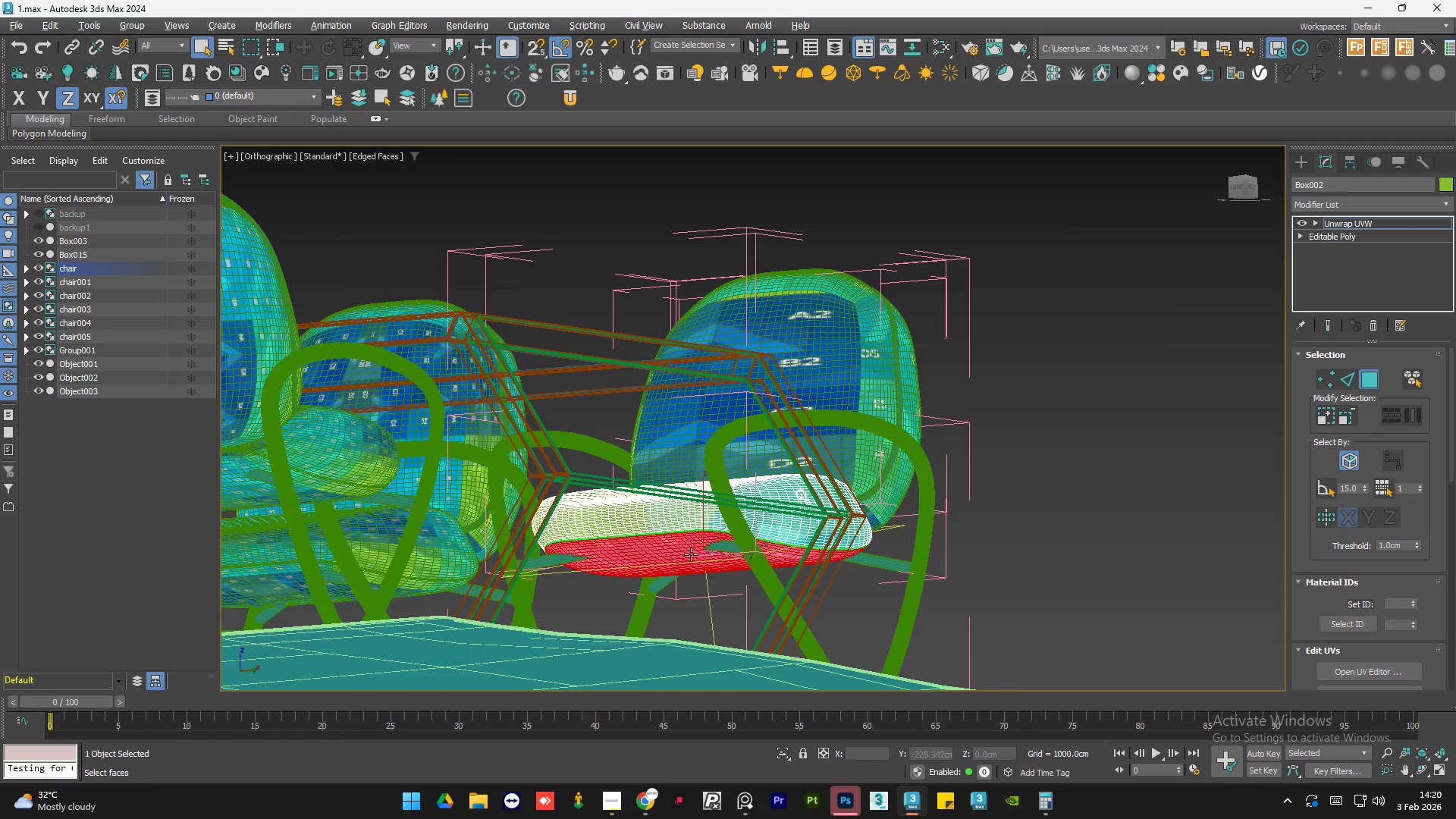 
scroll: coordinate [689, 557], scroll_direction: up, amount: 3.0
 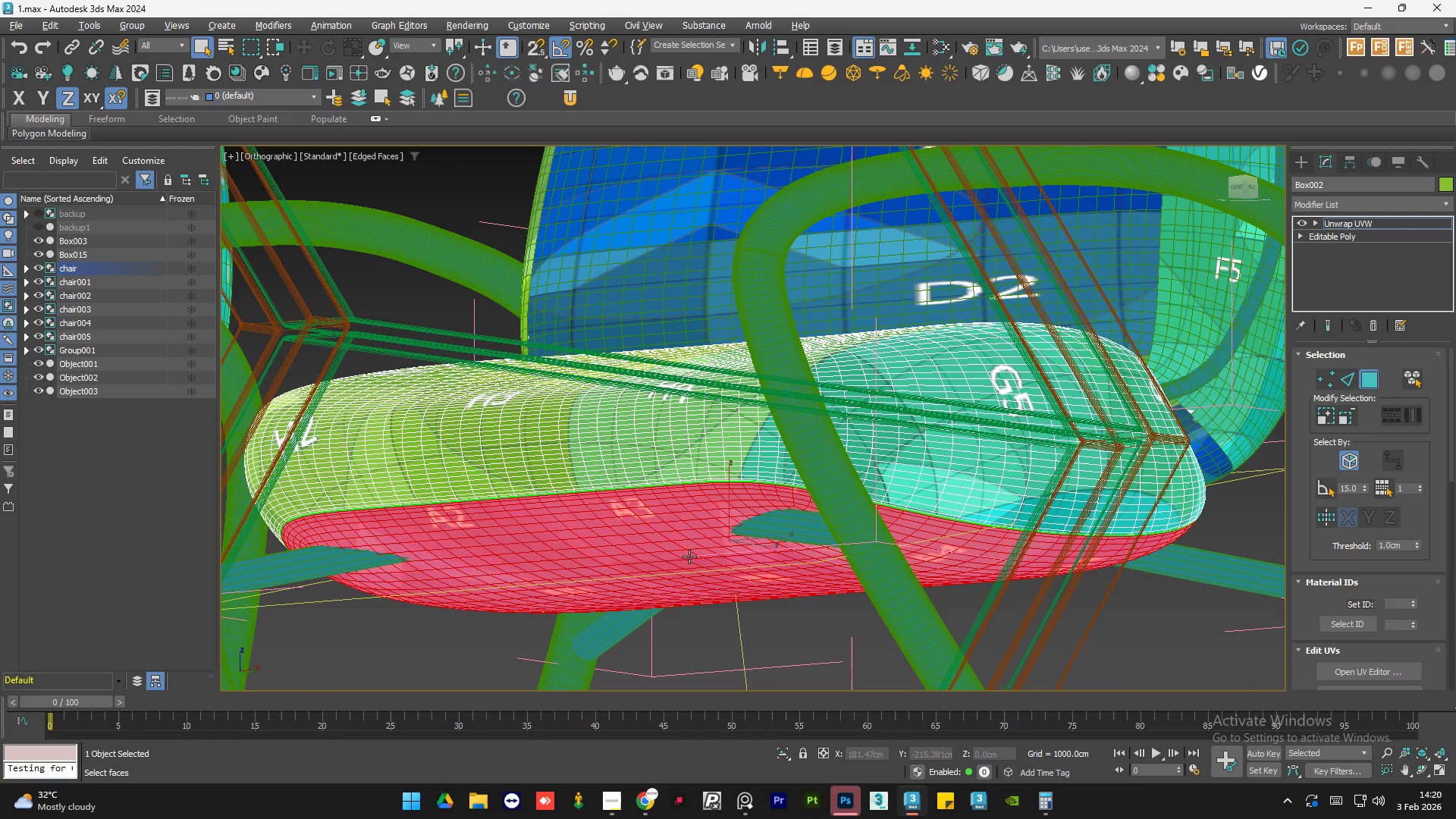 
scroll: coordinate [617, 391], scroll_direction: down, amount: 1.0
 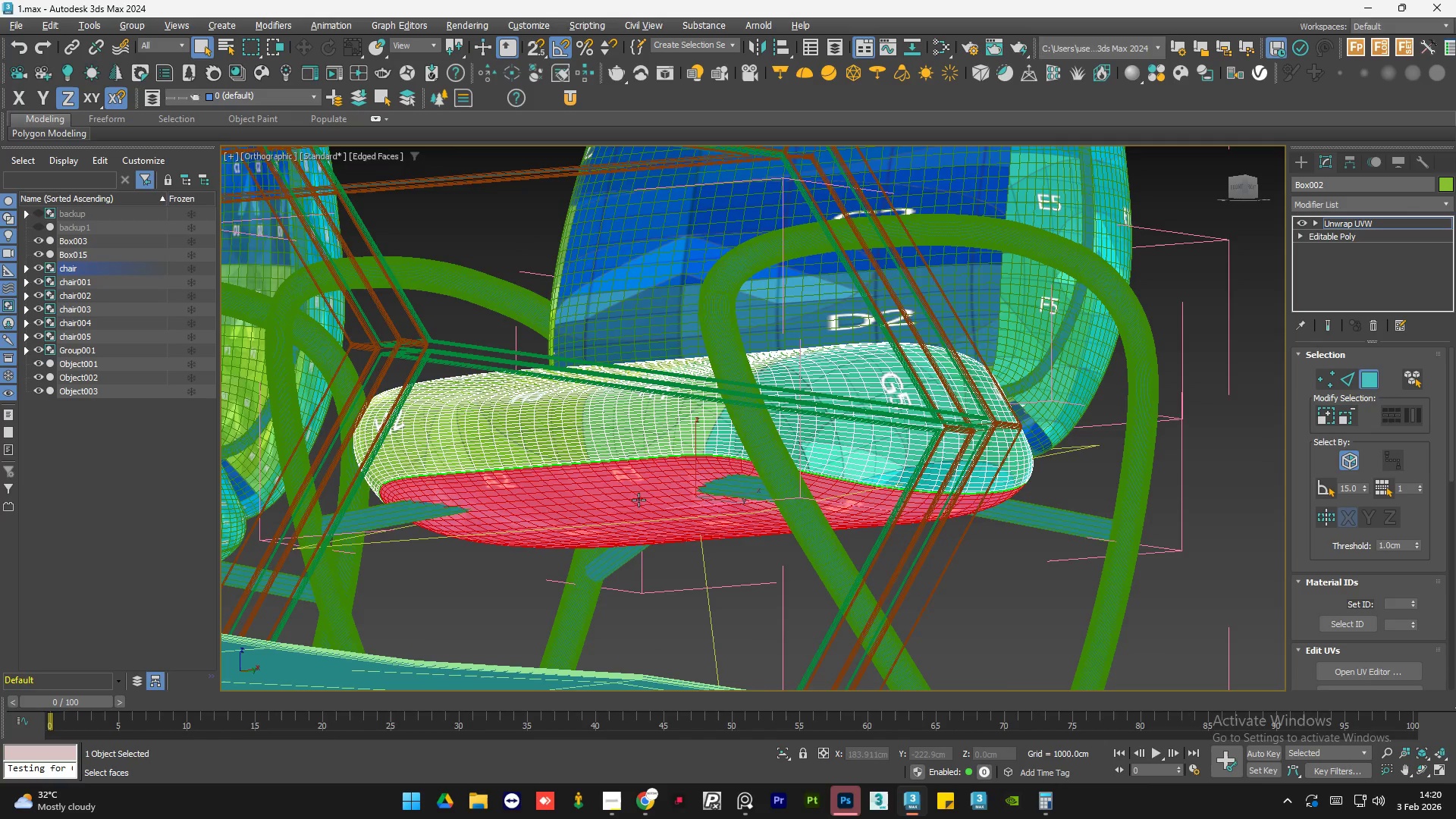 
scroll: coordinate [685, 426], scroll_direction: up, amount: 2.0
 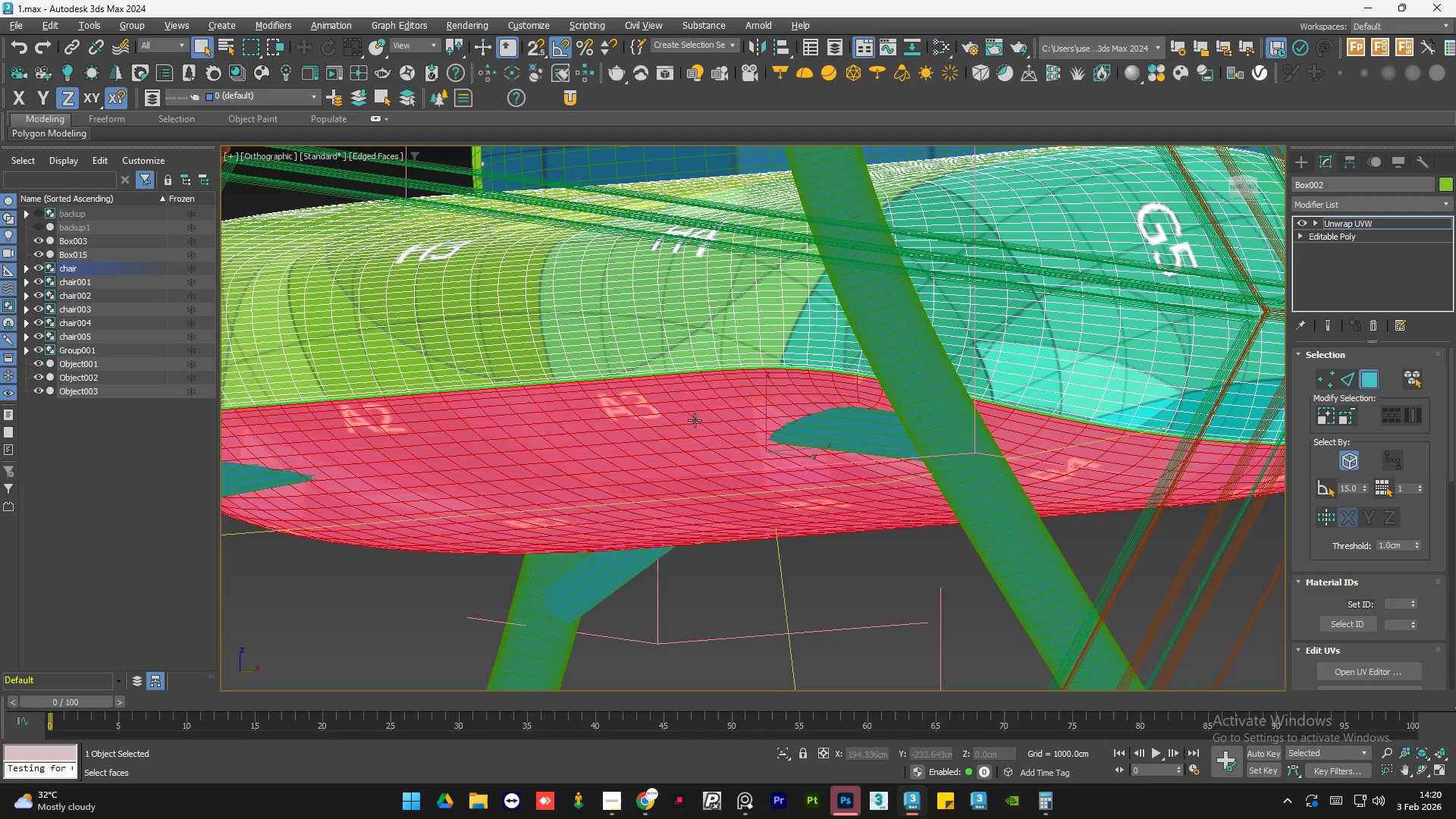 
scroll: coordinate [696, 419], scroll_direction: down, amount: 1.0
 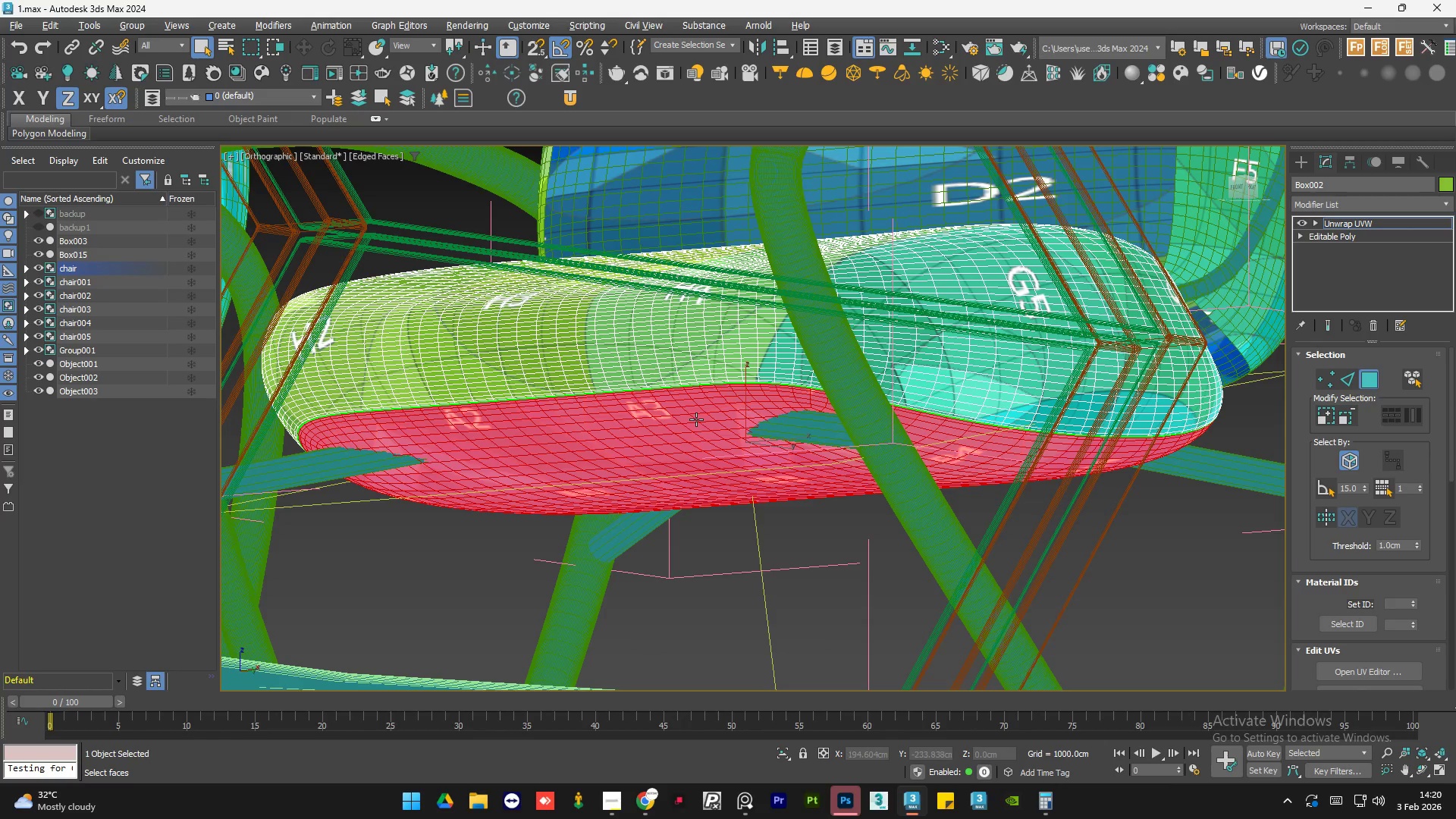 
scroll: coordinate [950, 442], scroll_direction: up, amount: 2.0
 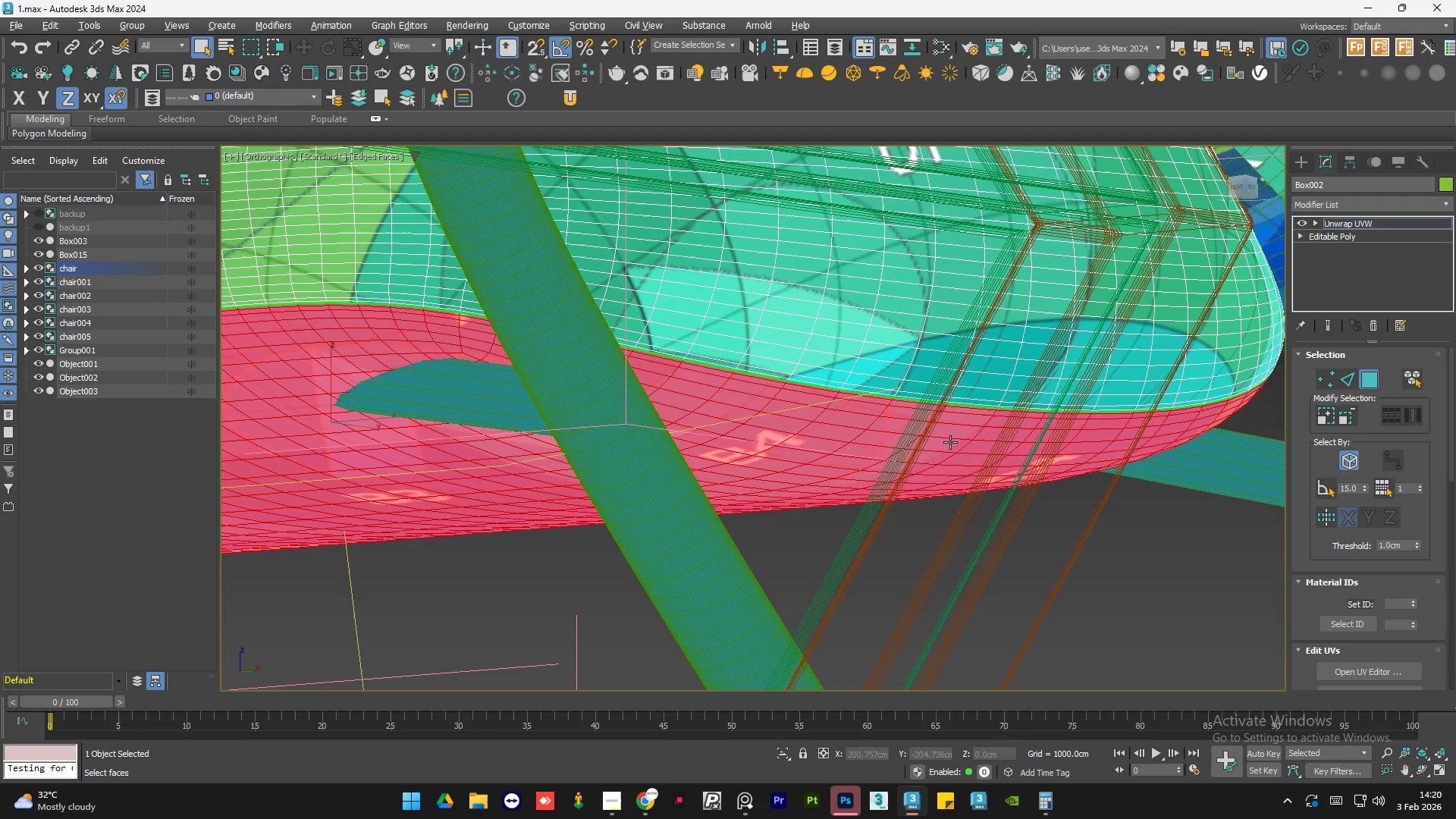 
hold_key(key=AltLeft, duration=1.16)
 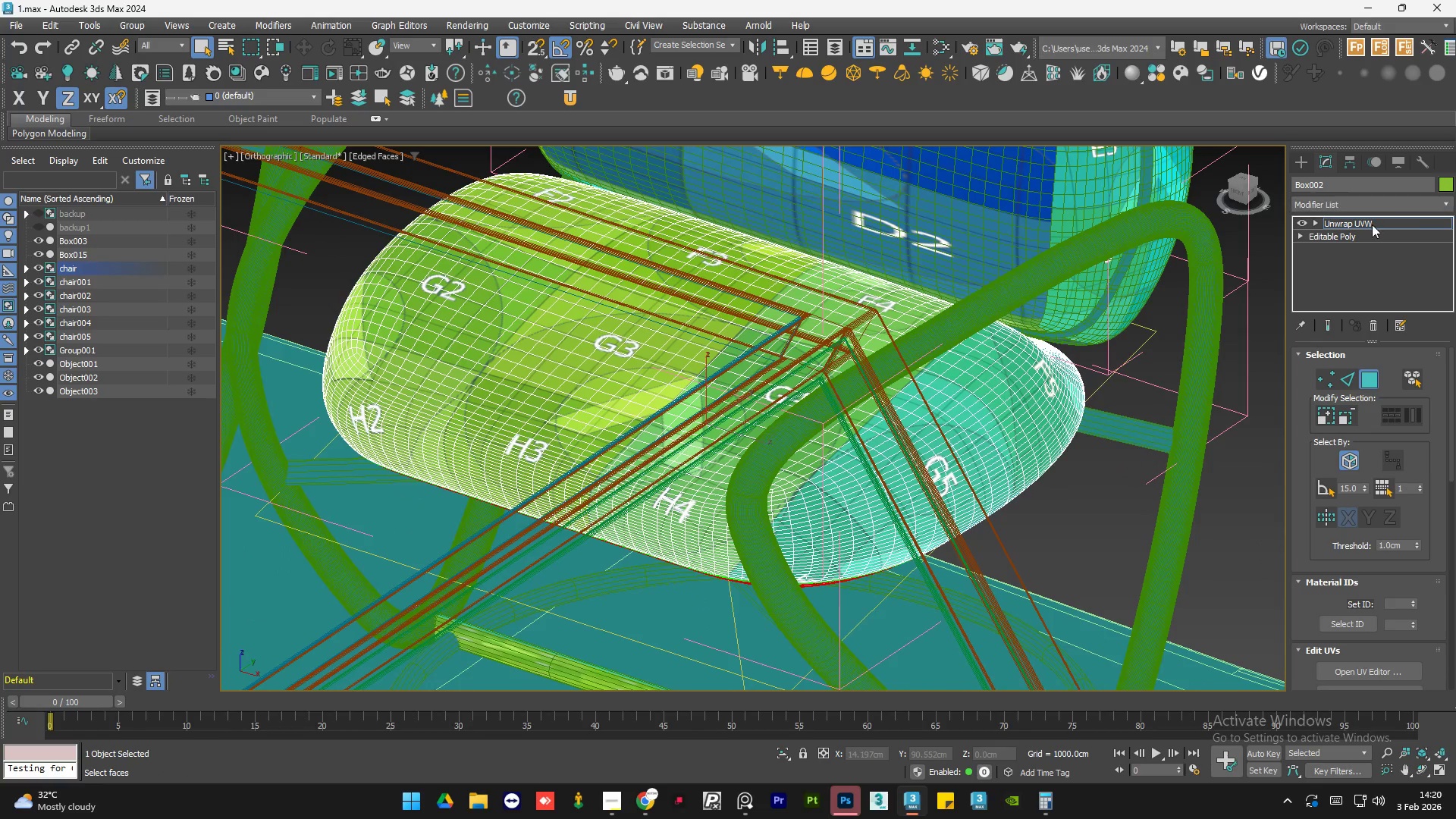 
scroll: coordinate [950, 442], scroll_direction: down, amount: 3.0
 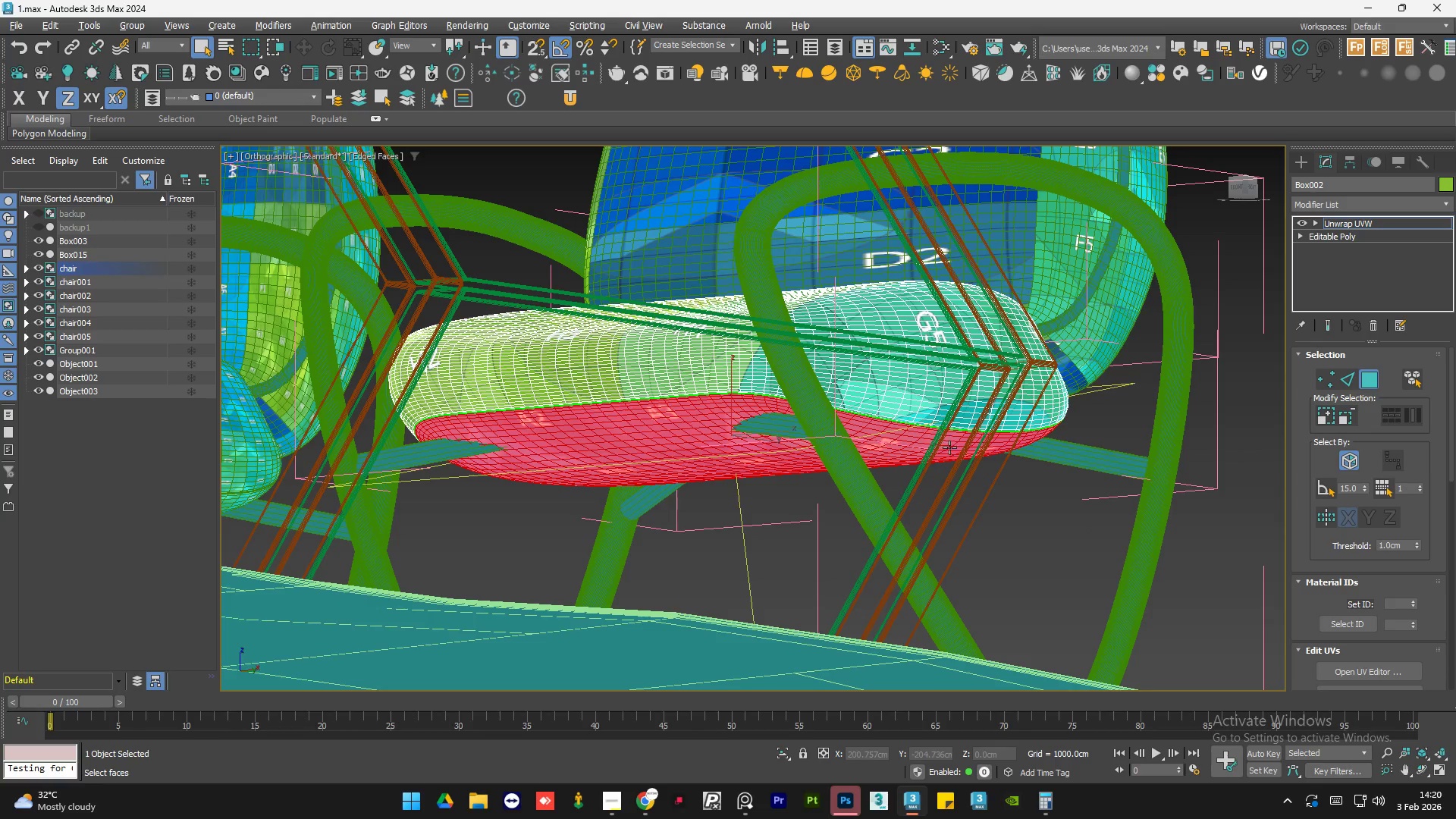 
scroll: coordinate [938, 530], scroll_direction: up, amount: 1.0
 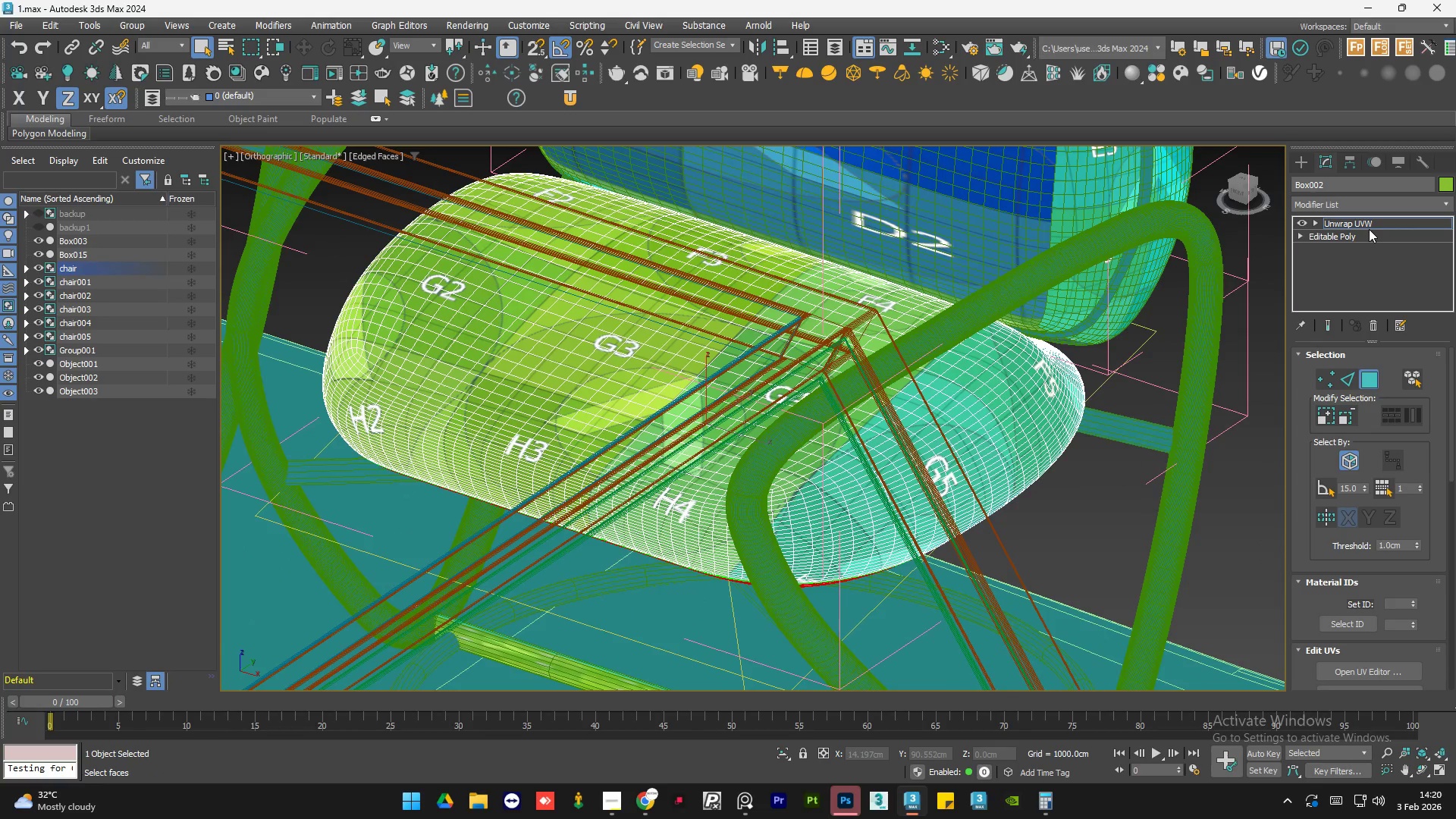 
left_click([1372, 224])
 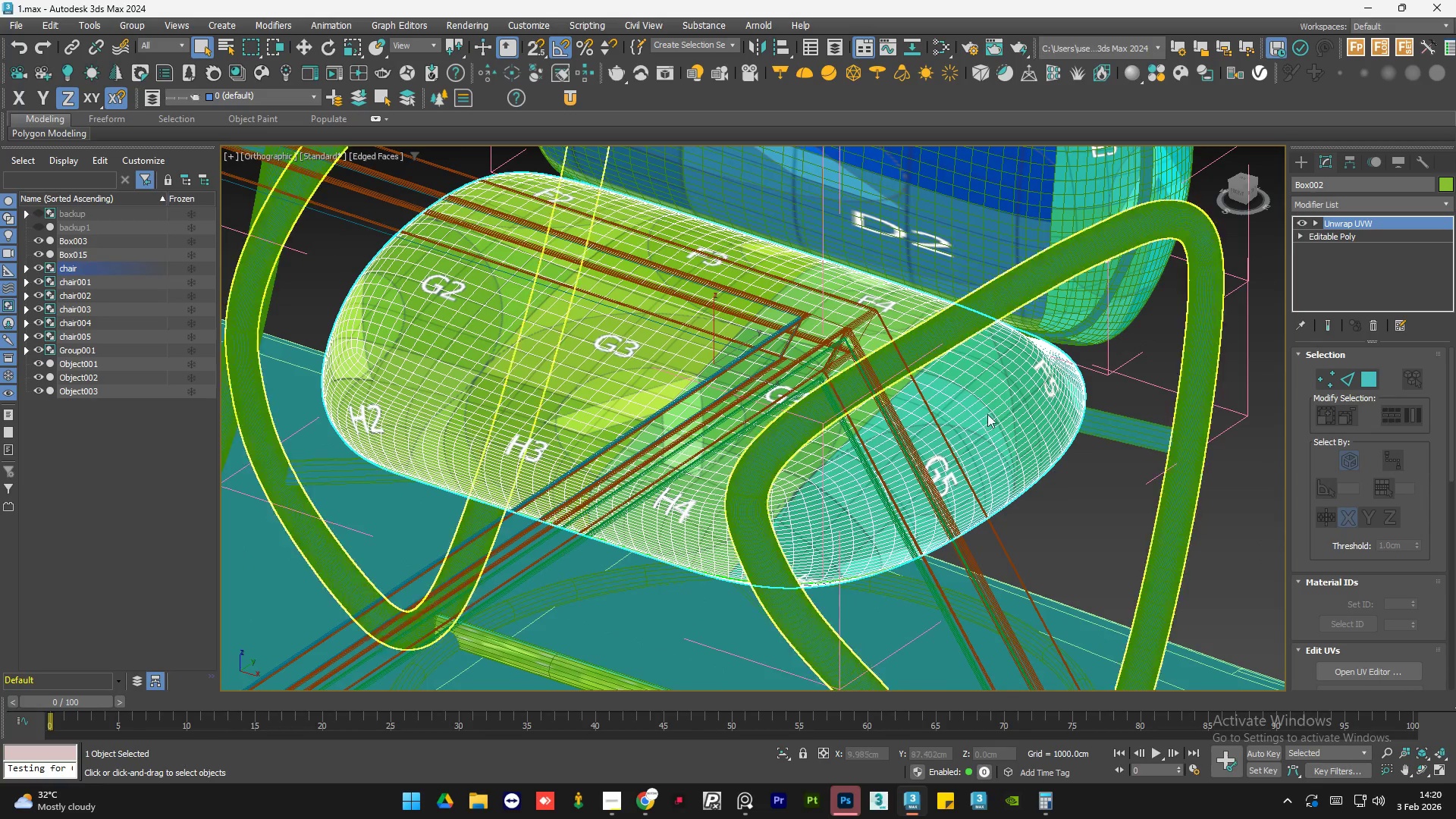 
hold_key(key=AltLeft, duration=0.66)
 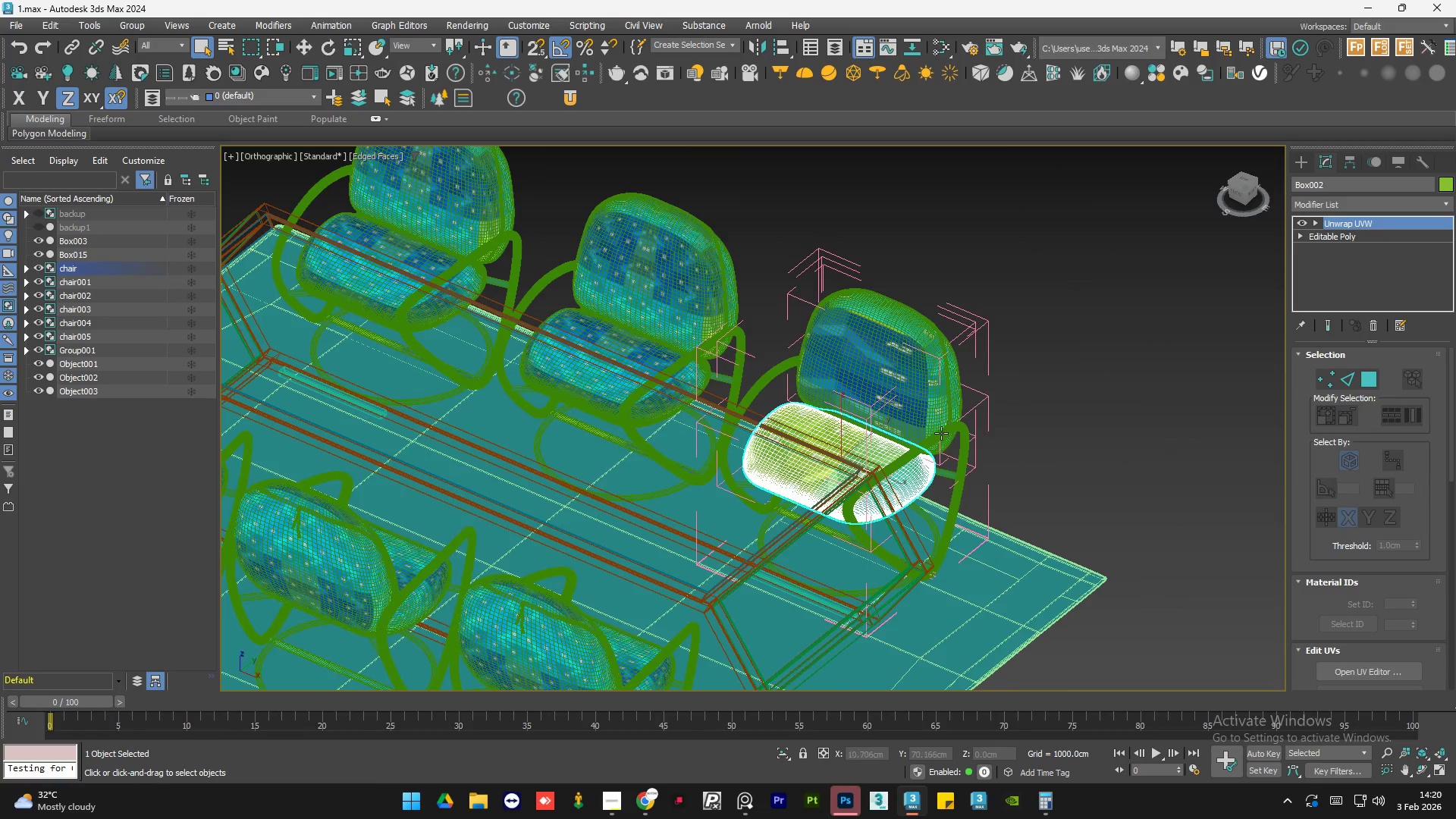 
scroll: coordinate [883, 493], scroll_direction: down, amount: 4.0
 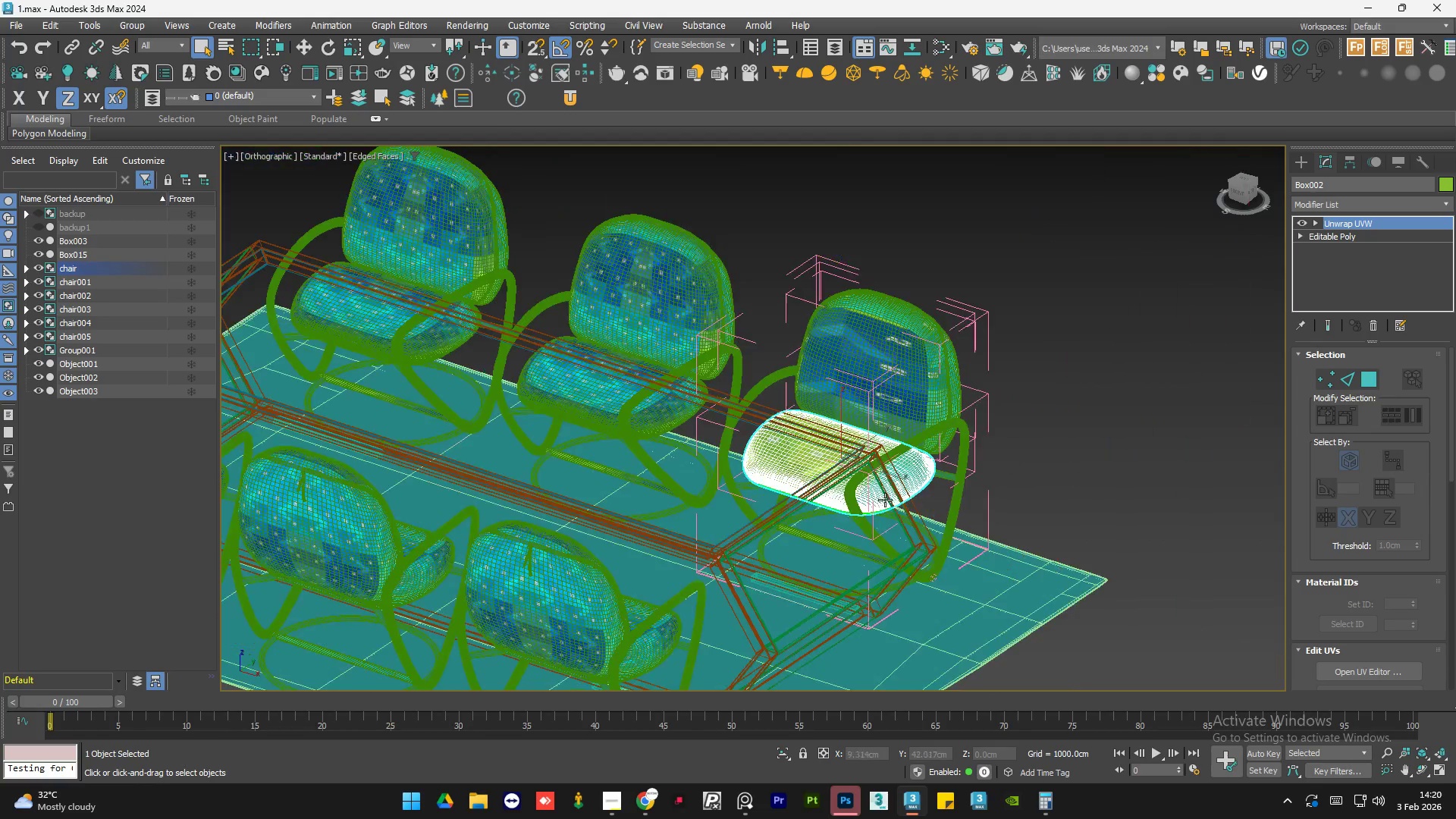 
left_click([968, 428])
 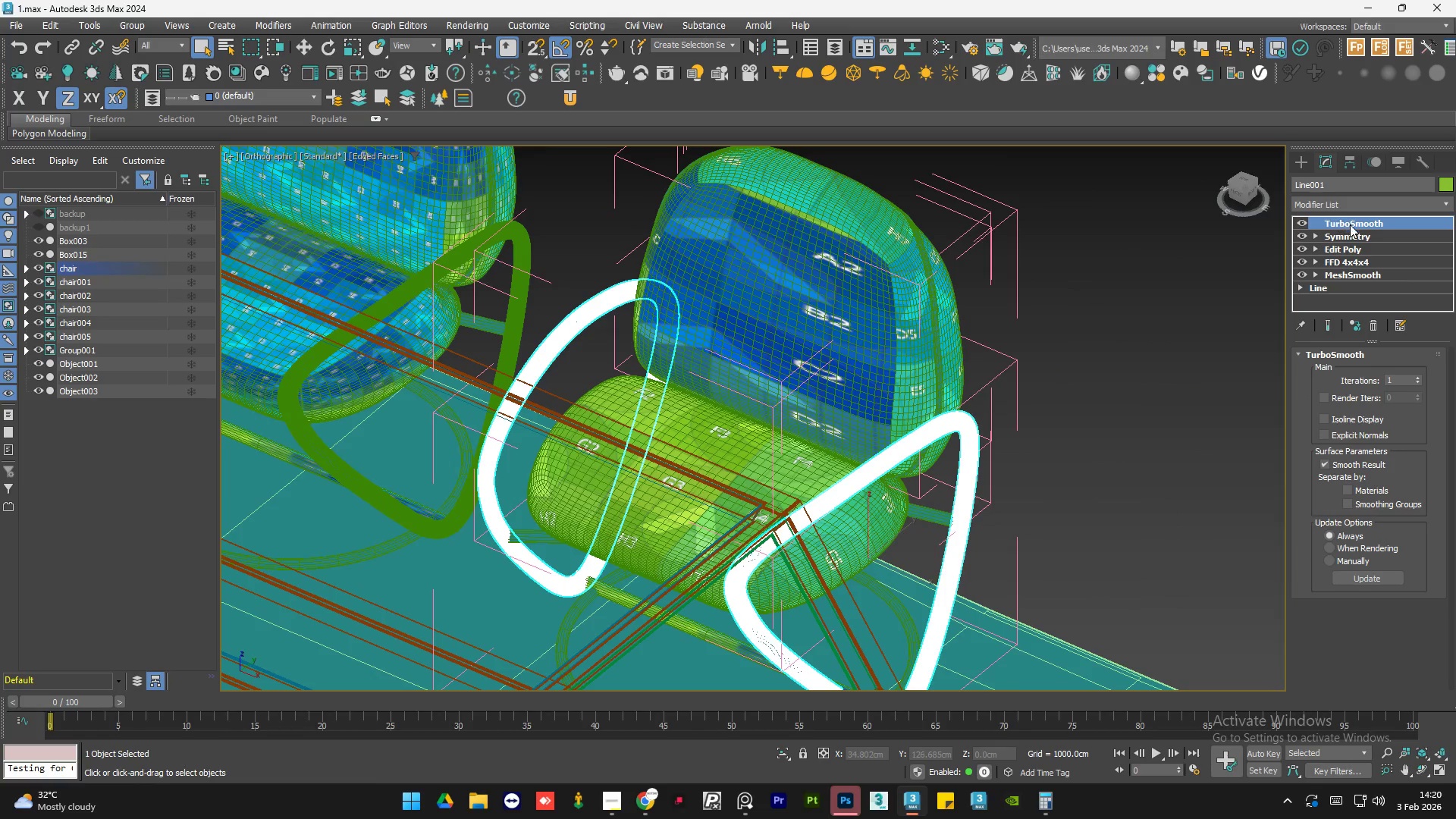 
scroll: coordinate [960, 431], scroll_direction: up, amount: 2.0
 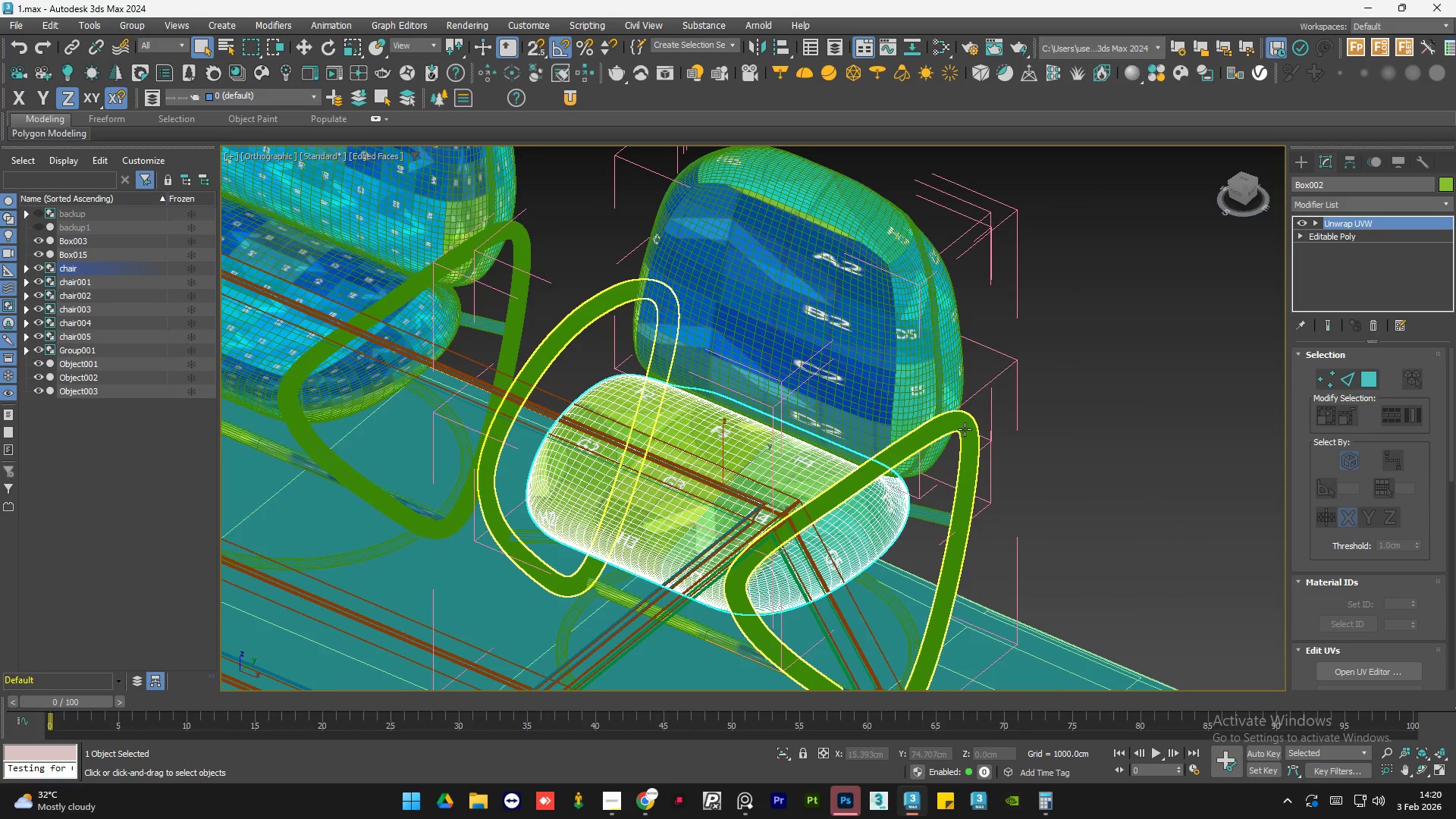 
right_click([1350, 224])
 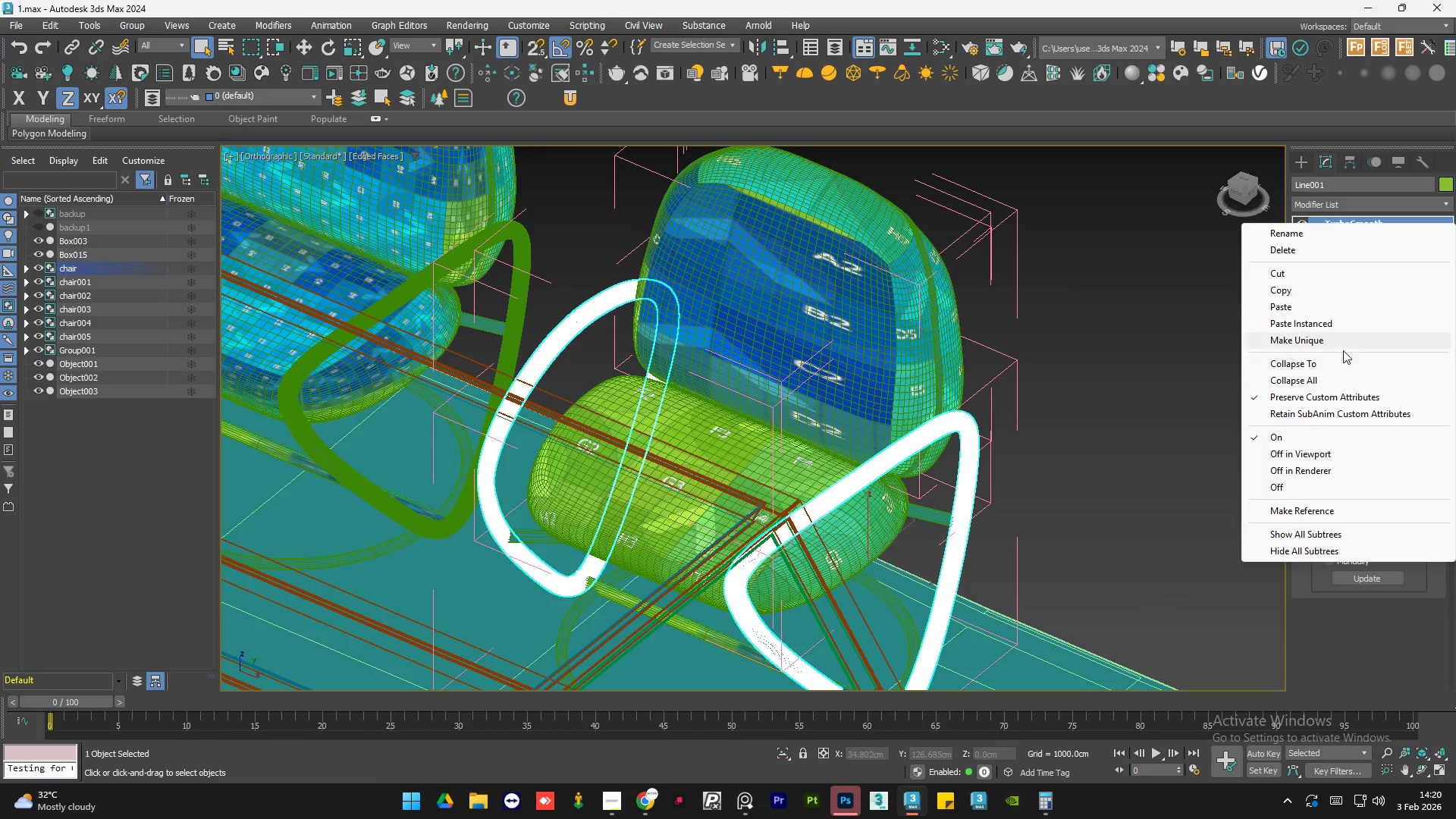 
left_click([1327, 381])
 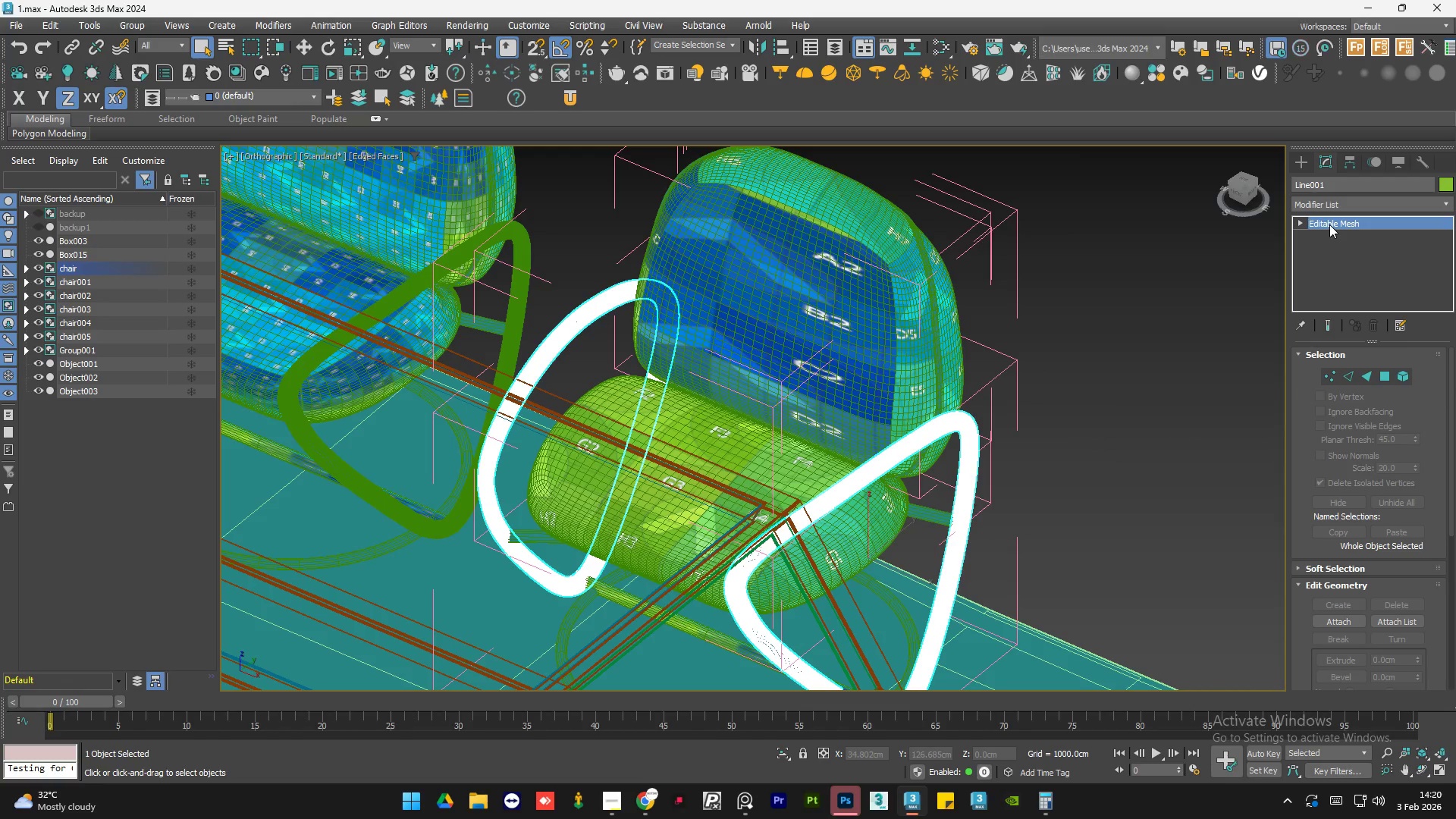 
right_click([1330, 224])
 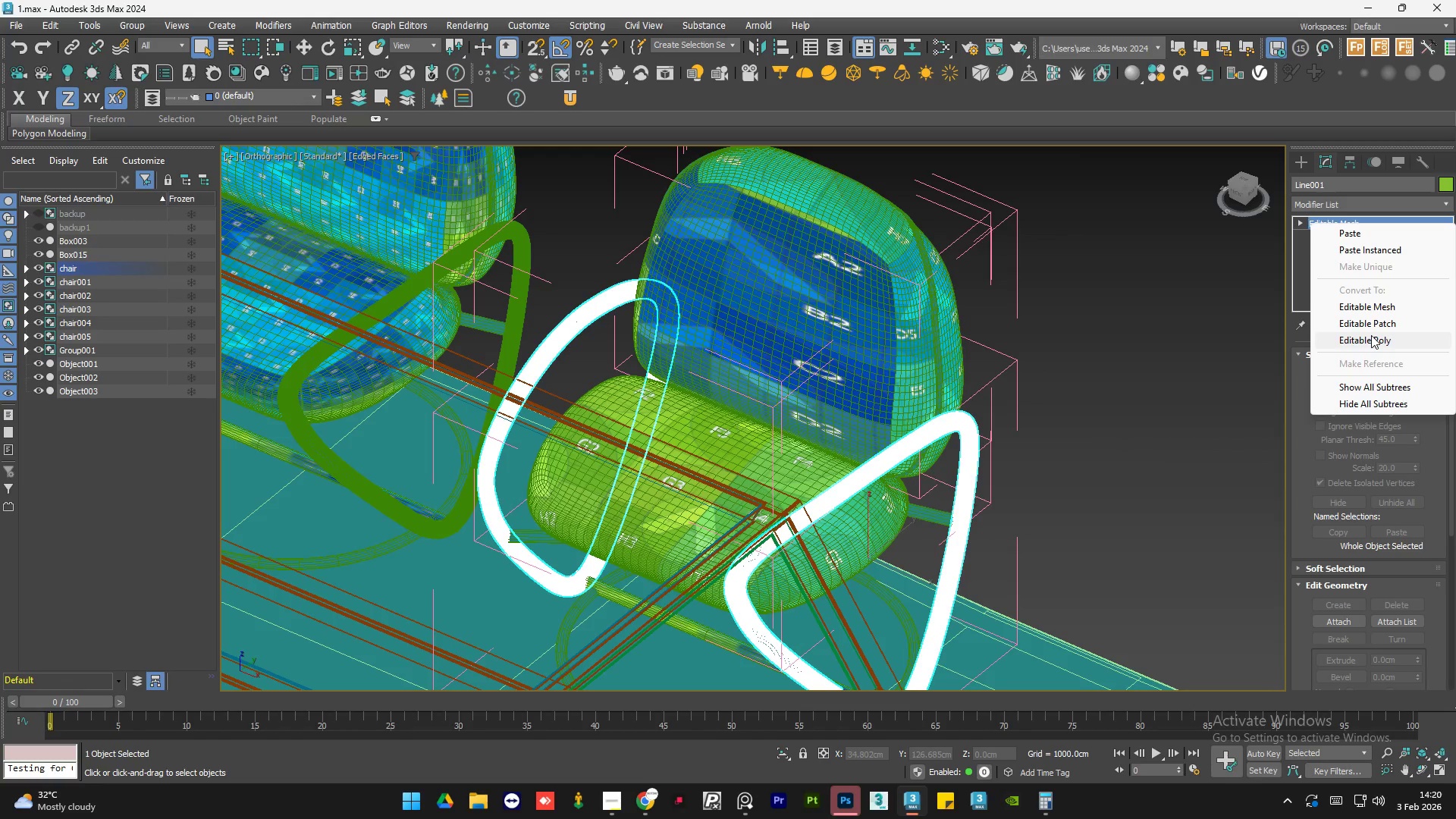 
left_click([1371, 336])
 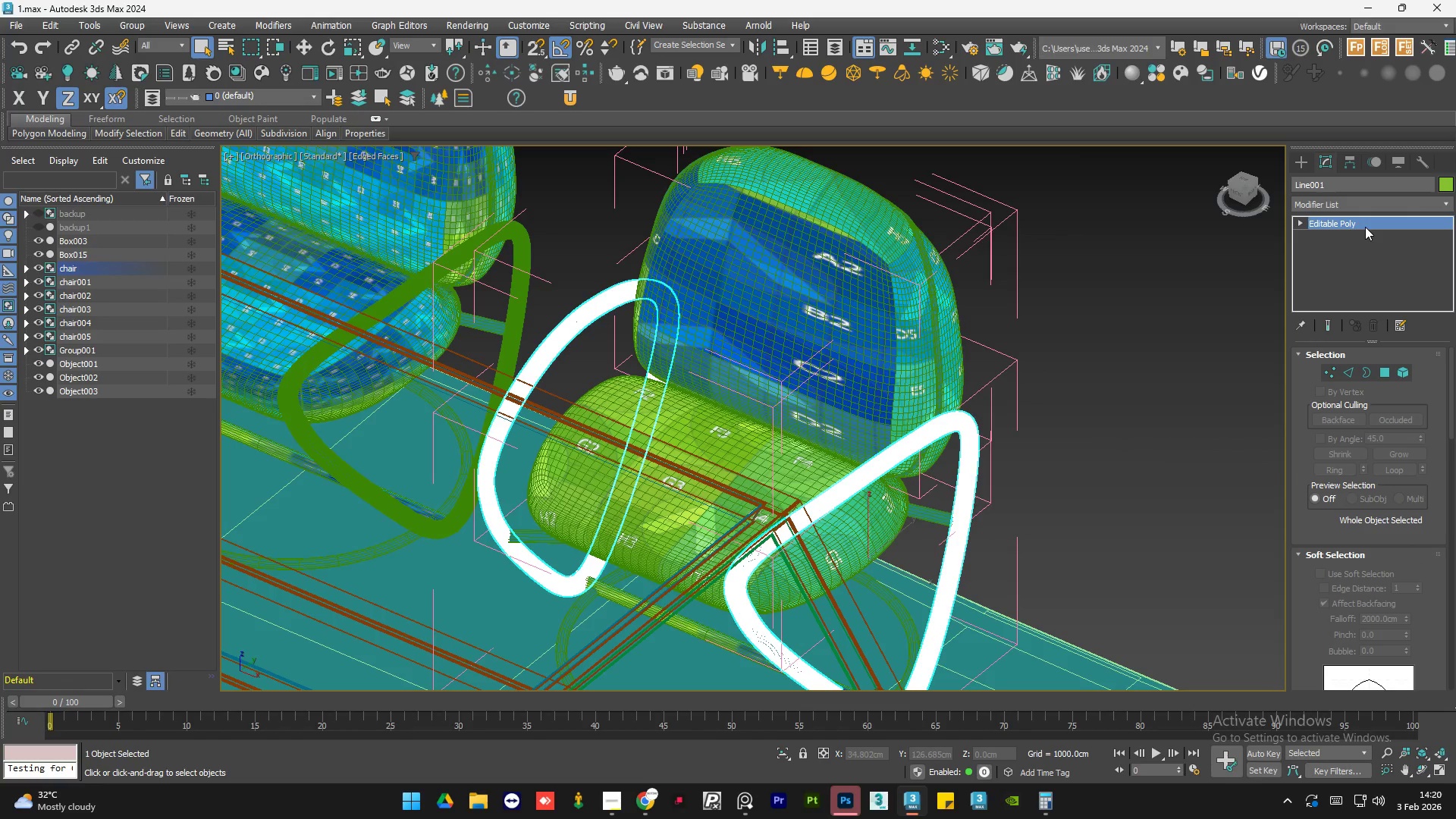 
left_click([1365, 227])
 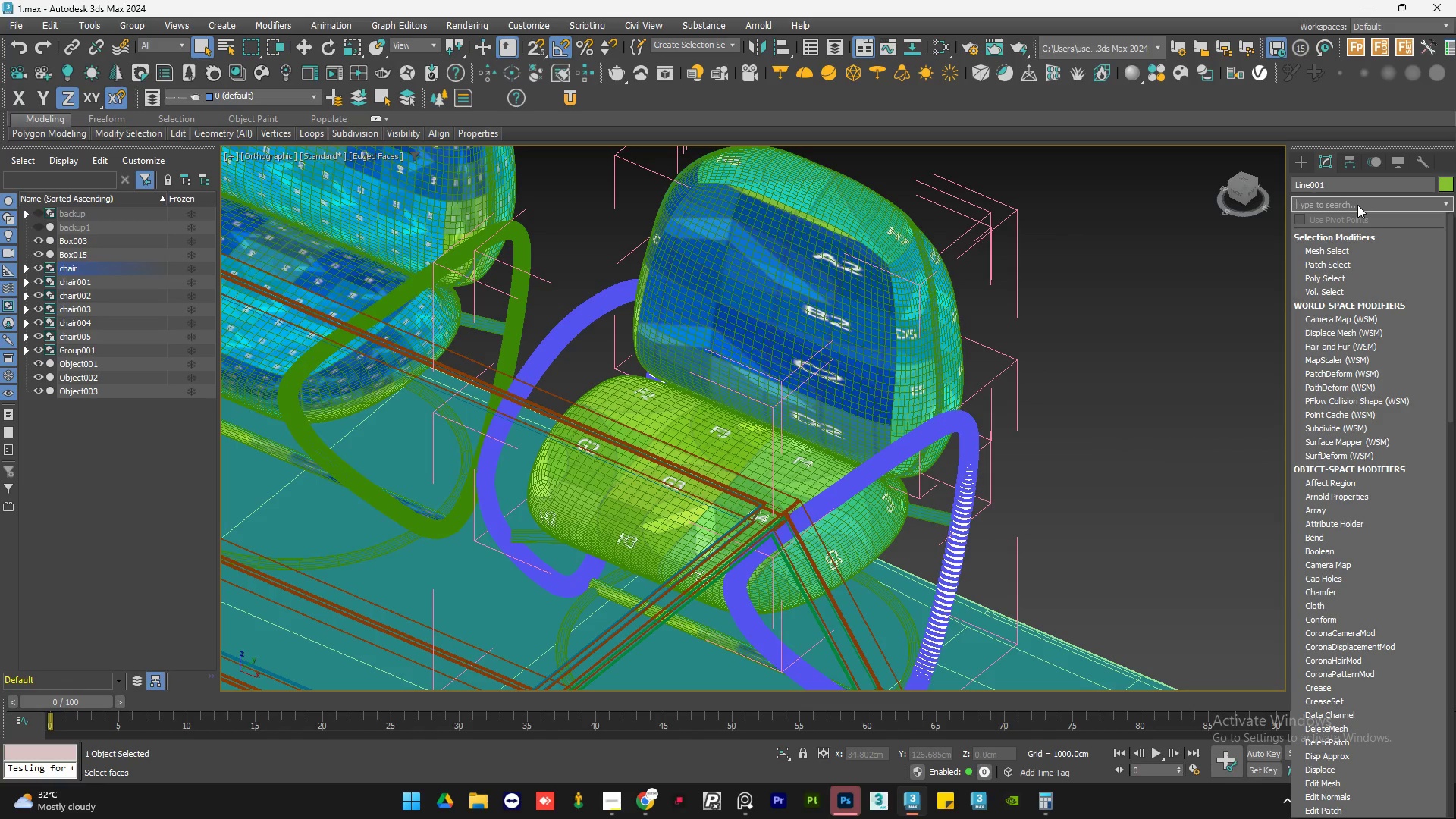 
type(uv)
 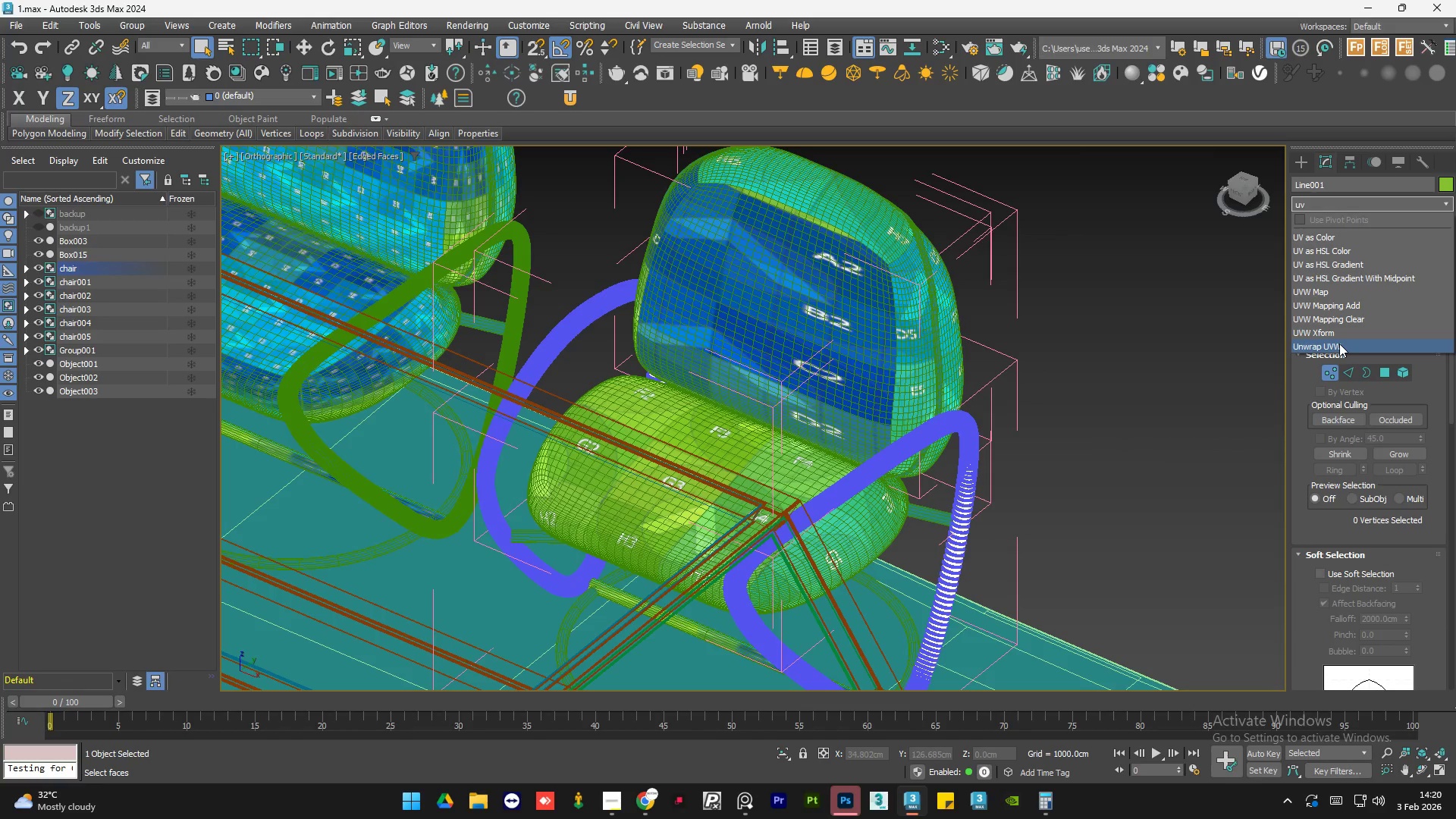 
left_click([1339, 344])
 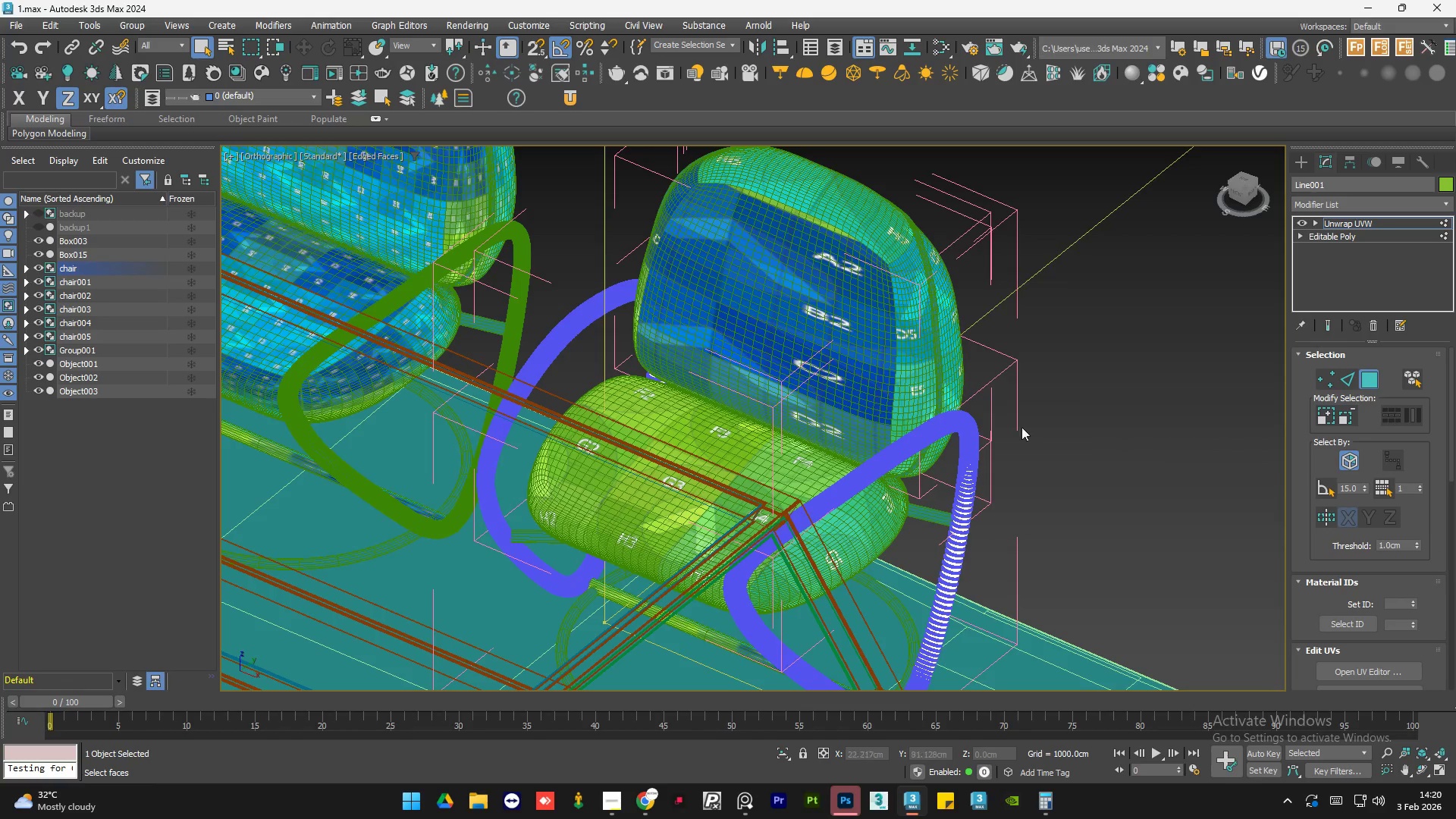 
scroll: coordinate [972, 443], scroll_direction: up, amount: 5.0
 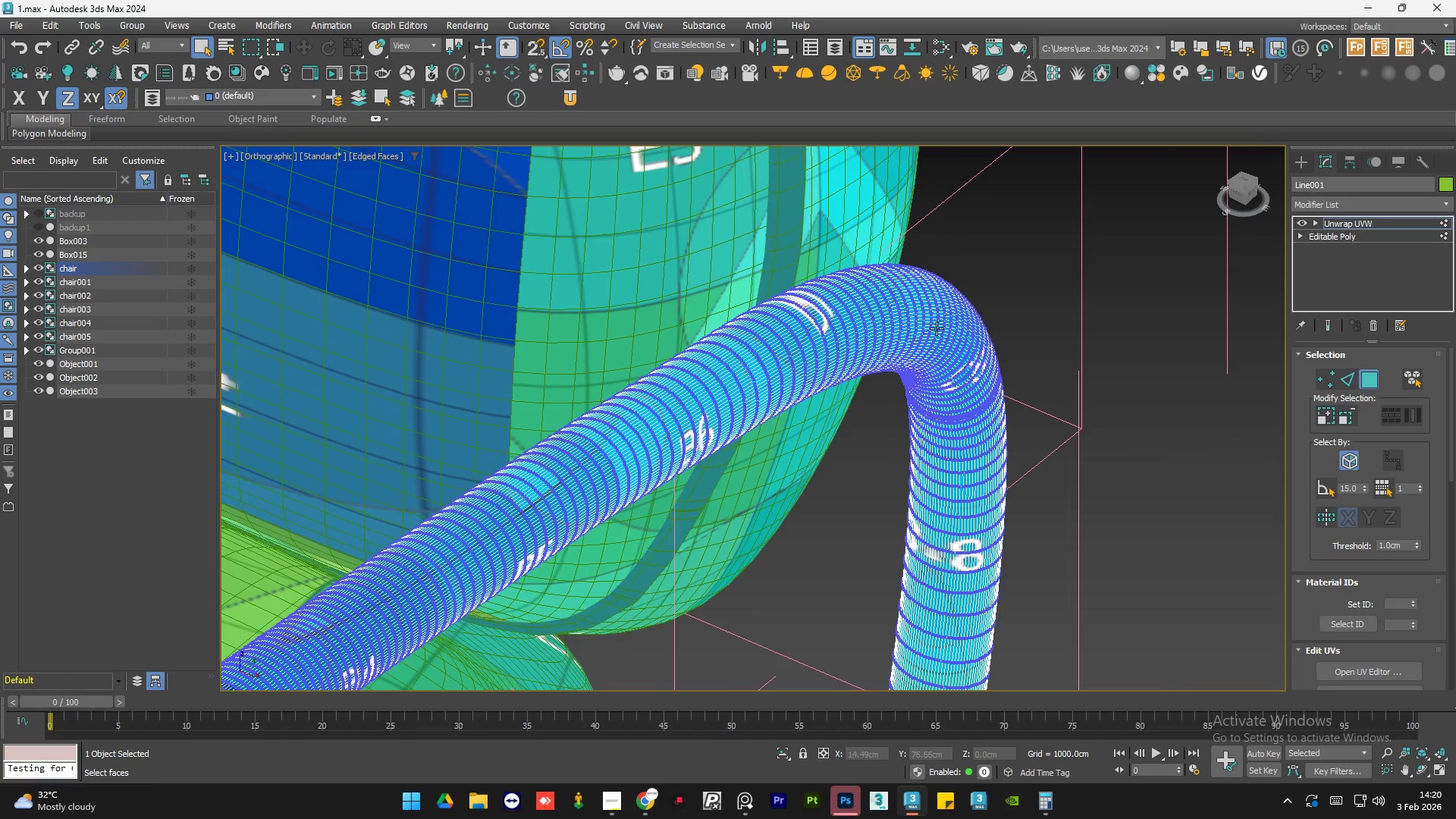 
hold_key(key=AltLeft, duration=0.75)
 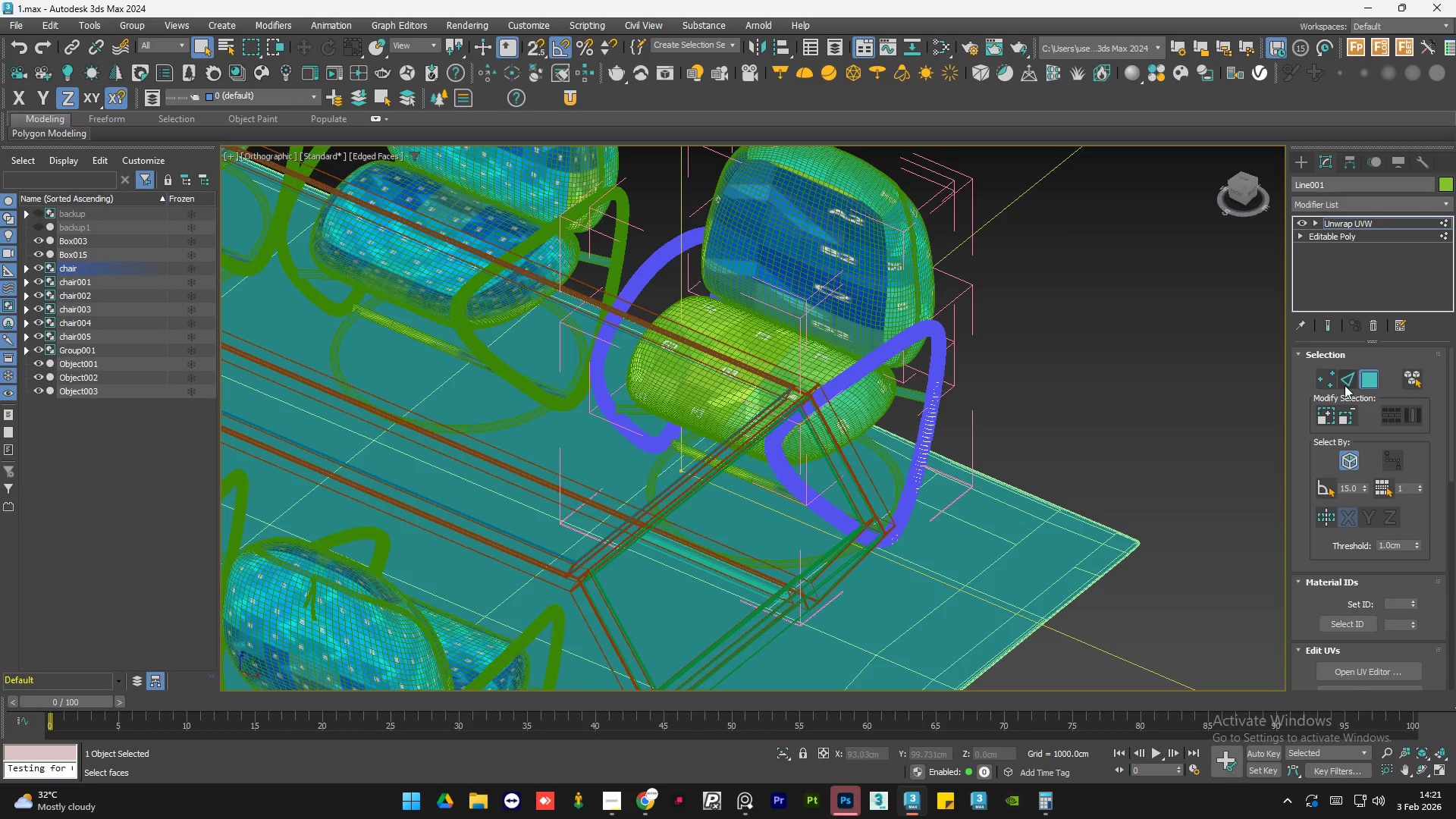 
scroll: coordinate [937, 331], scroll_direction: down, amount: 6.0
 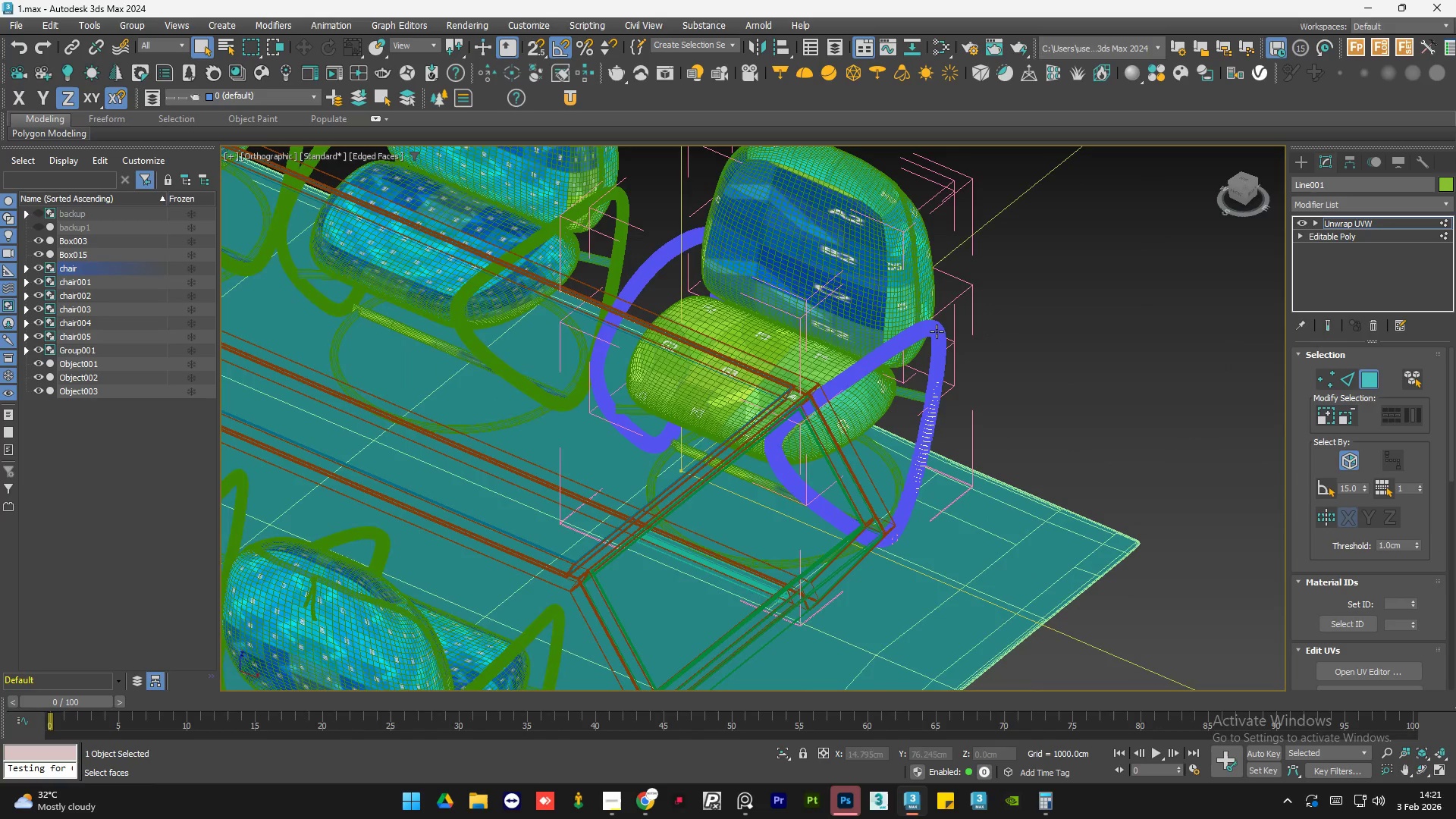 
left_click([1349, 385])
 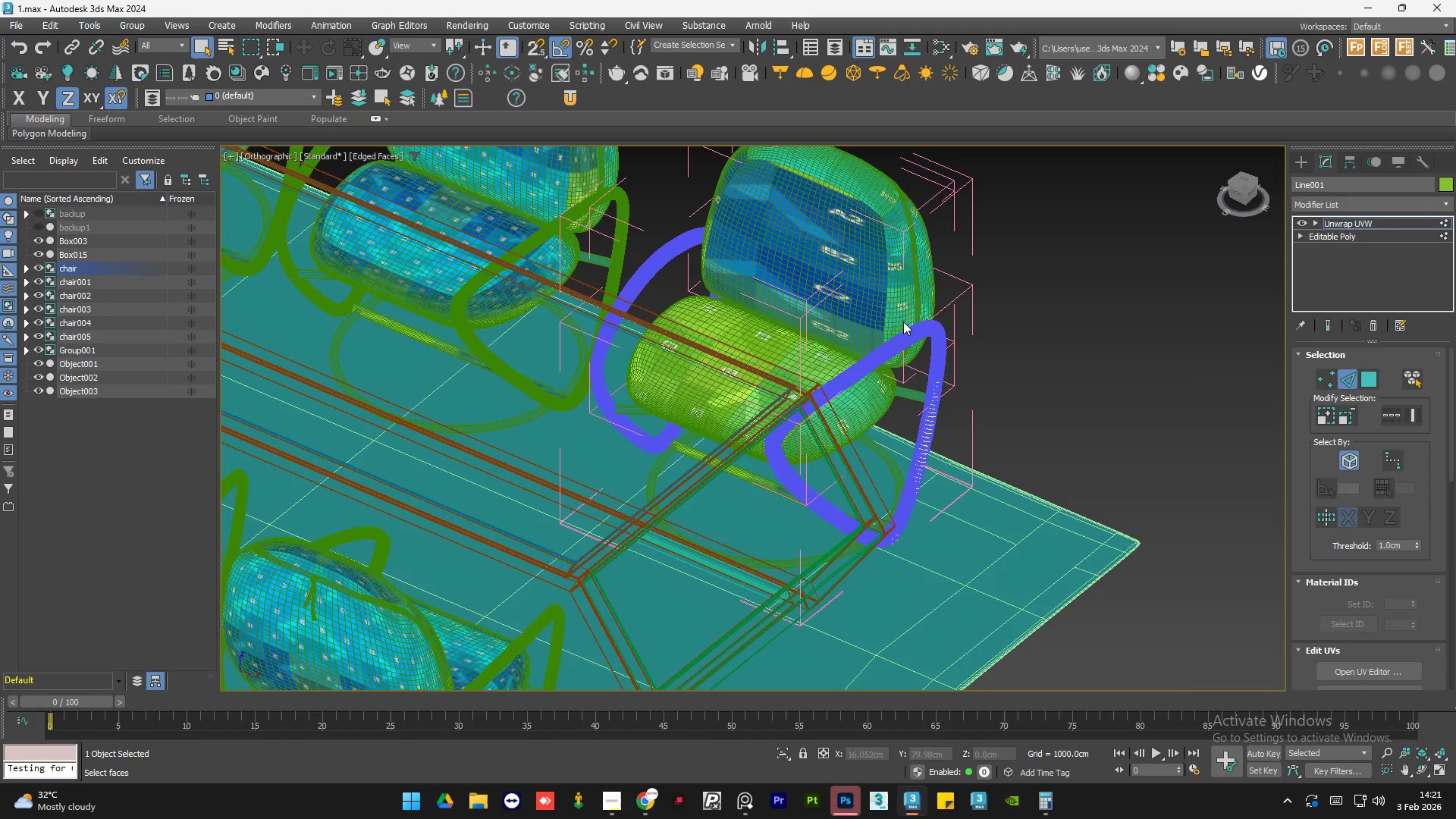 
double_click([908, 349])
 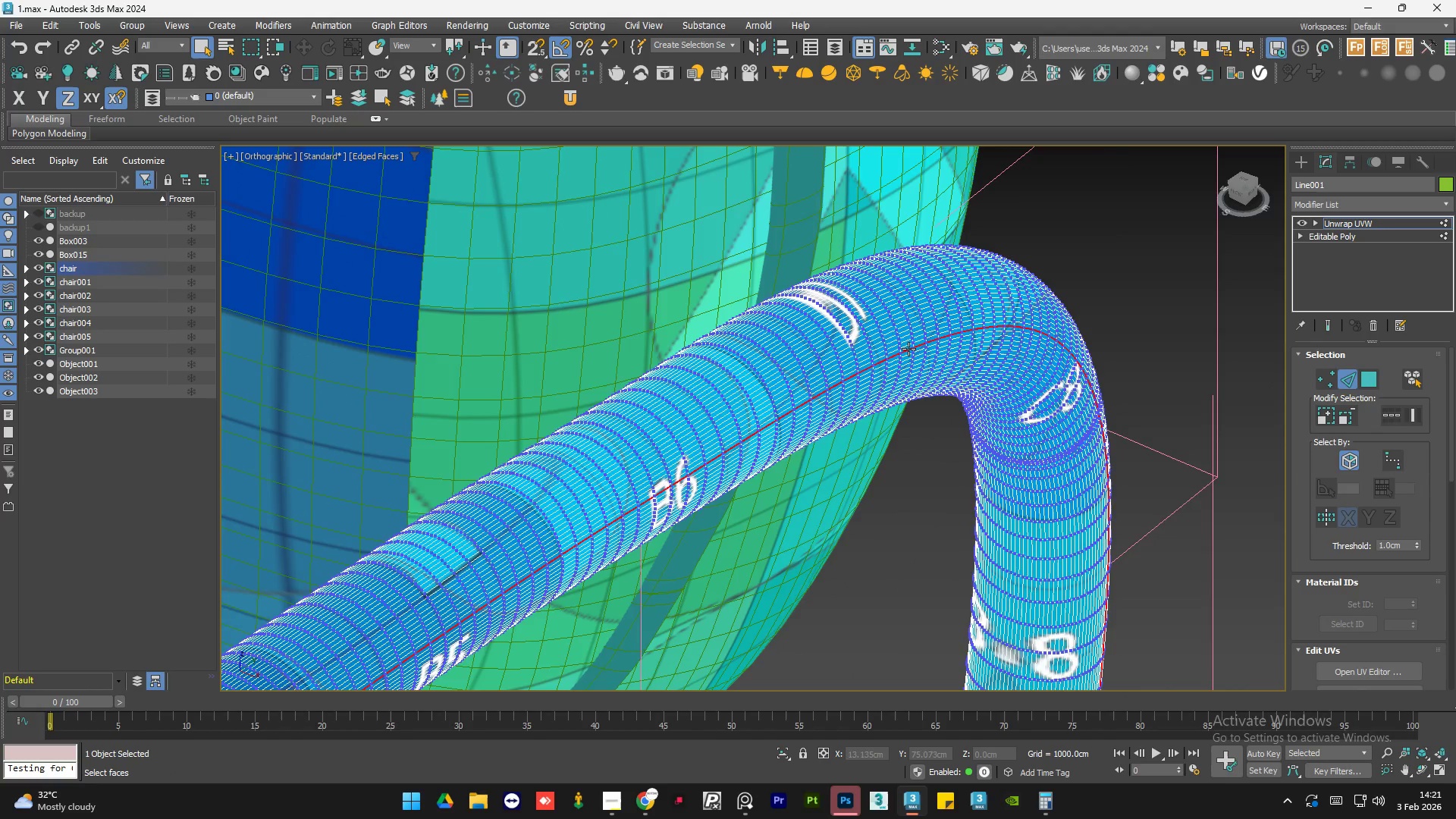 
scroll: coordinate [908, 349], scroll_direction: up, amount: 11.0
 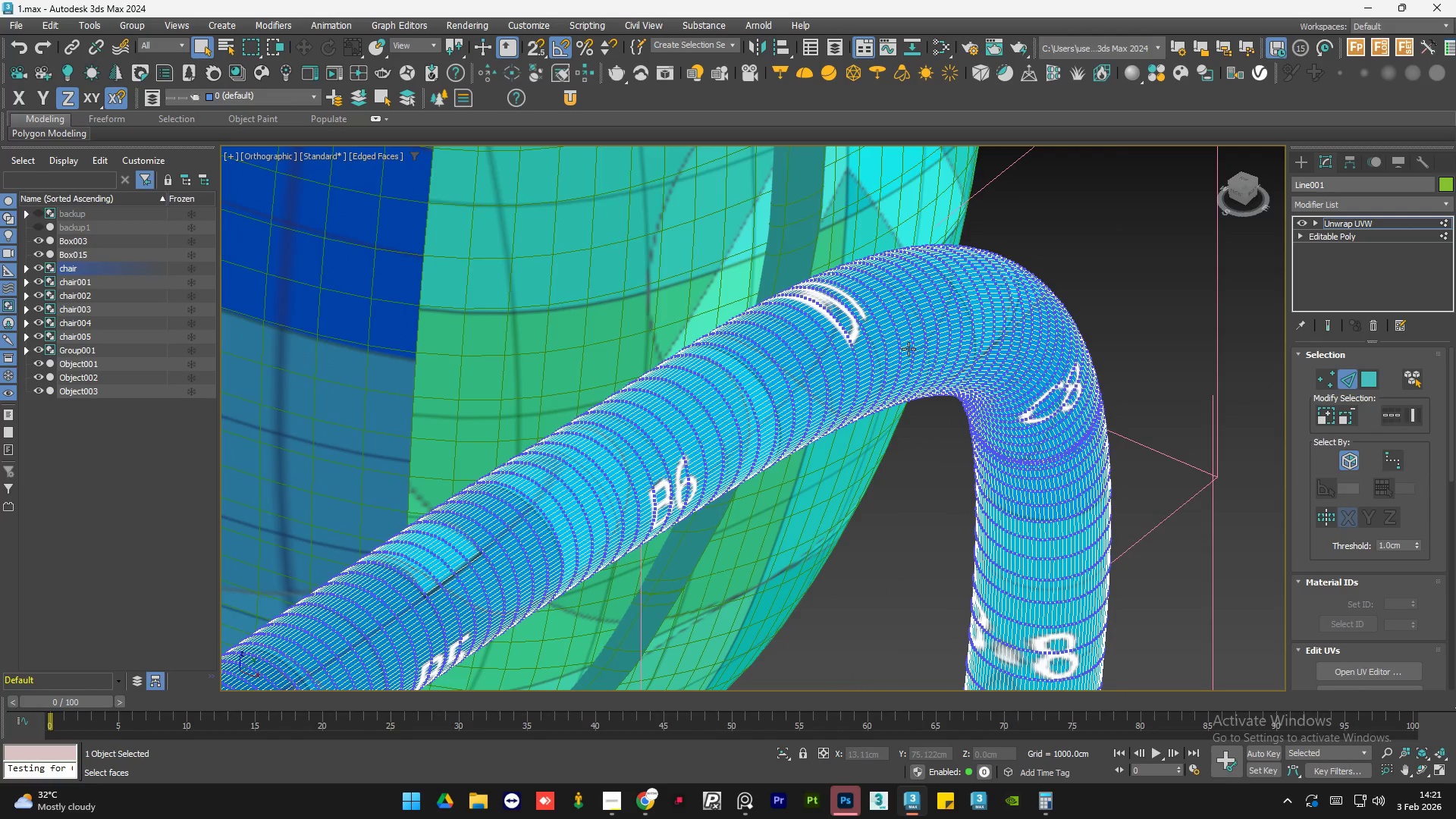 
scroll: coordinate [908, 349], scroll_direction: down, amount: 6.0
 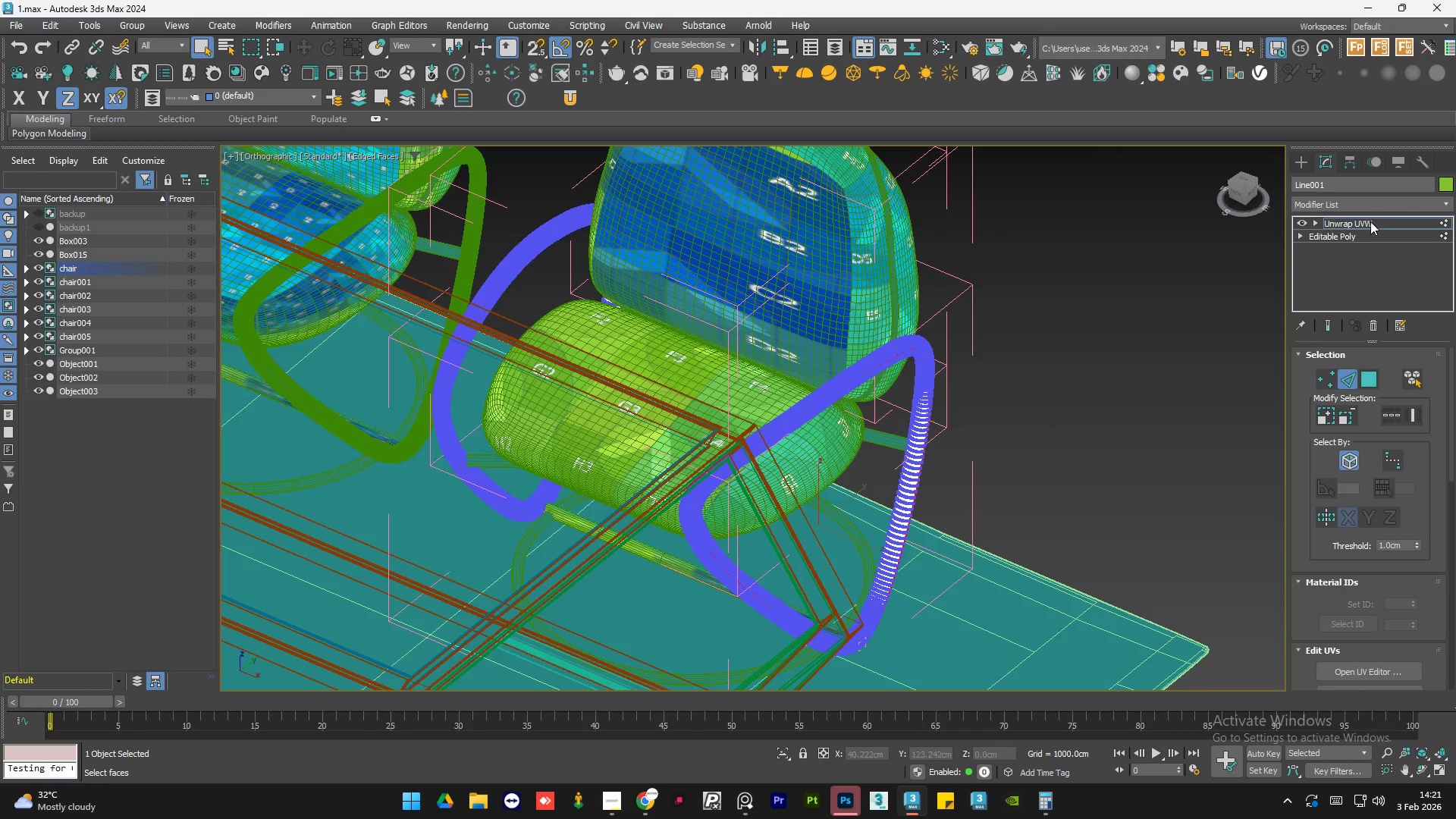 
left_click([1366, 226])
 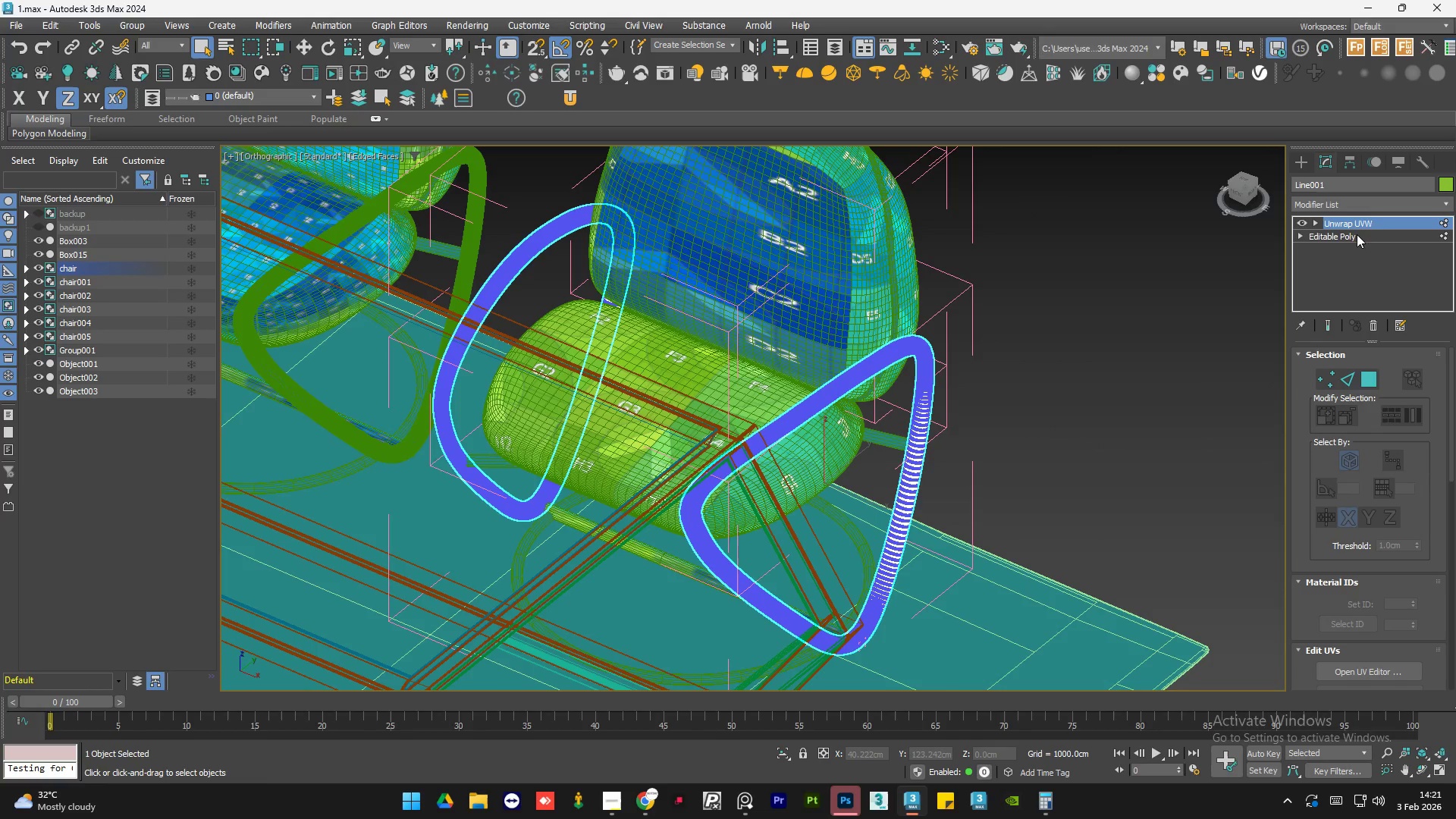 
left_click([1356, 236])
 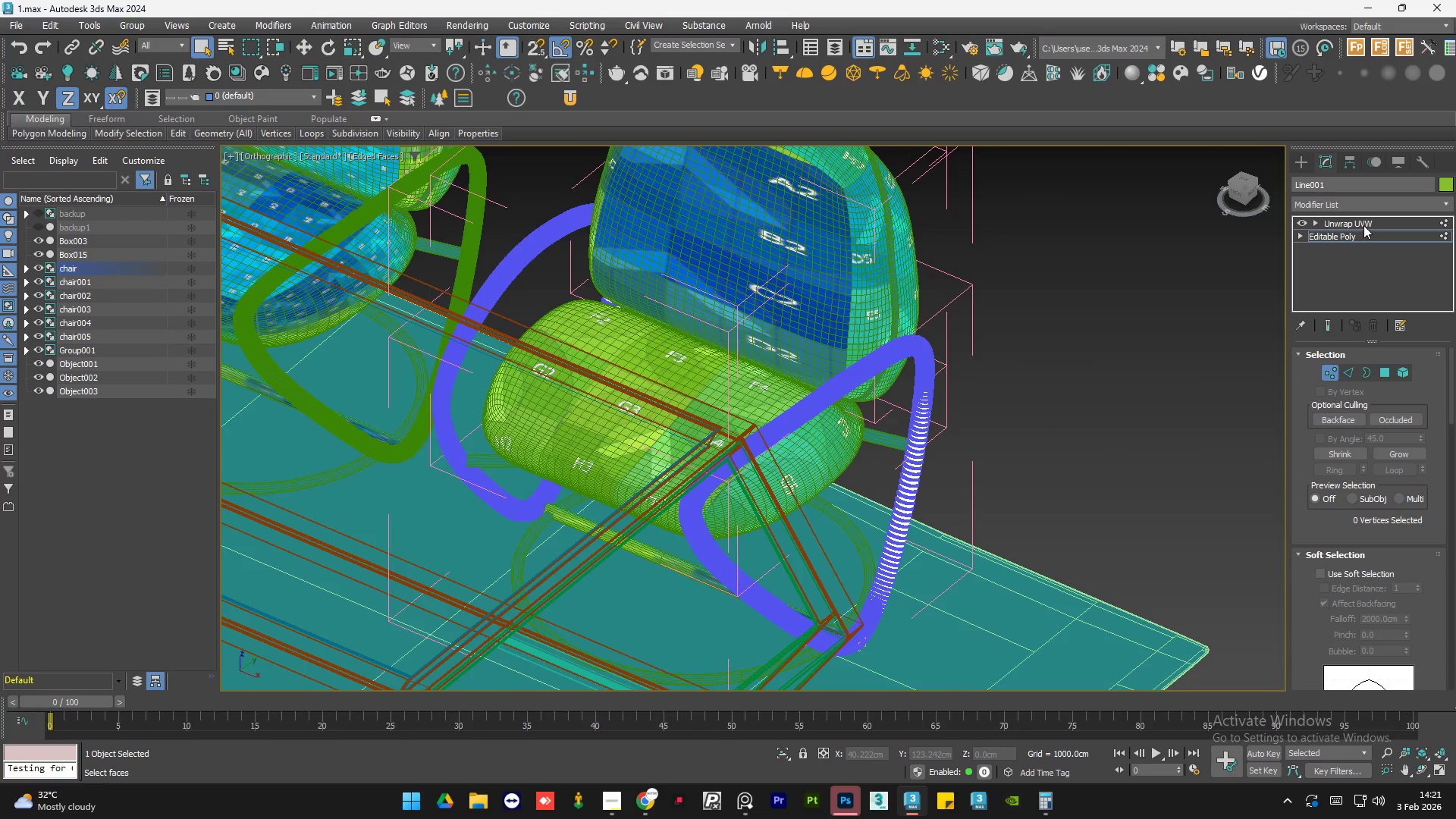 
left_click([1363, 225])
 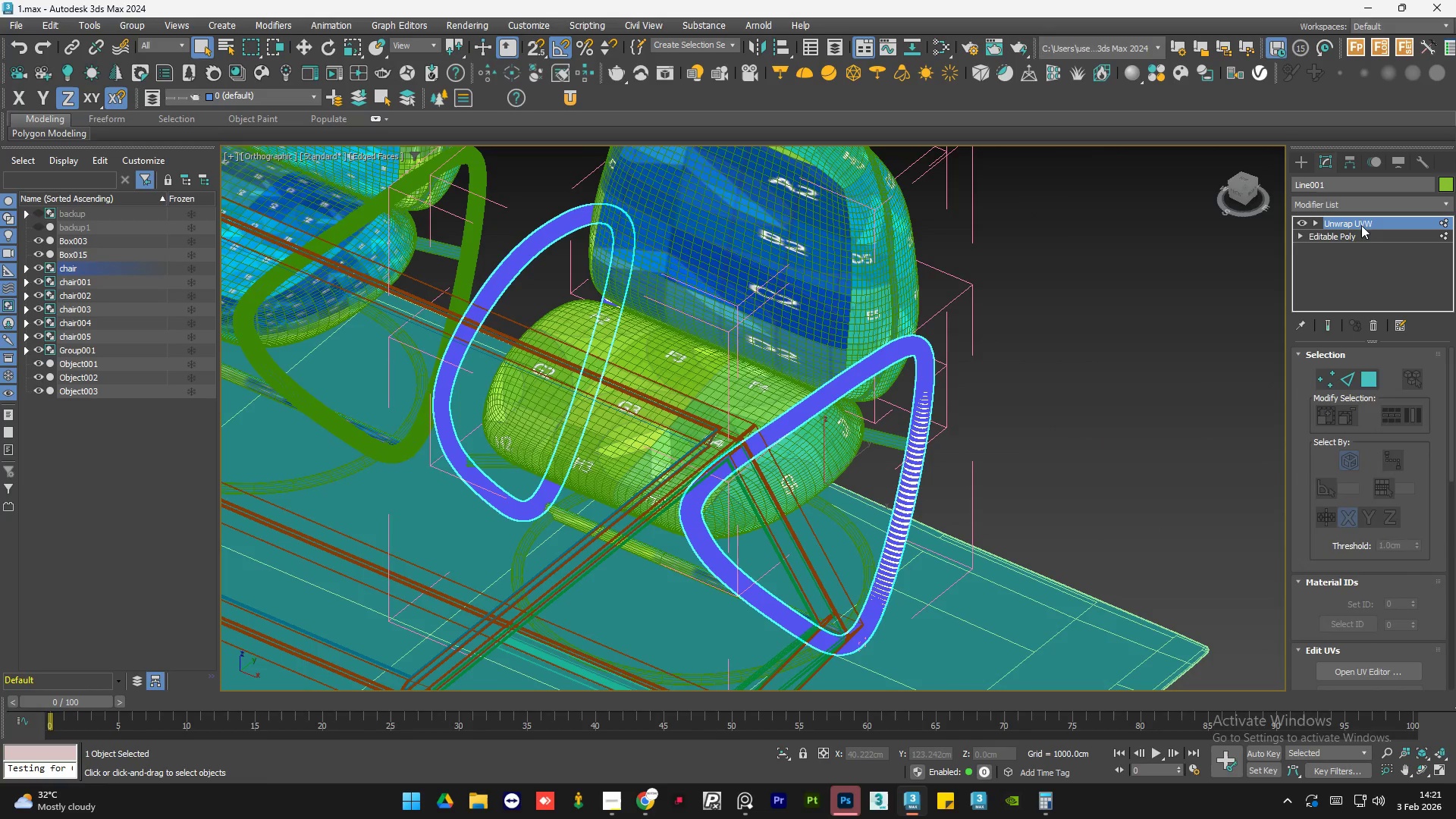 
right_click([1359, 225])
 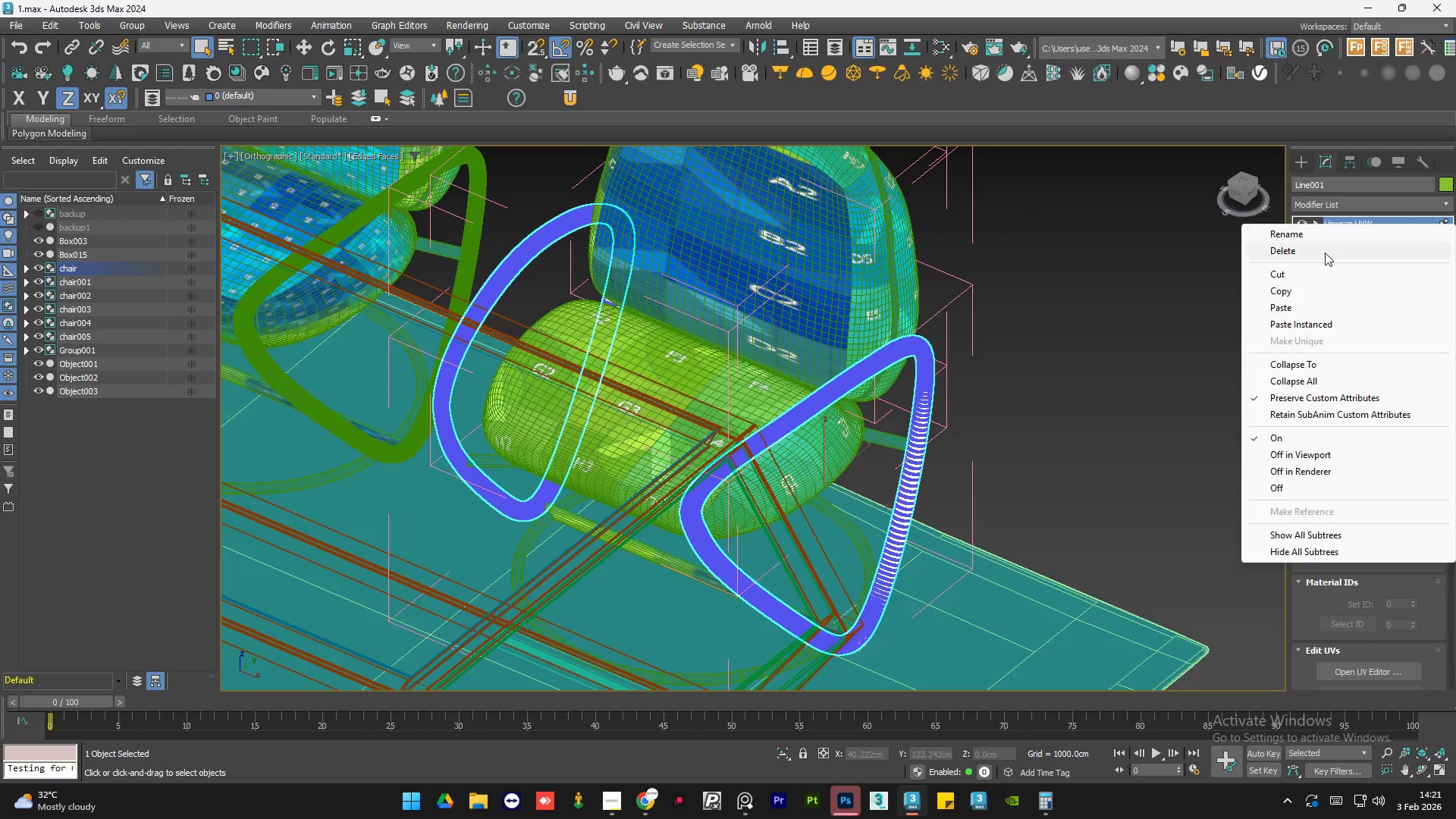 
left_click([1325, 253])
 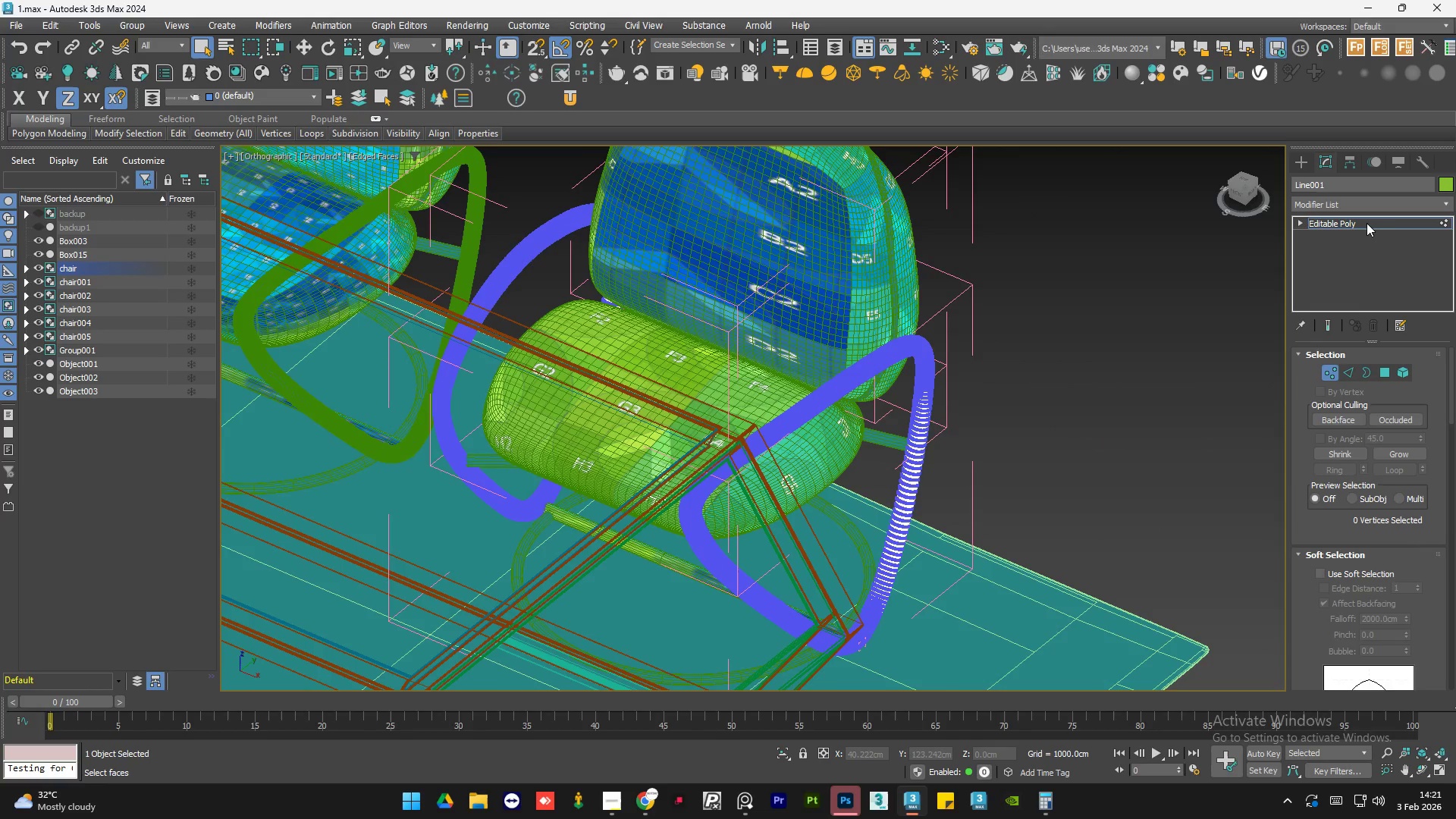 
left_click([1367, 223])
 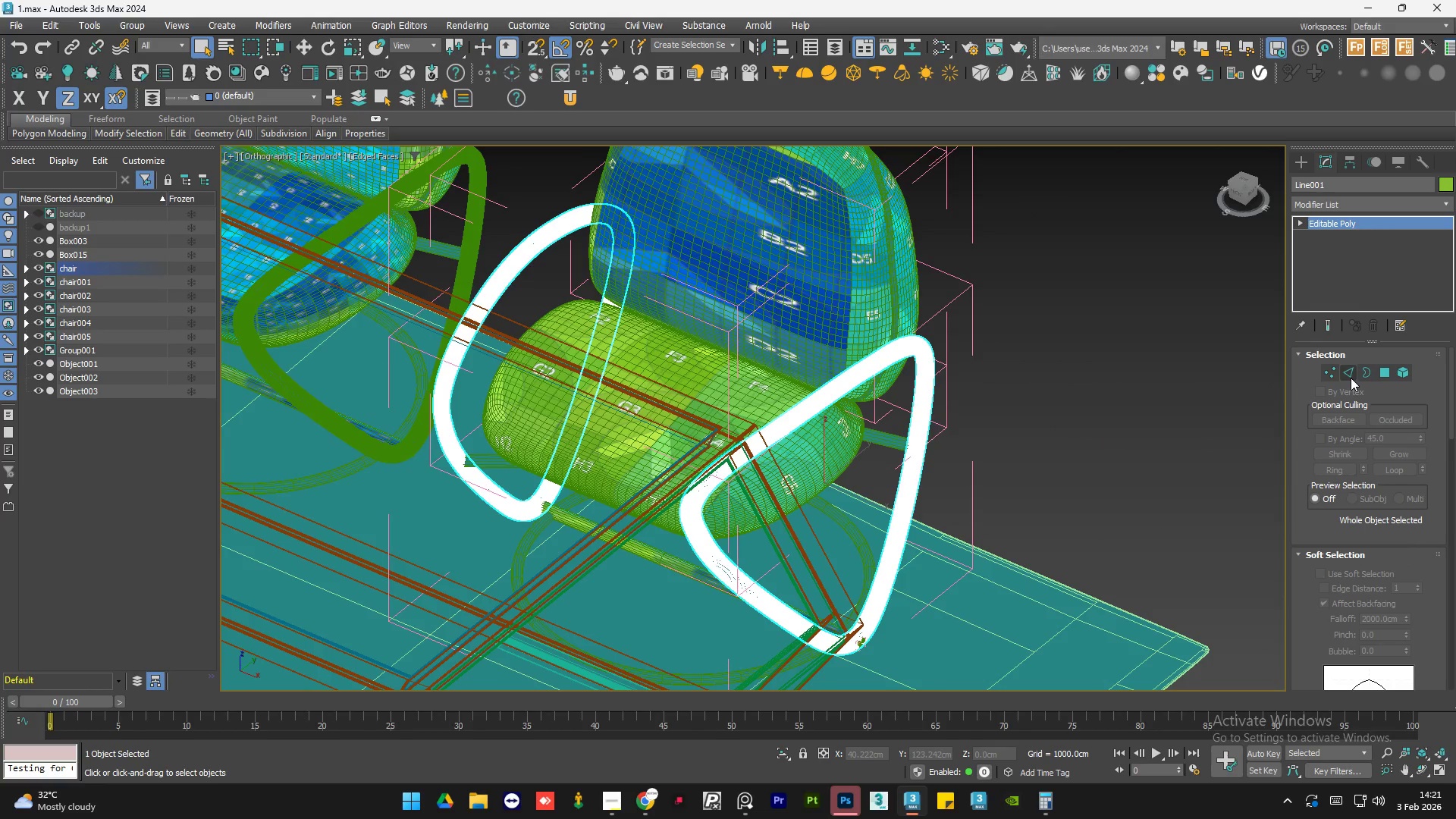 
left_click([1351, 378])
 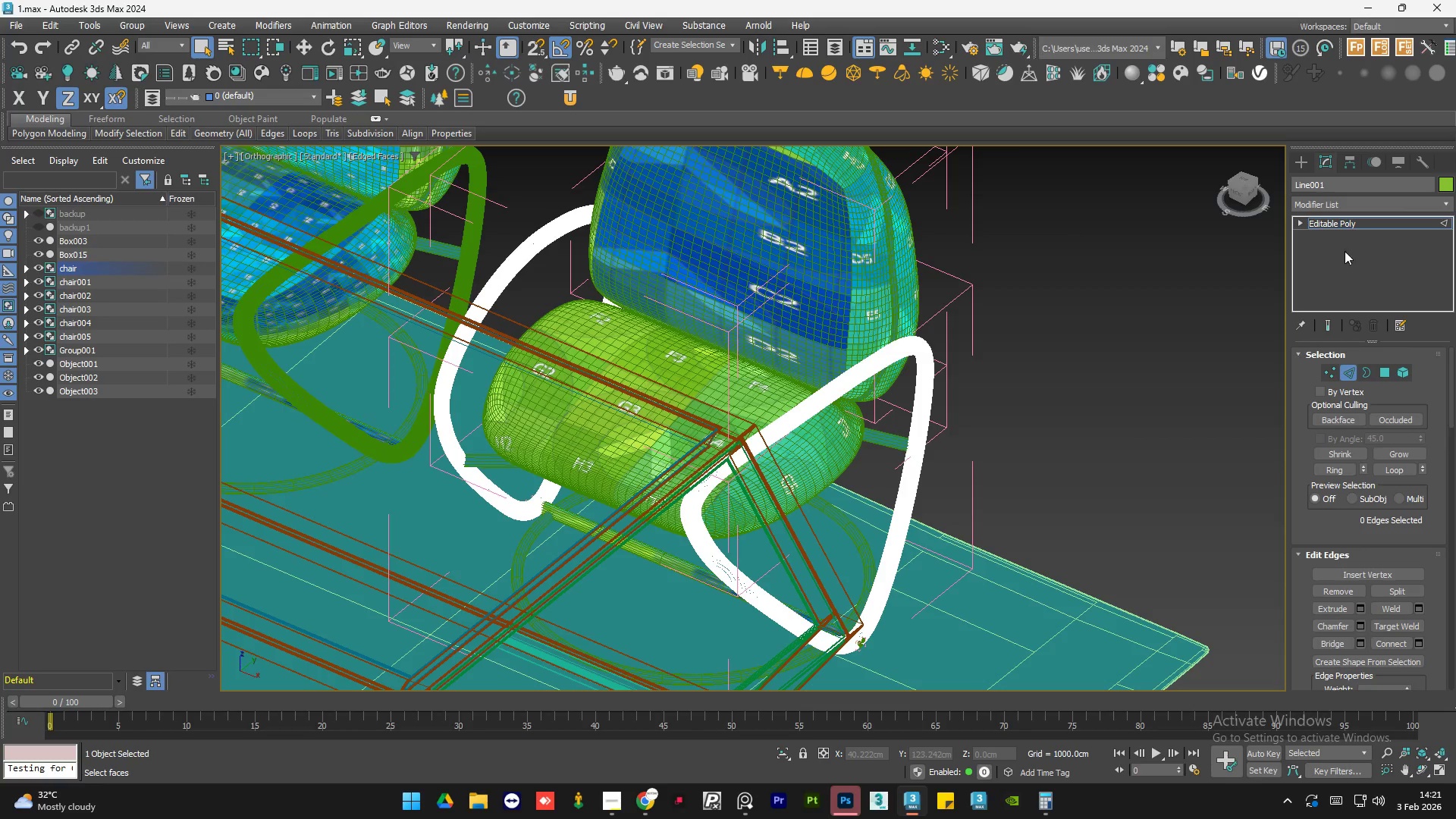 
left_click([1360, 222])
 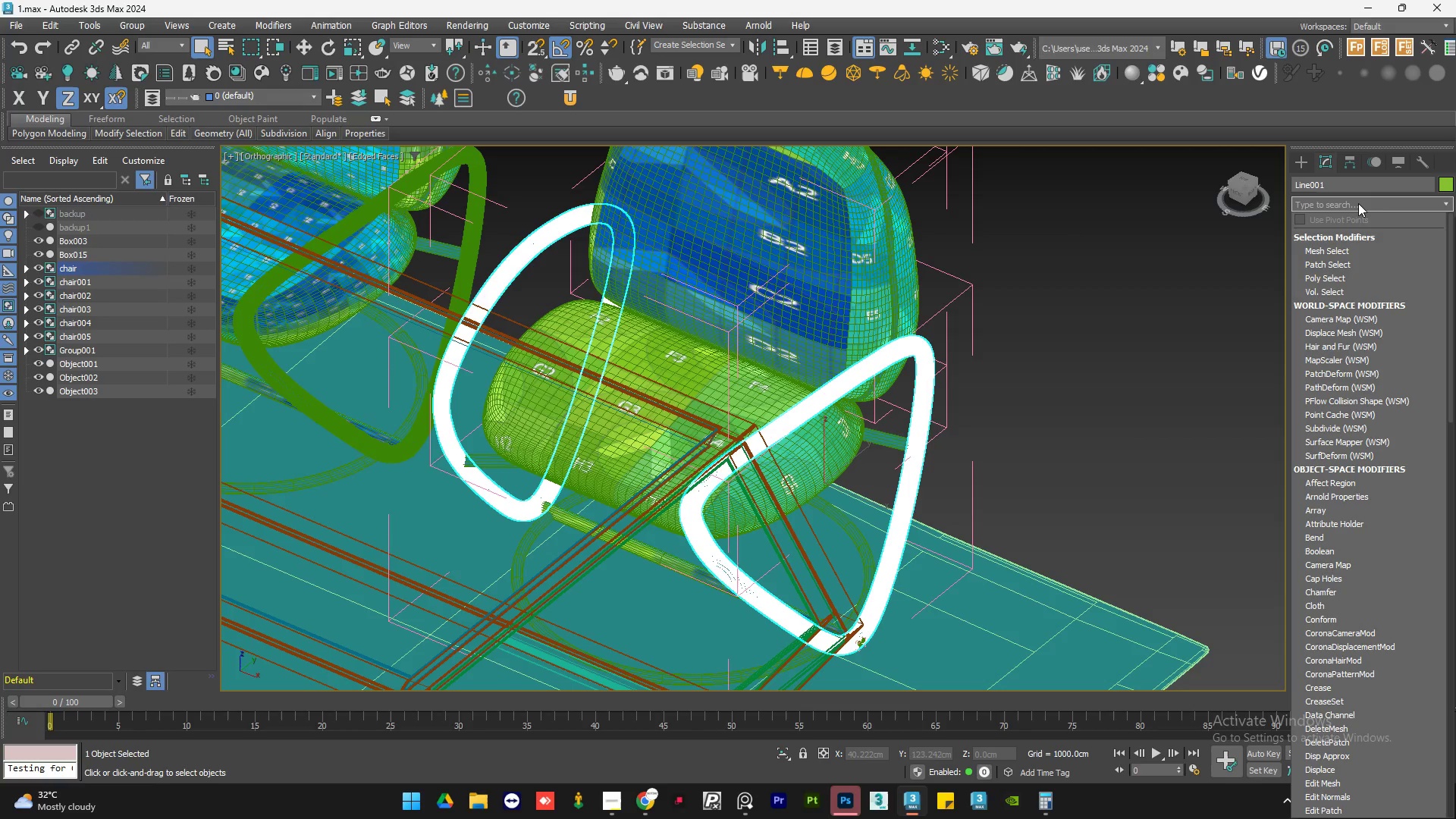 
type(uv)
 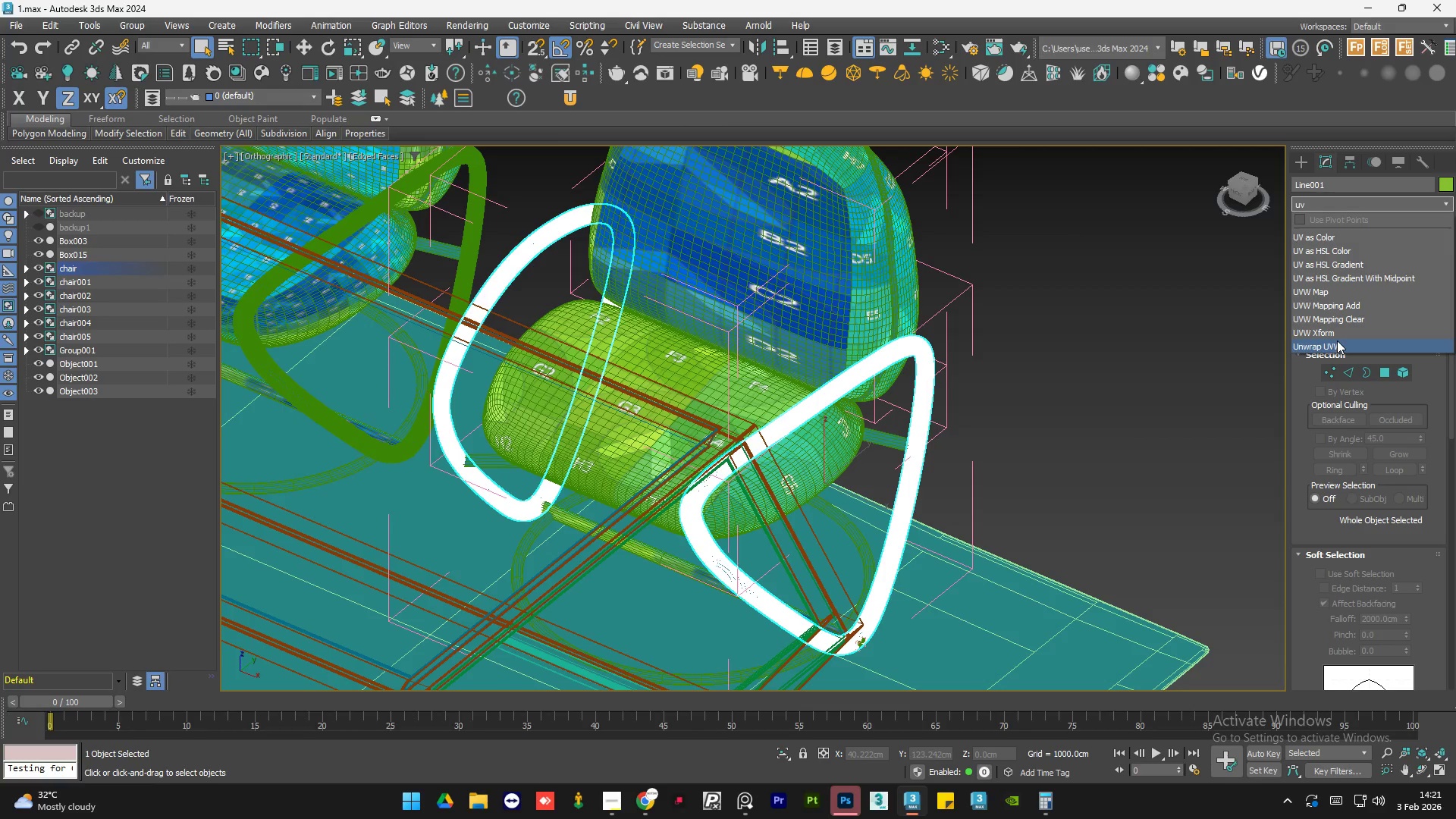 
left_click([1337, 341])
 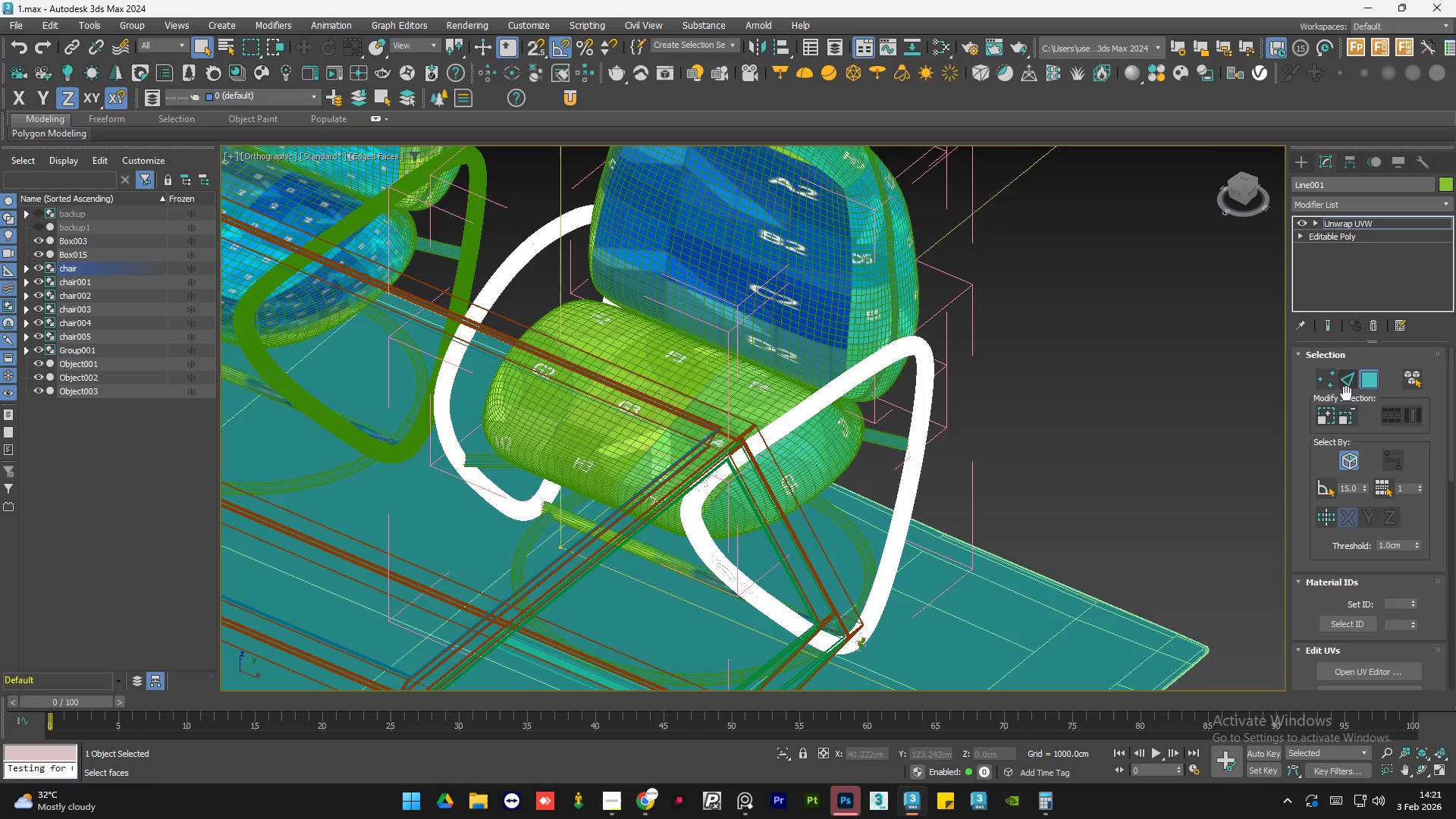 
left_click([1349, 385])
 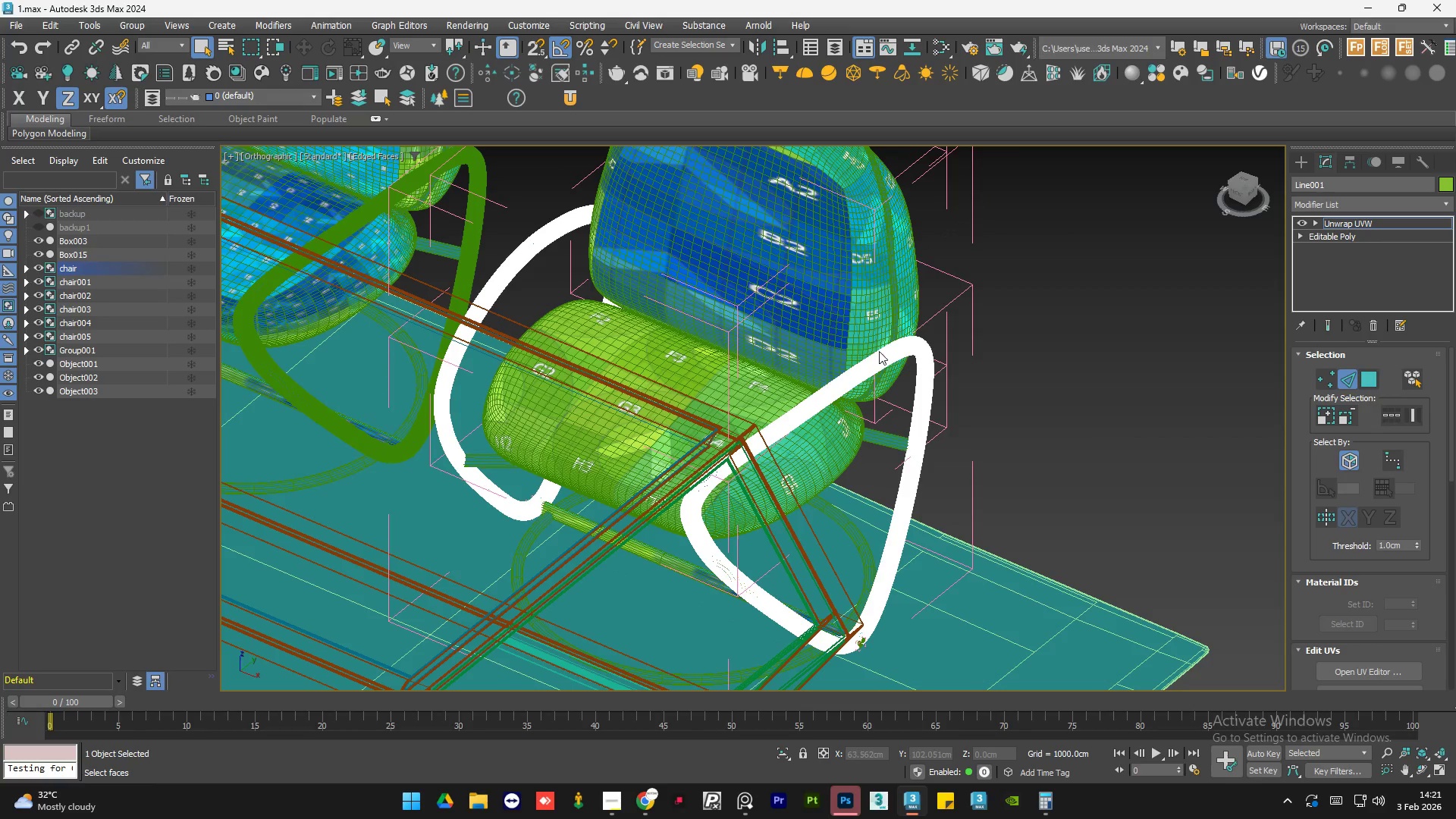 
scroll: coordinate [943, 457], scroll_direction: up, amount: 14.0
 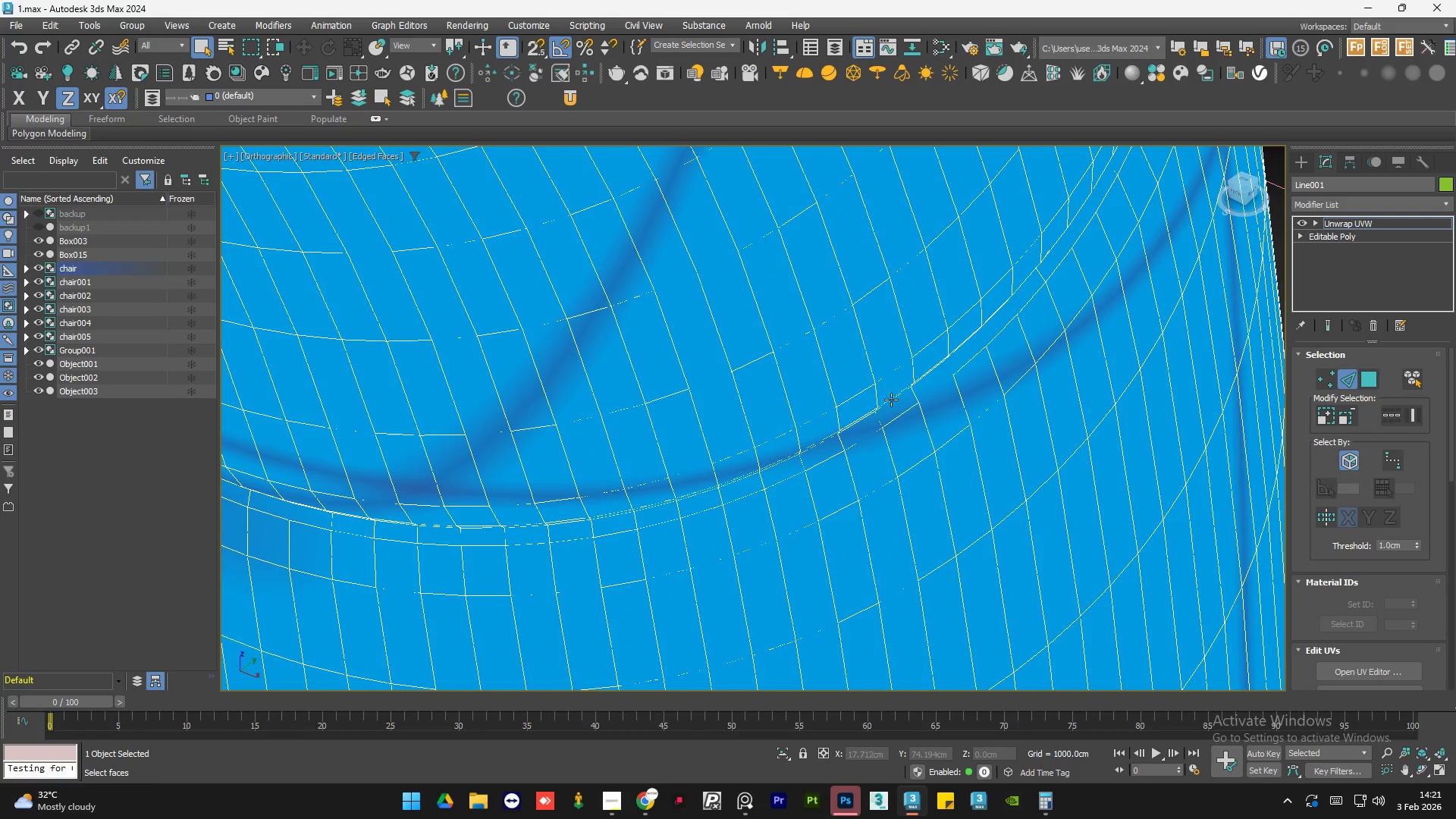 
double_click([892, 400])
 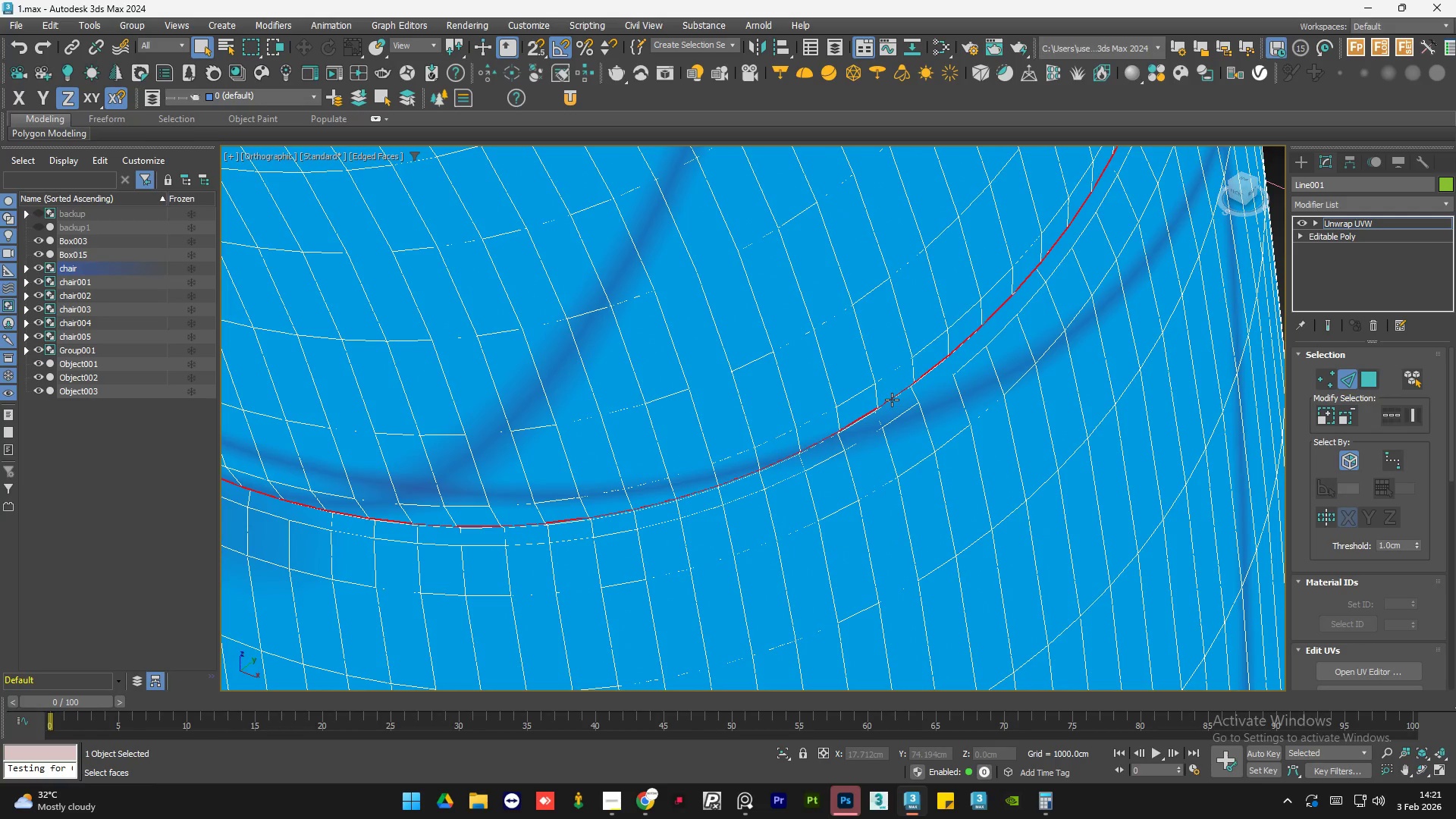 
scroll: coordinate [924, 380], scroll_direction: down, amount: 5.0
 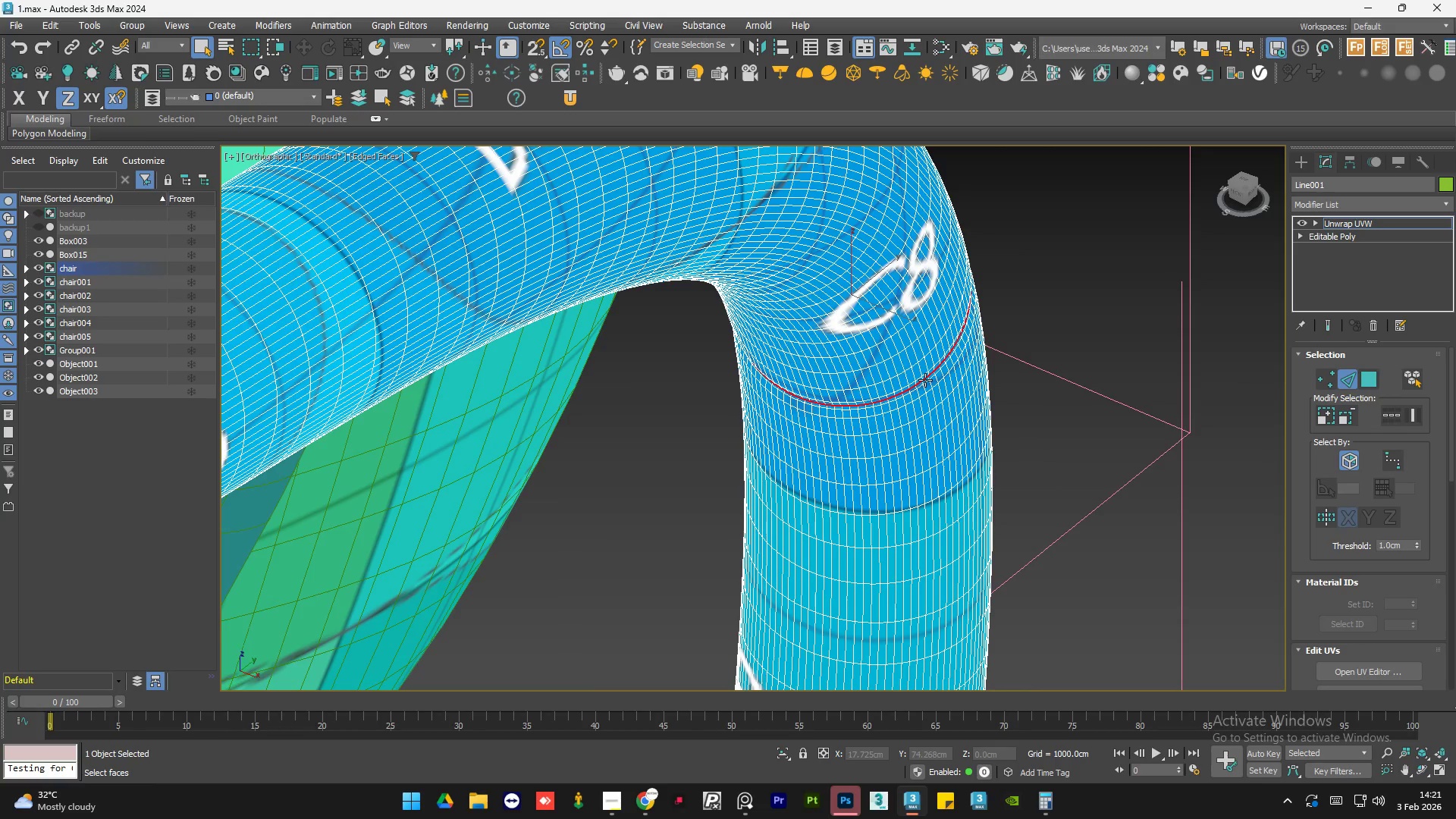 
hold_key(key=AltLeft, duration=1.33)
 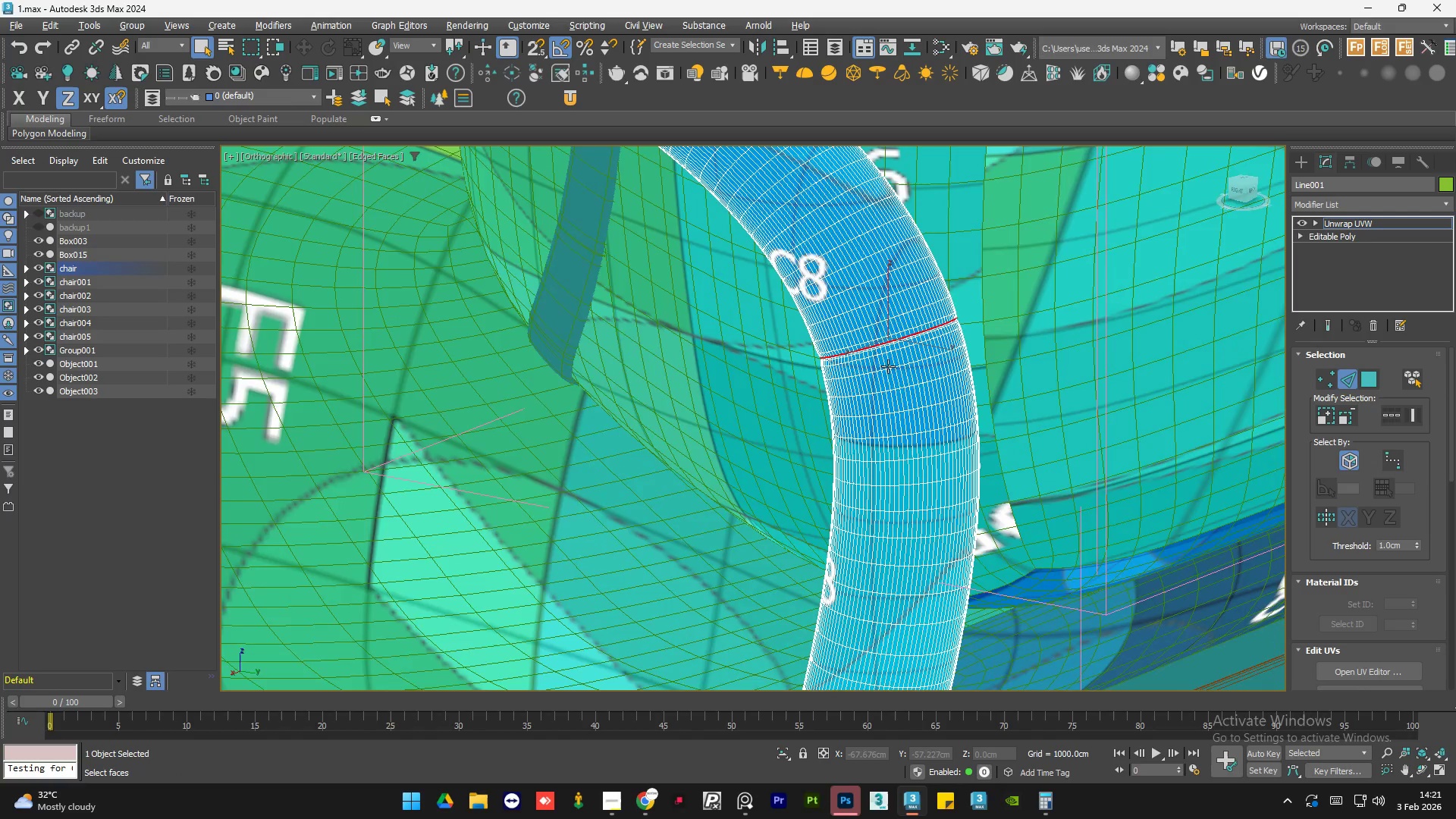 
scroll: coordinate [925, 380], scroll_direction: down, amount: 2.0
 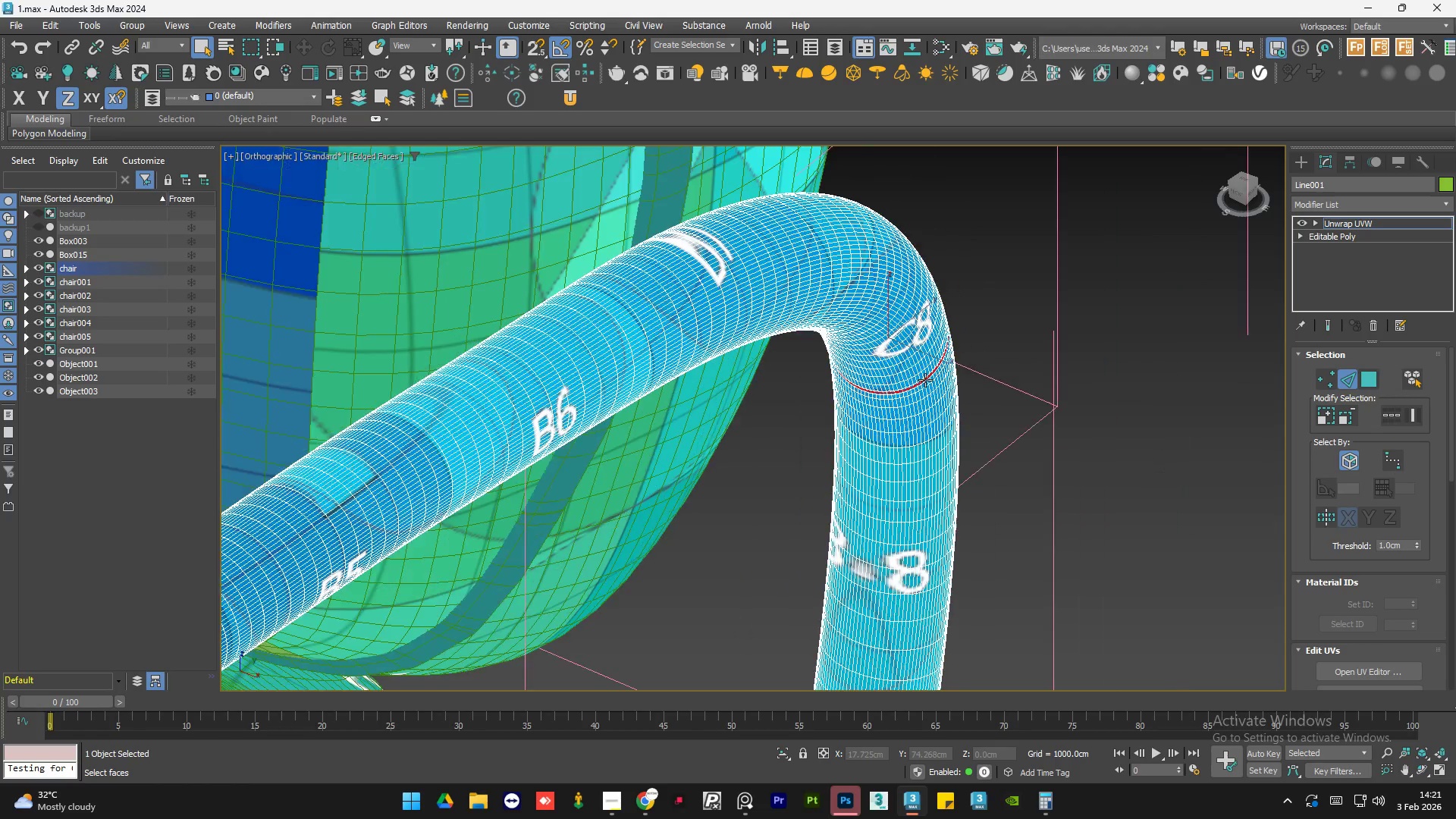 
hold_key(key=AltLeft, duration=0.8)
 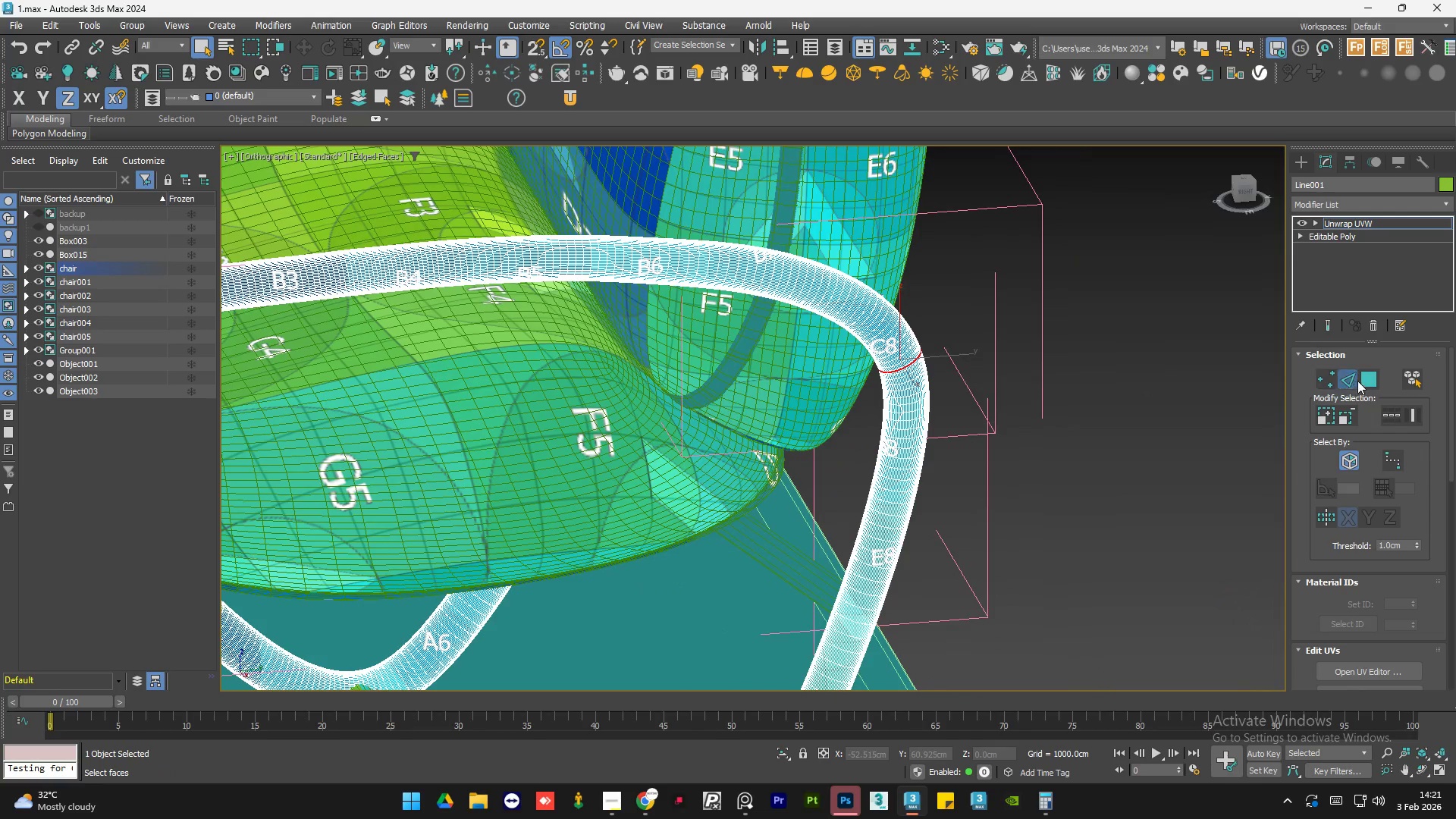 
scroll: coordinate [905, 369], scroll_direction: down, amount: 4.0
 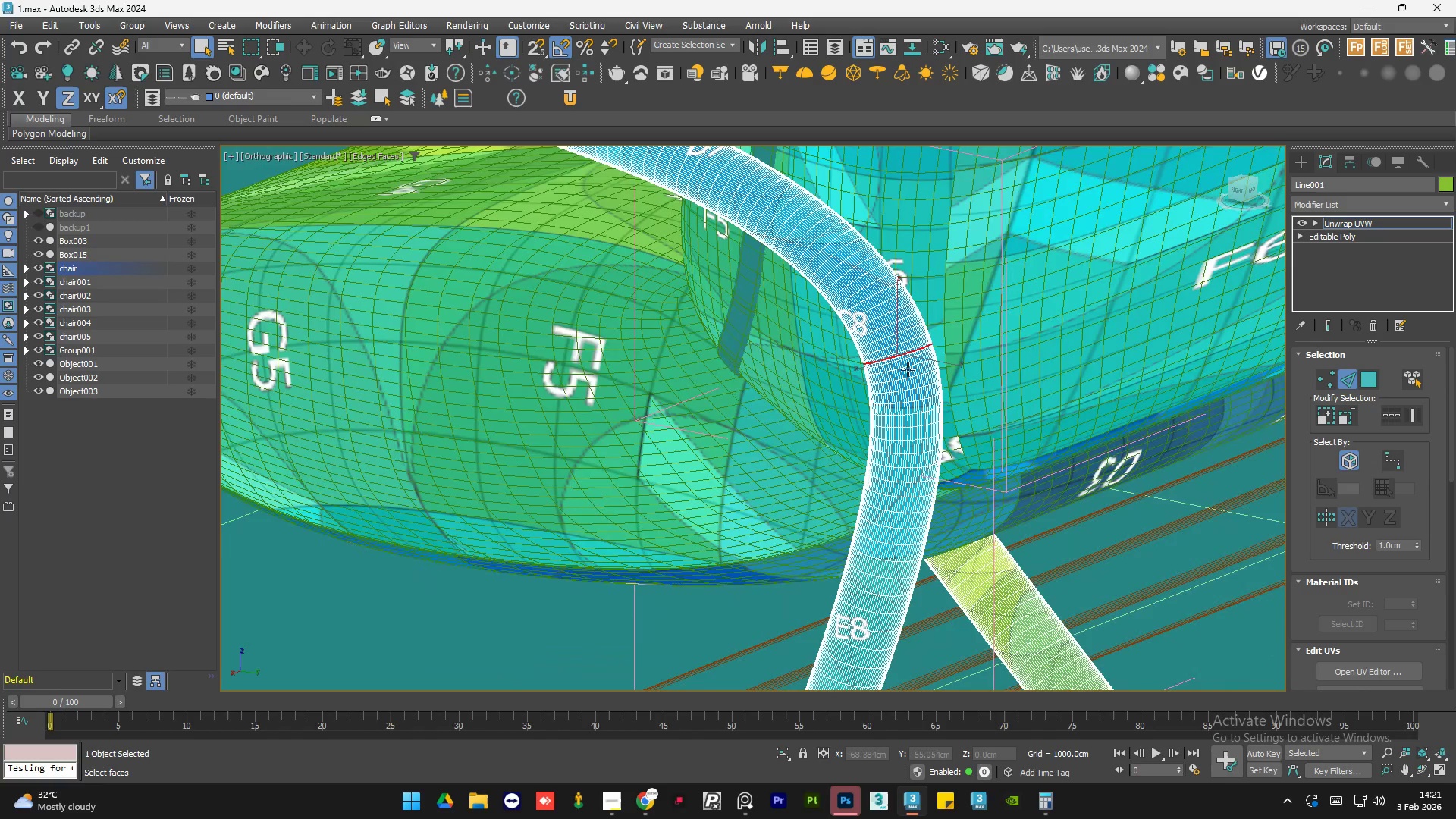 
left_click([1370, 381])
 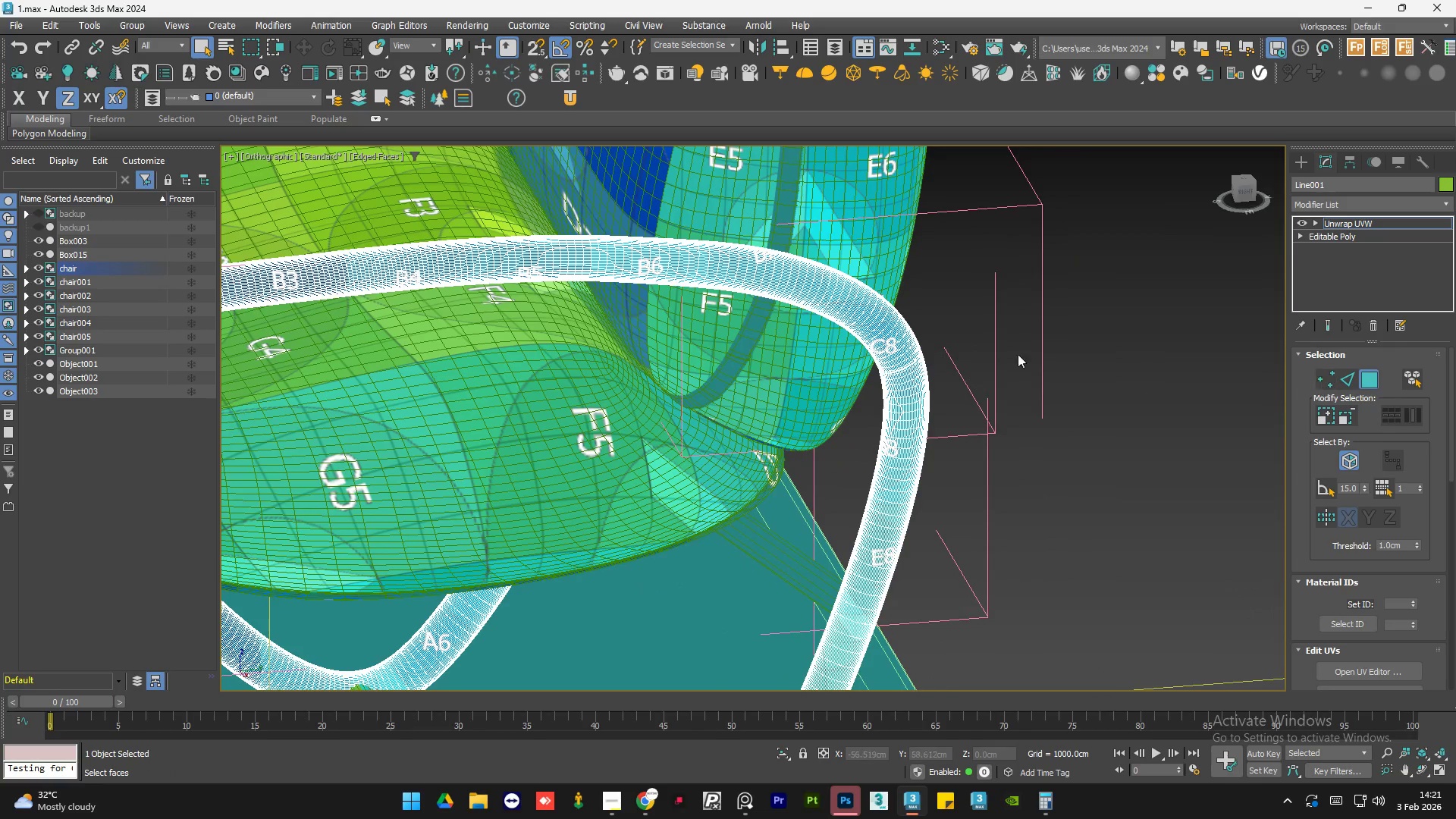 
hold_key(key=ControlLeft, duration=0.89)
 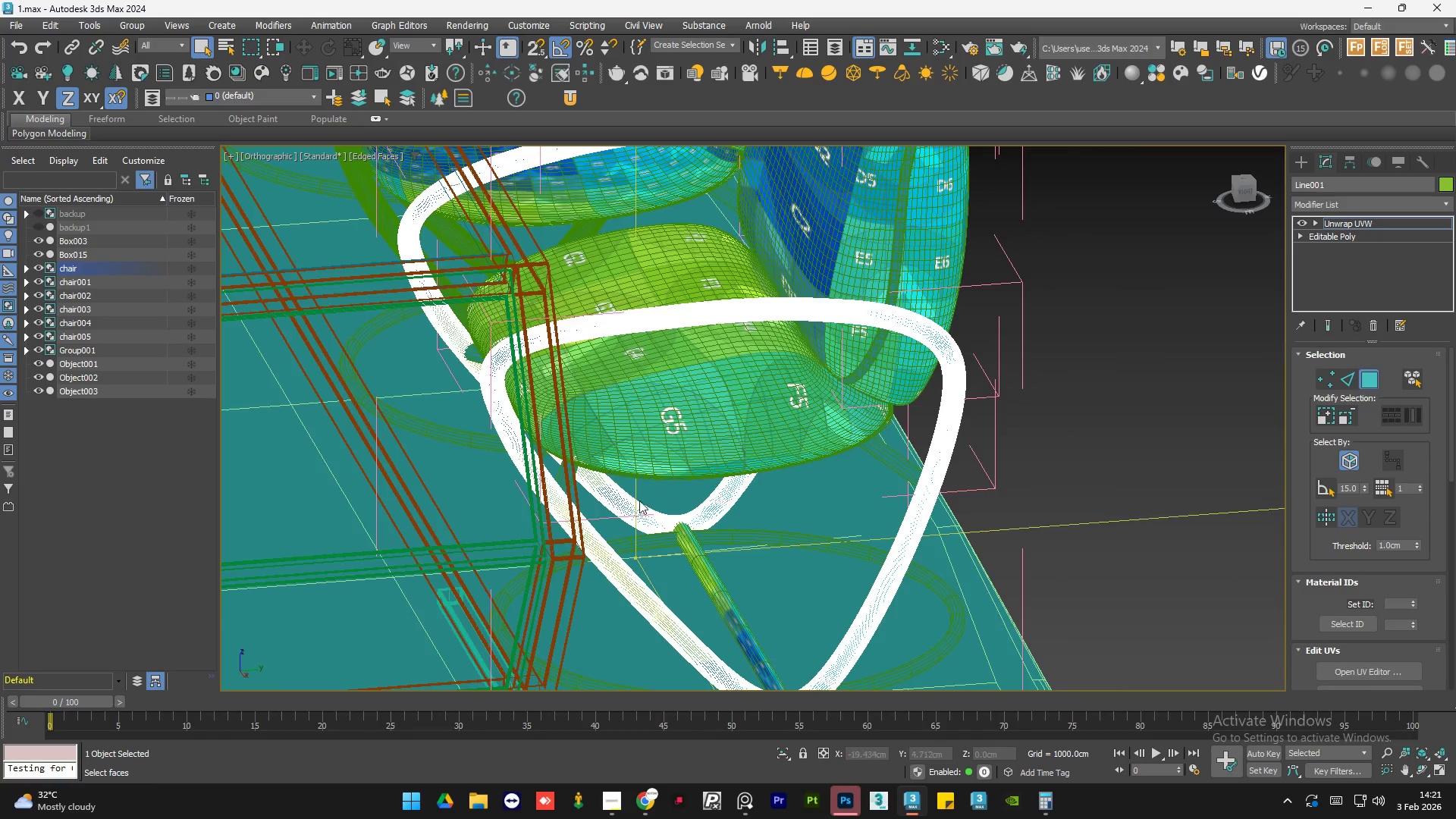 
scroll: coordinate [1002, 360], scroll_direction: down, amount: 2.0
 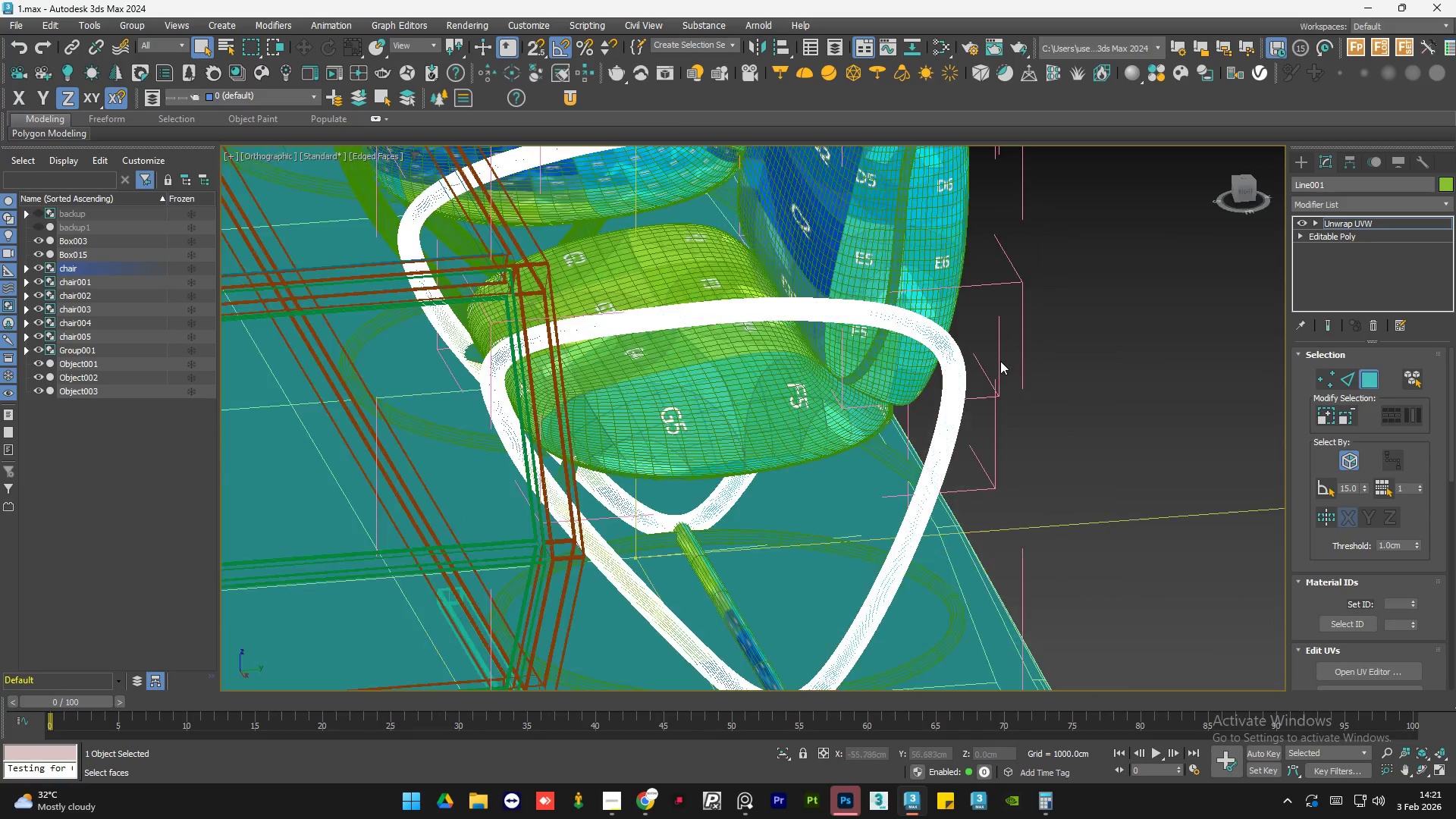 
scroll: coordinate [599, 560], scroll_direction: up, amount: 5.0
 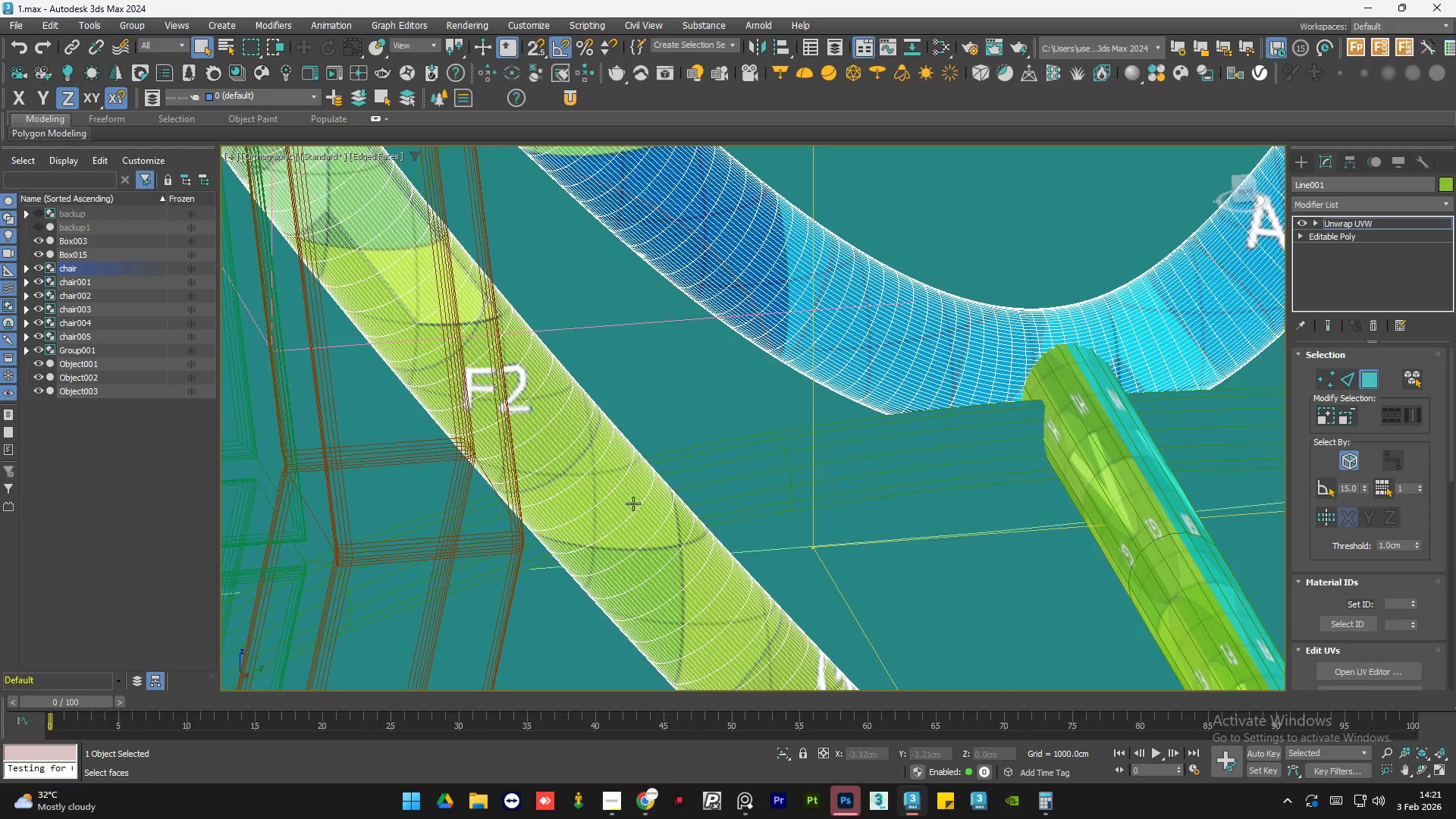 
hold_key(key=AltLeft, duration=0.72)
 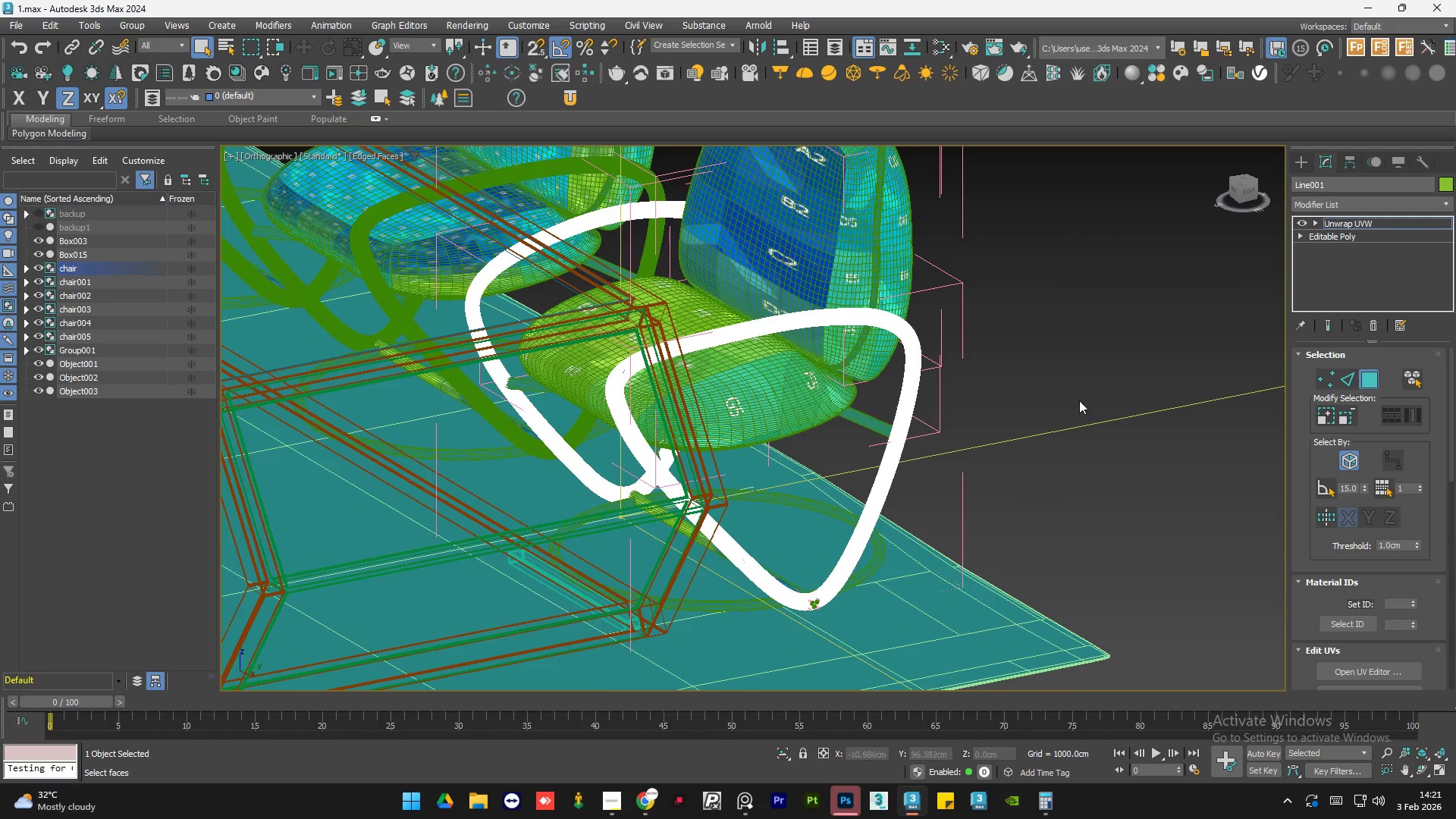 
scroll: coordinate [634, 504], scroll_direction: down, amount: 6.0
 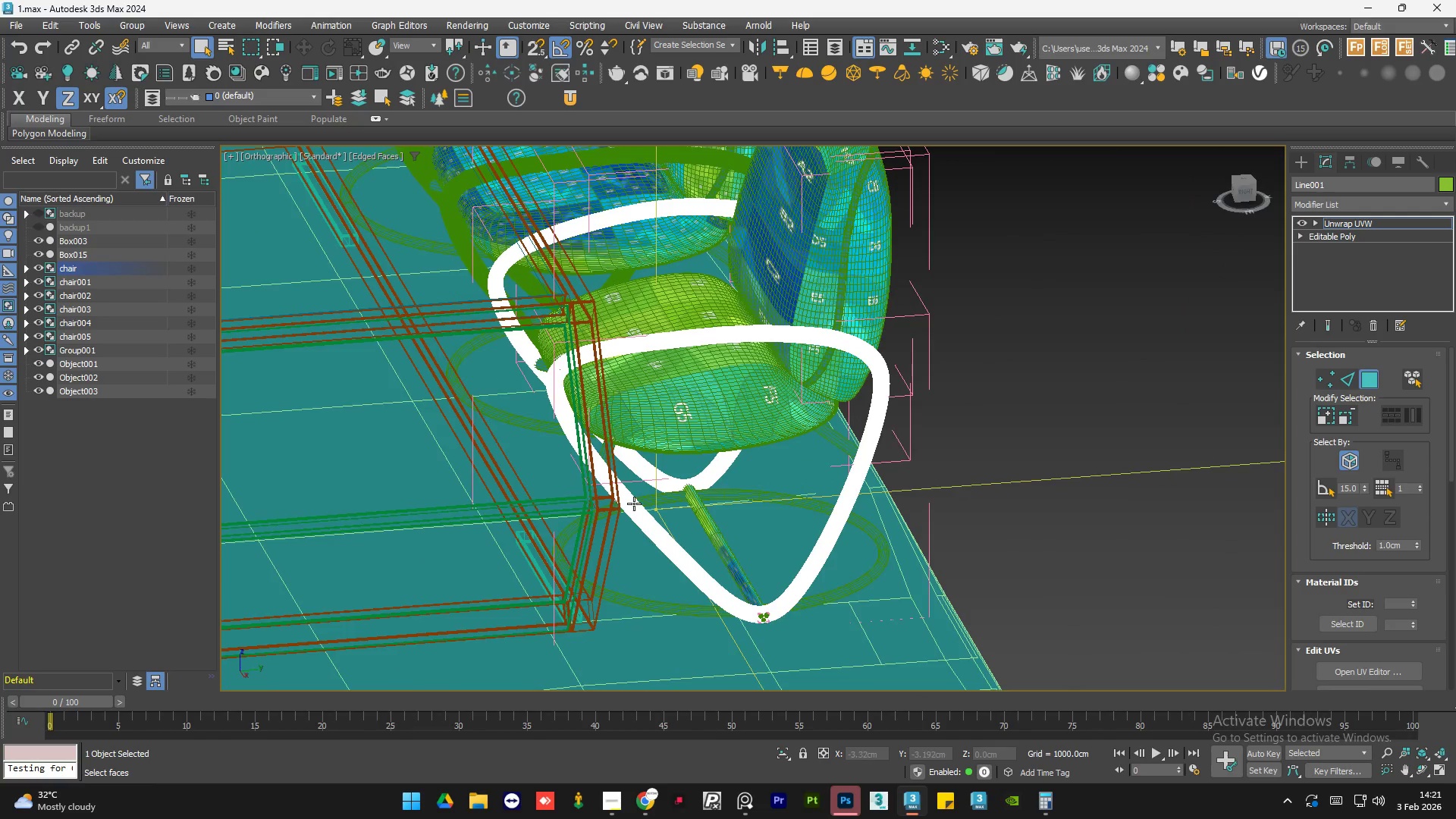 
left_click([1057, 387])
 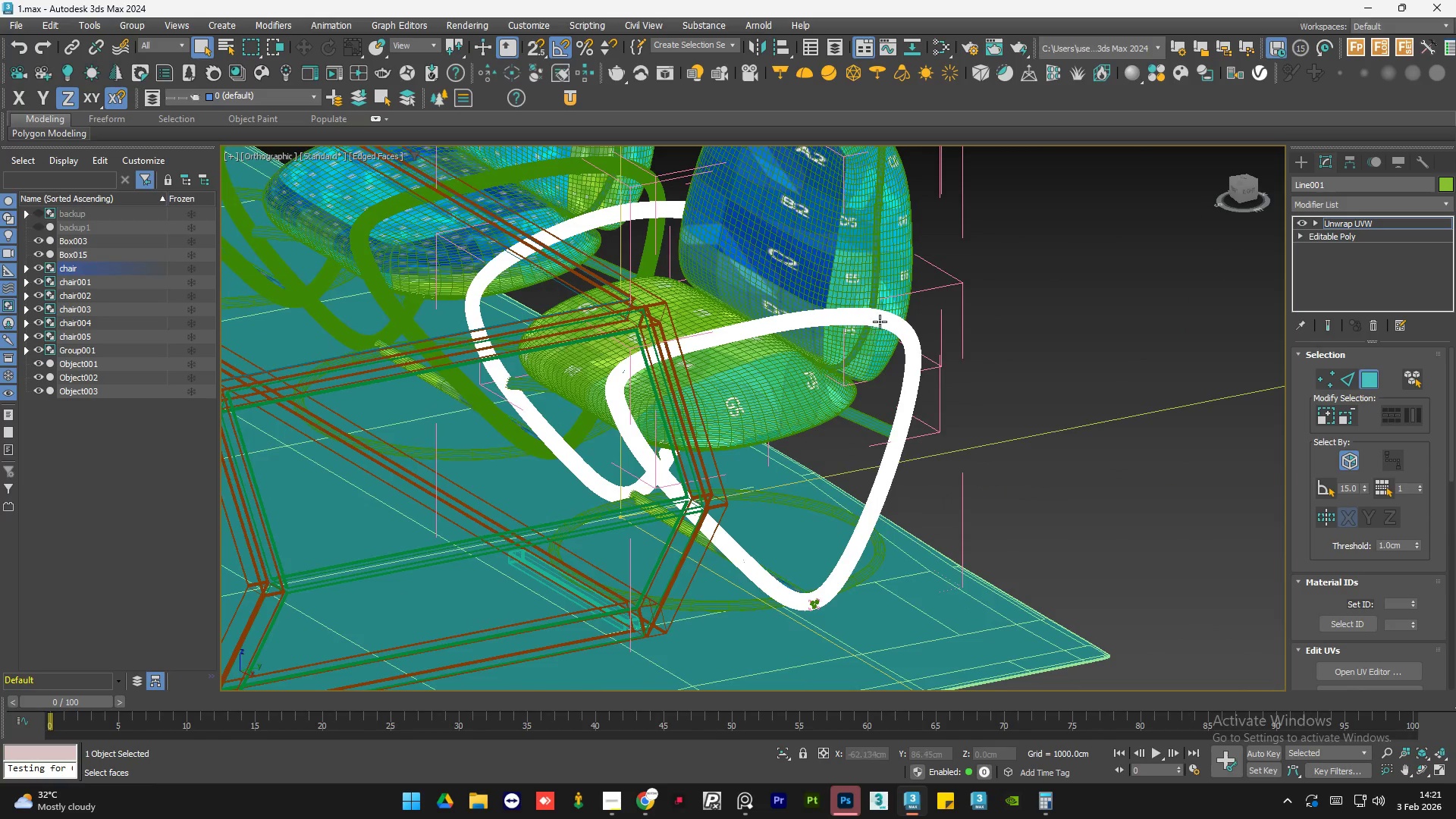 
scroll: coordinate [879, 320], scroll_direction: up, amount: 6.0
 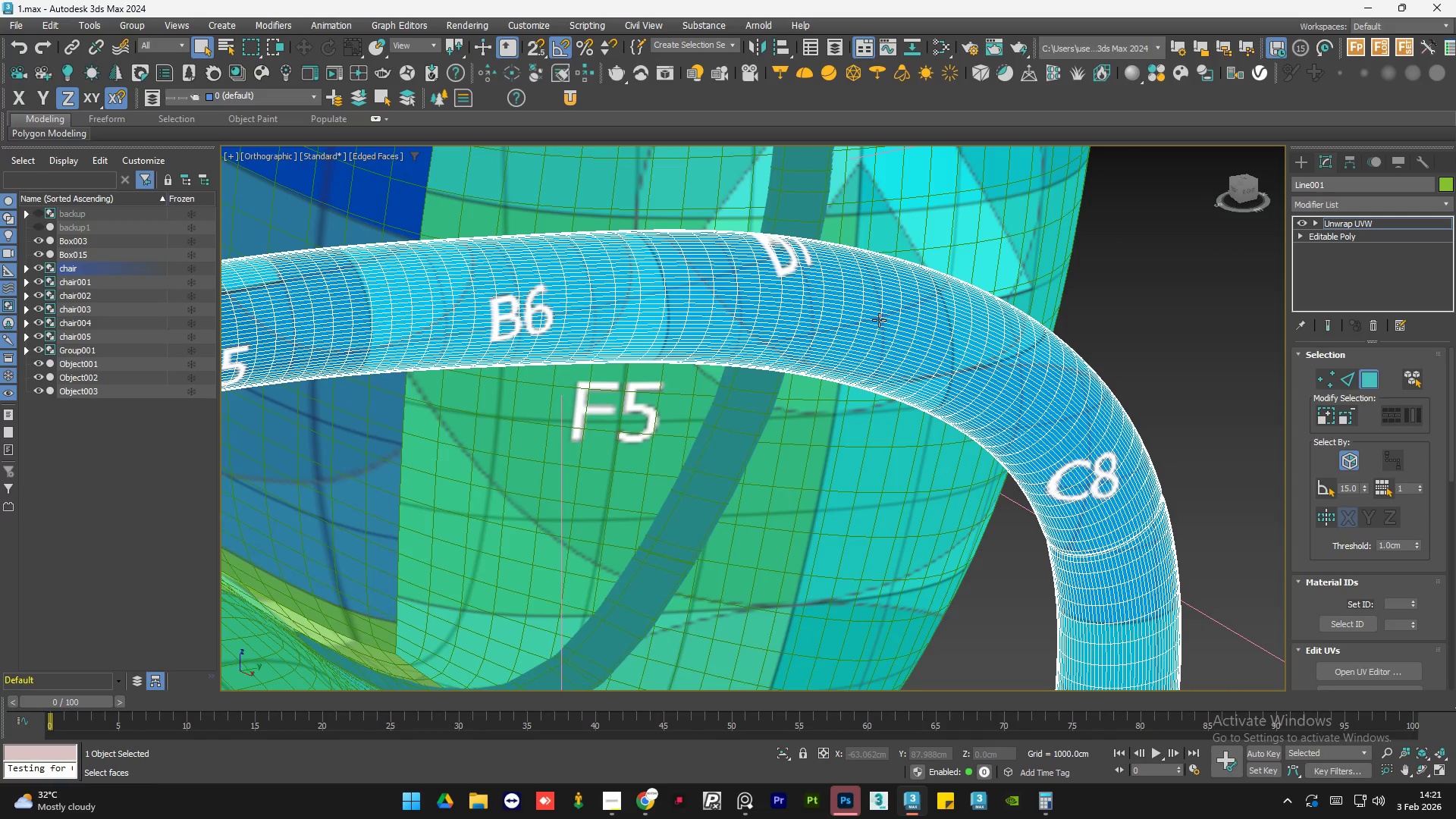 
hold_key(key=AltLeft, duration=0.69)
 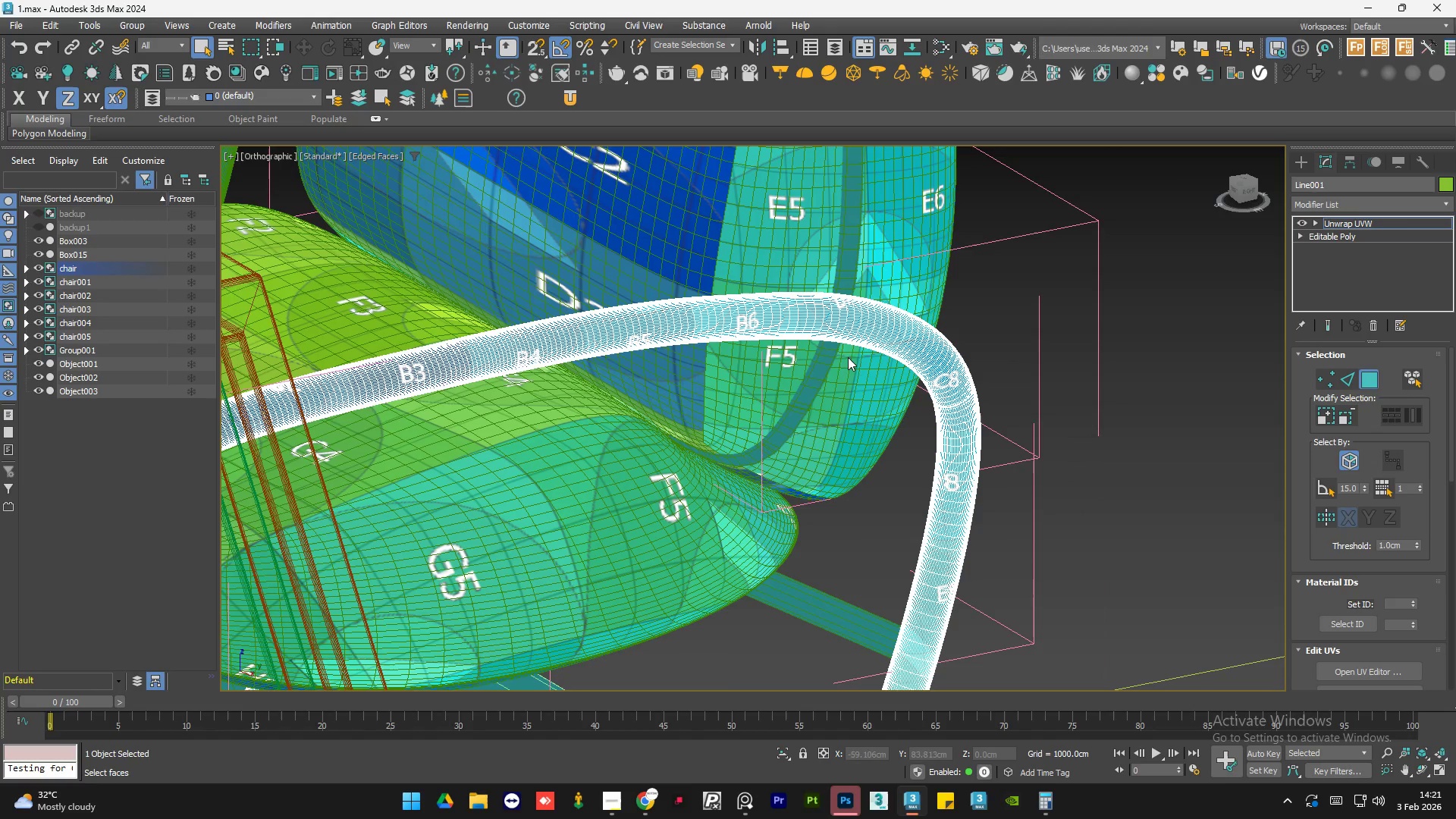 
scroll: coordinate [865, 331], scroll_direction: down, amount: 3.0
 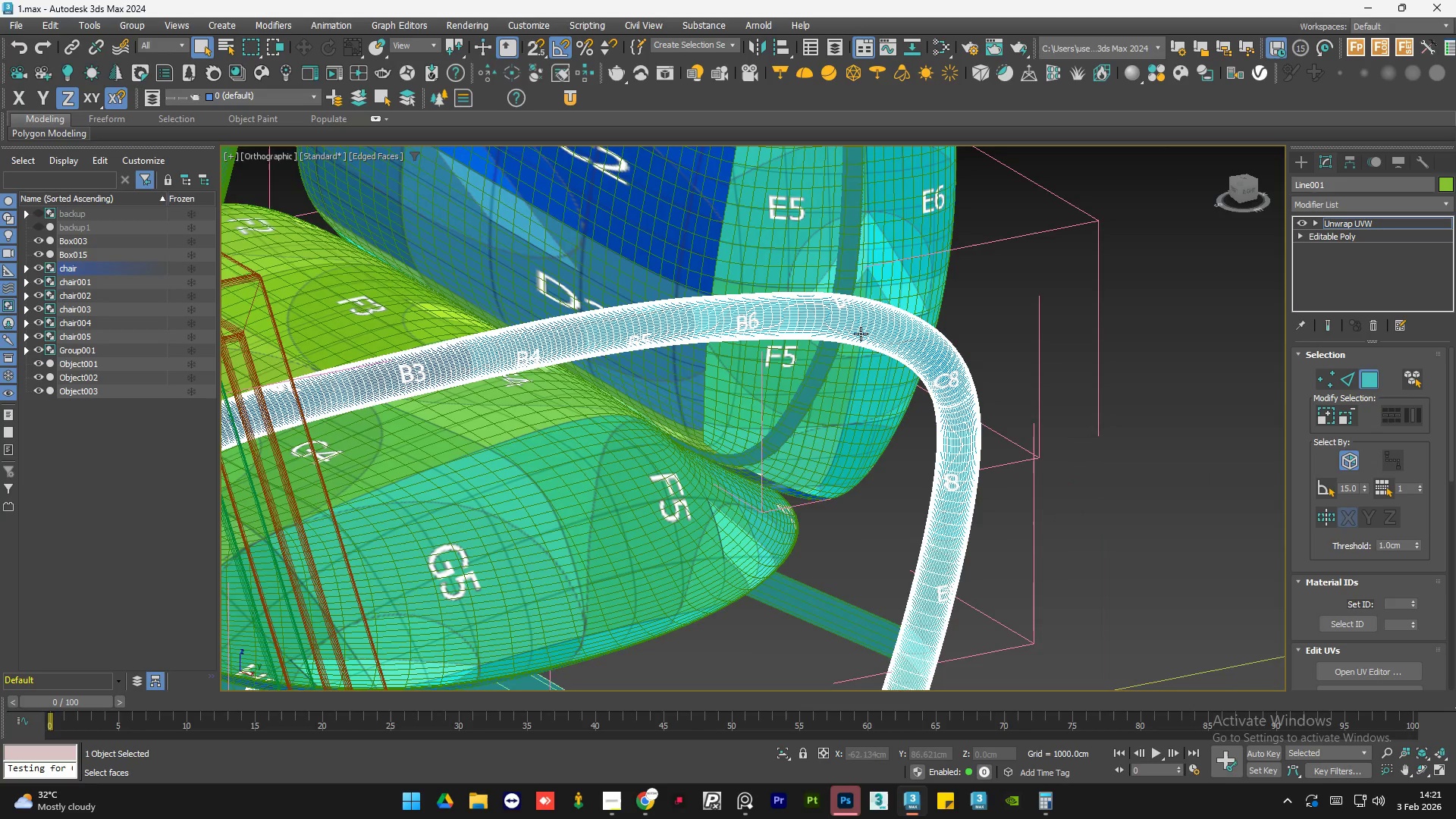 
hold_key(key=AltLeft, duration=0.81)
 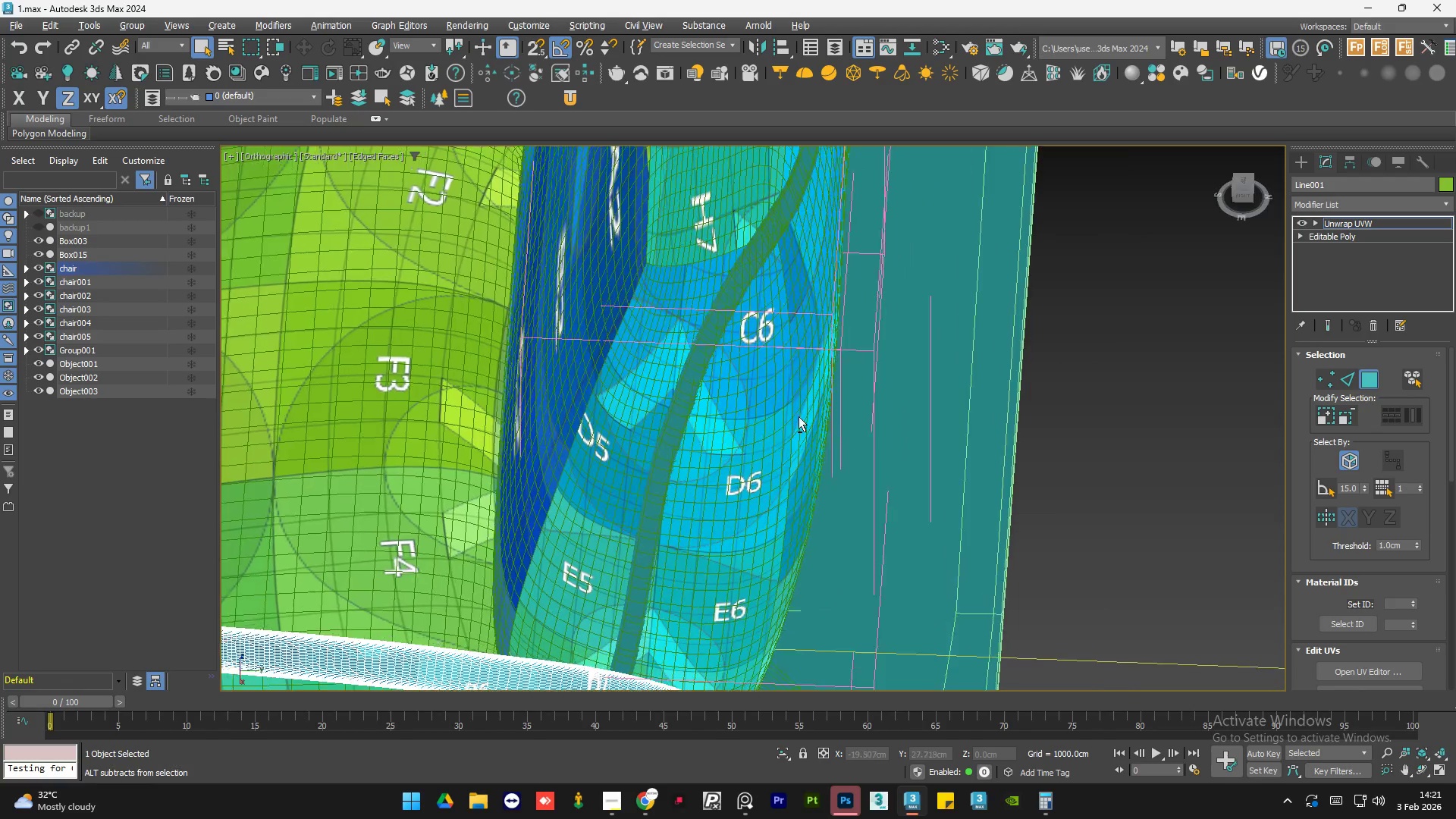 
hold_key(key=AltLeft, duration=0.67)
 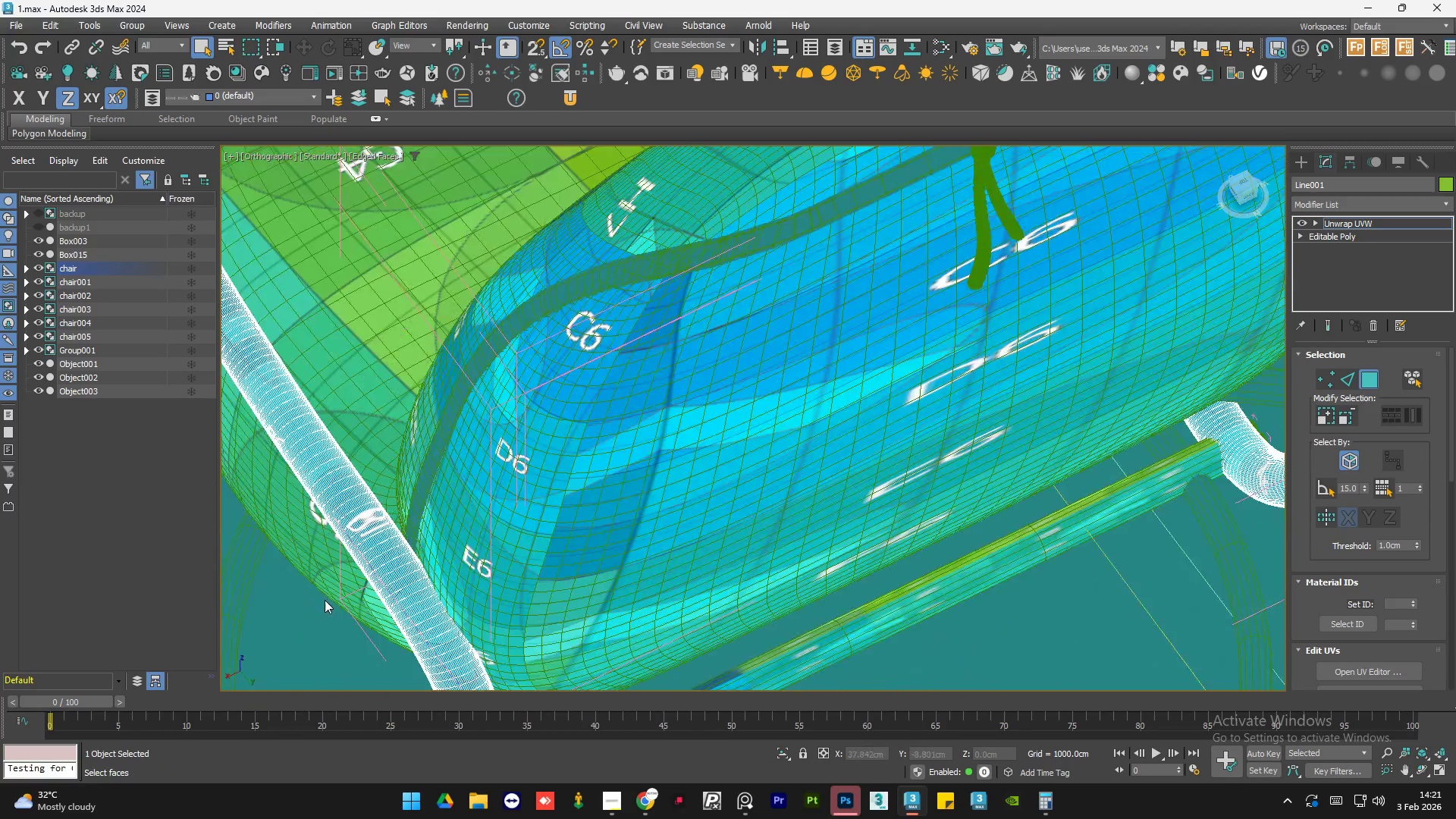 
scroll: coordinate [733, 337], scroll_direction: down, amount: 2.0
 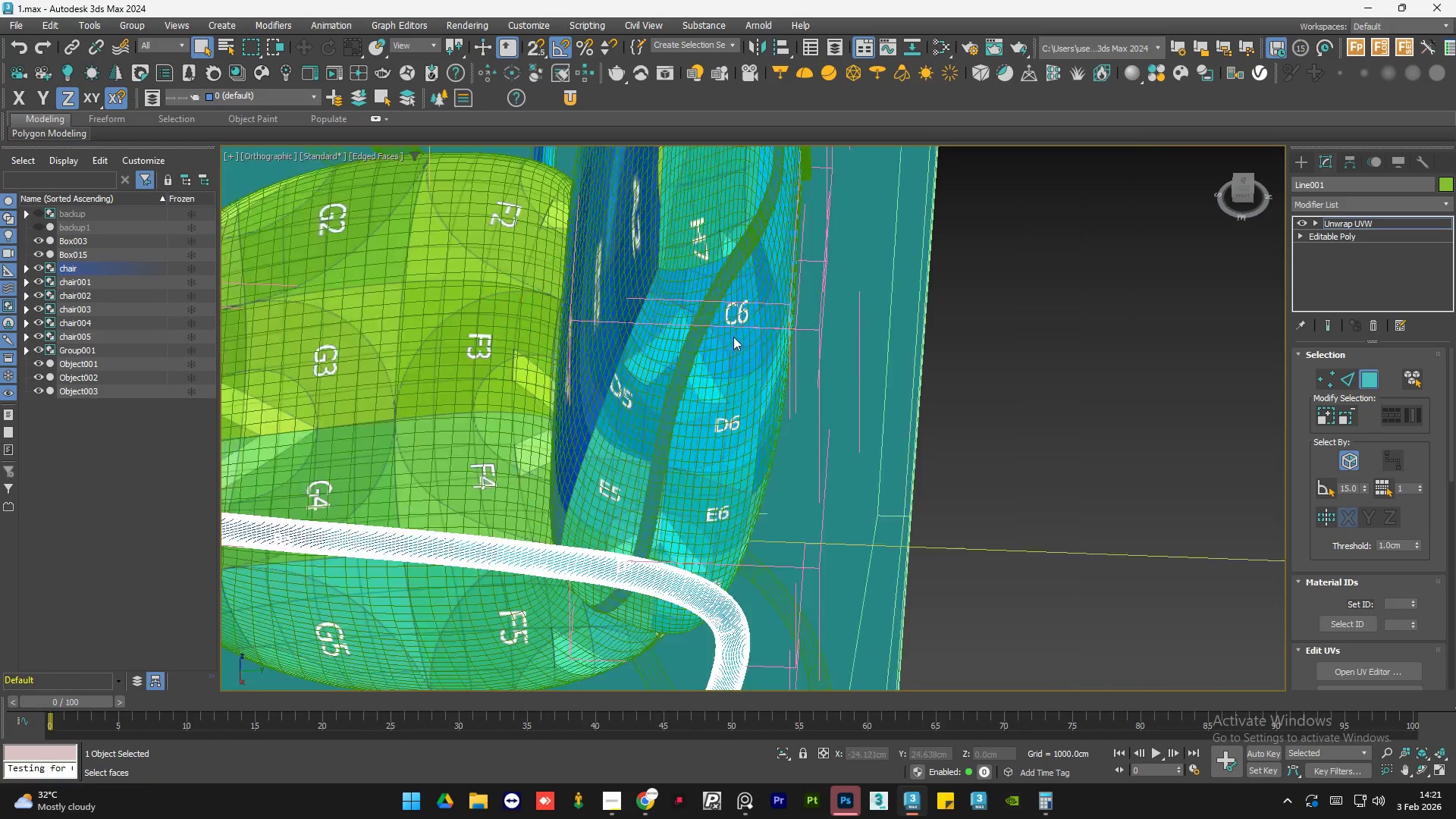 
hold_key(key=AltLeft, duration=1.44)
 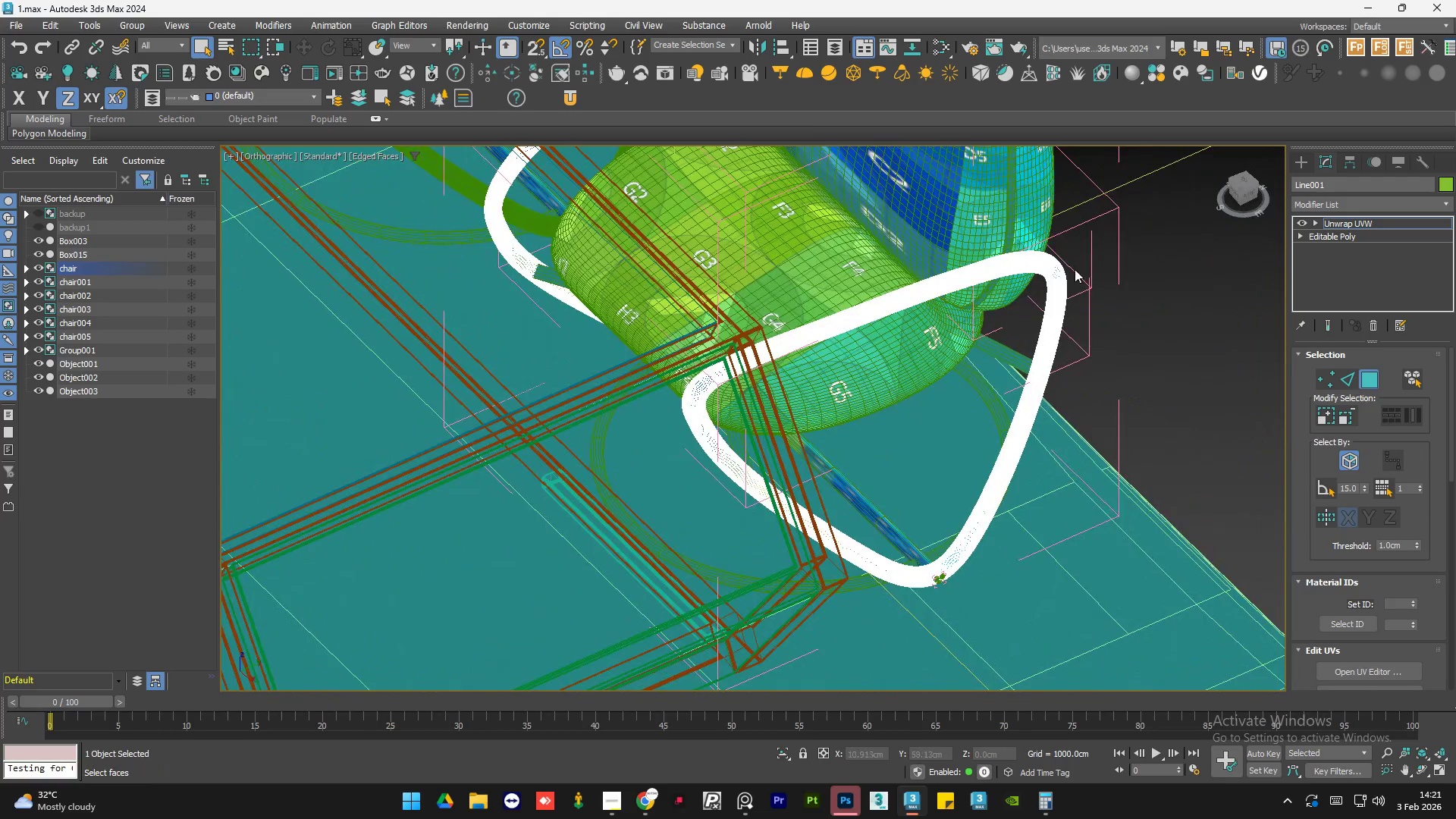 
scroll: coordinate [679, 406], scroll_direction: none, amount: 0.0
 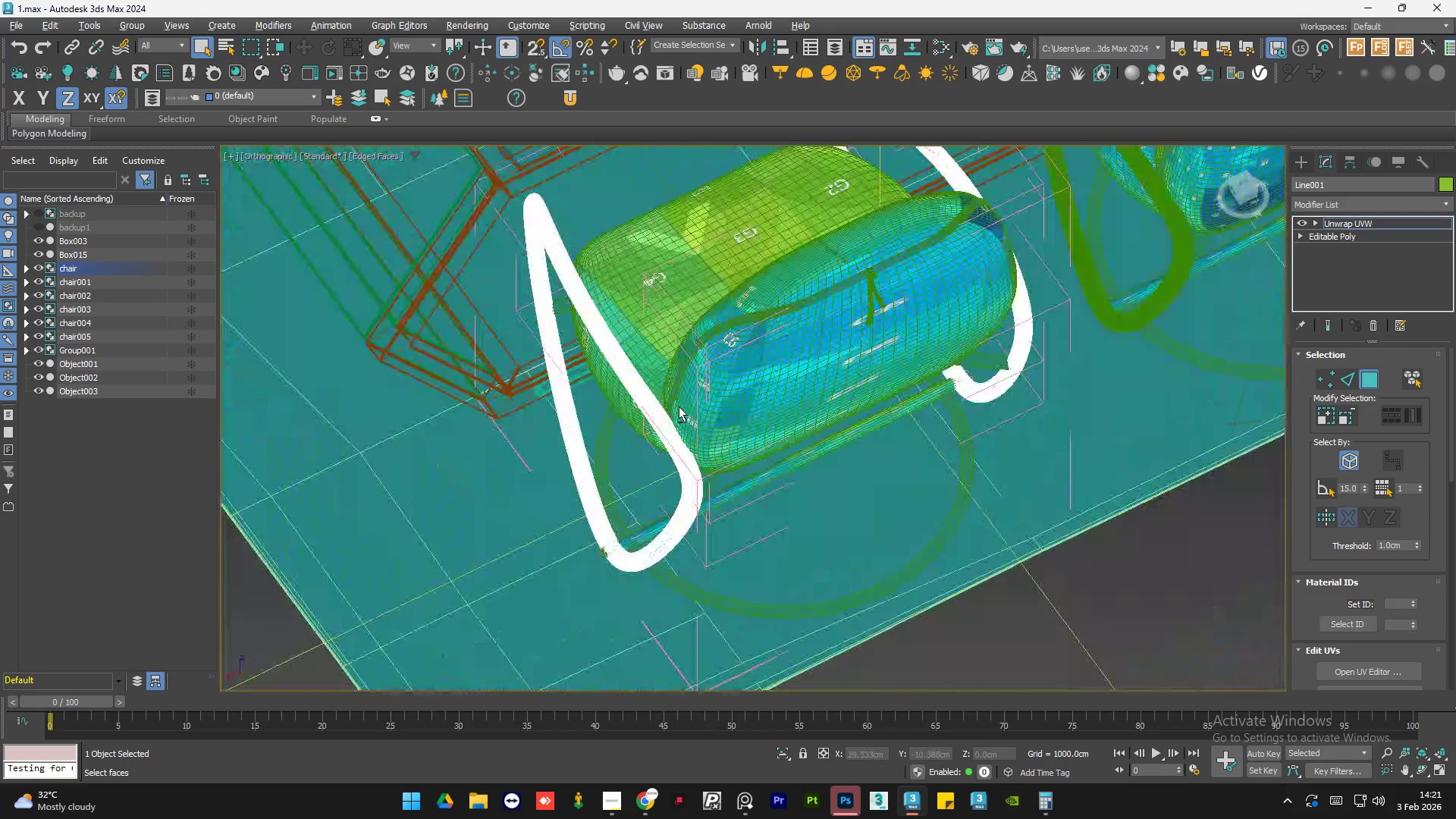 
scroll: coordinate [1067, 268], scroll_direction: up, amount: 8.0
 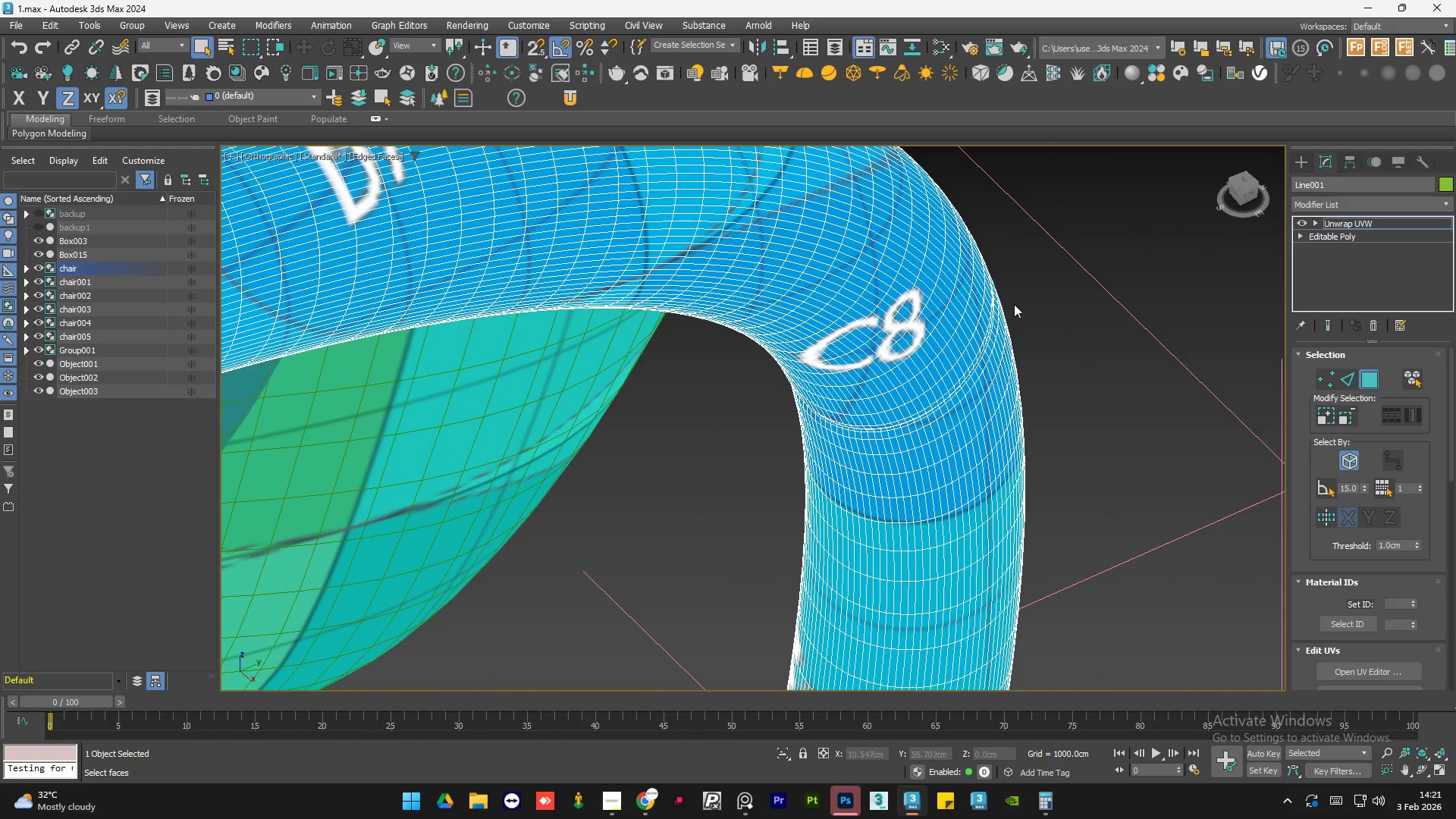 
left_click([1345, 382])
 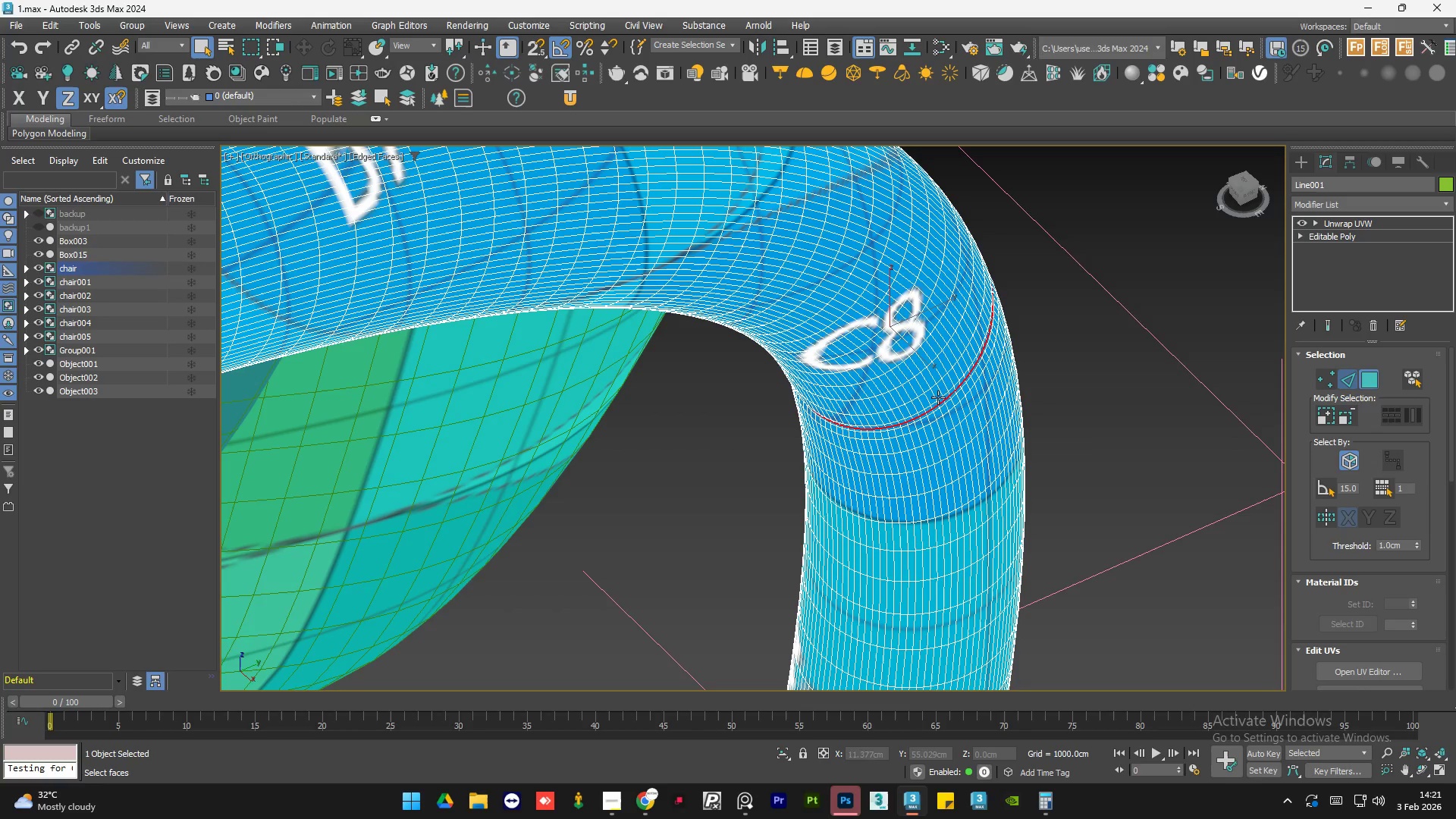 
scroll: coordinate [956, 356], scroll_direction: down, amount: 3.0
 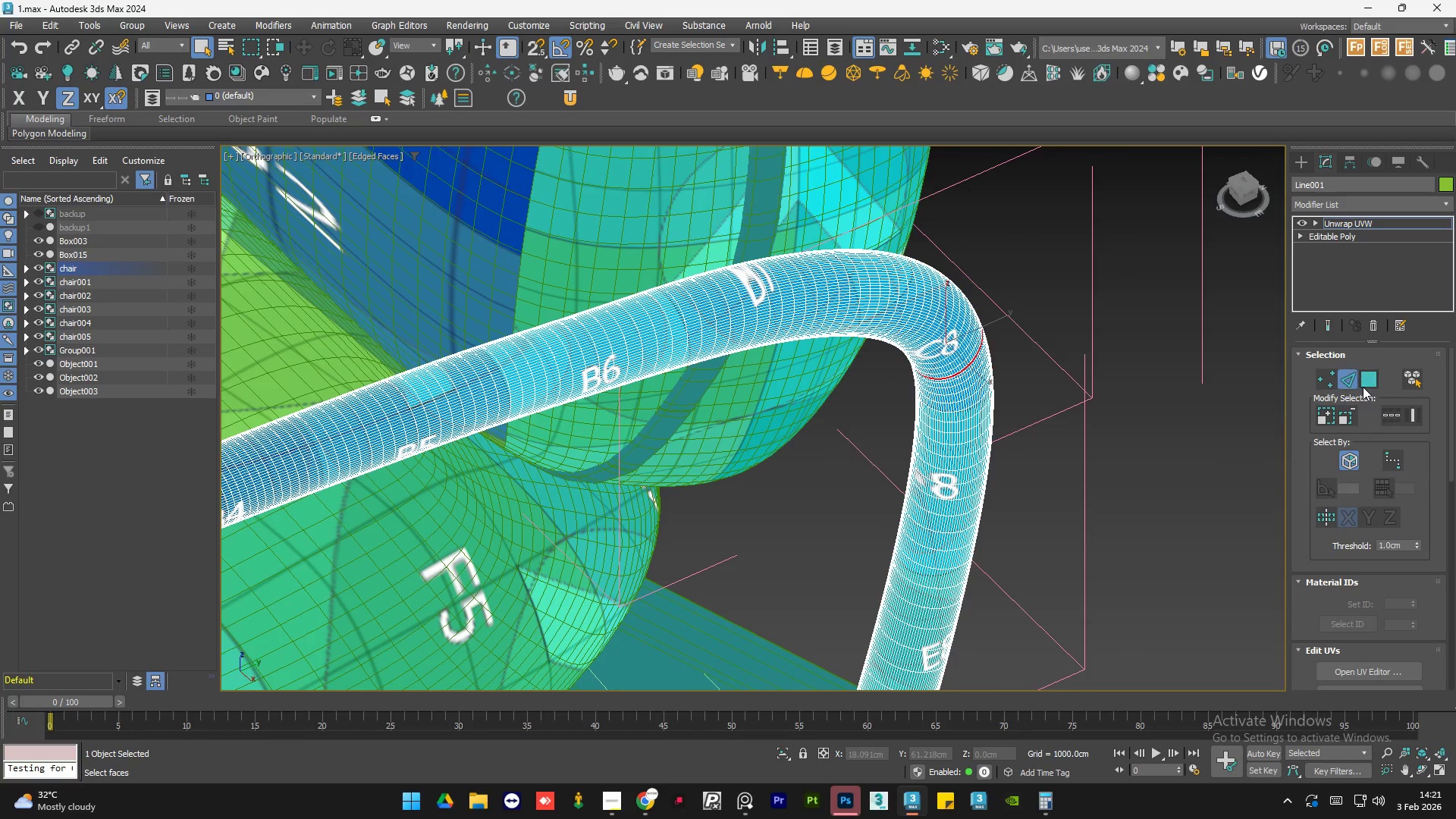 
left_click([1370, 386])
 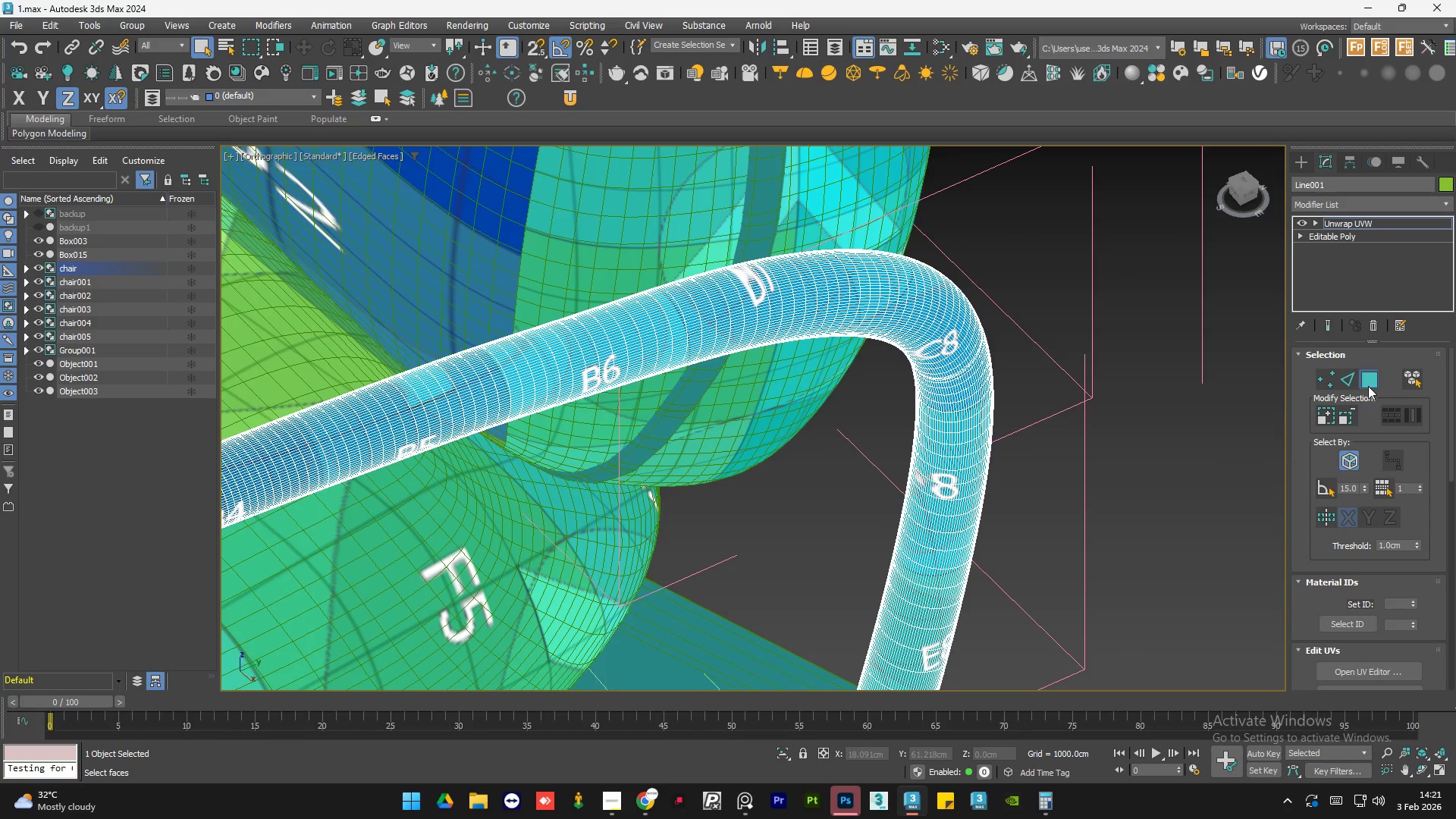 
key(Control+A)
 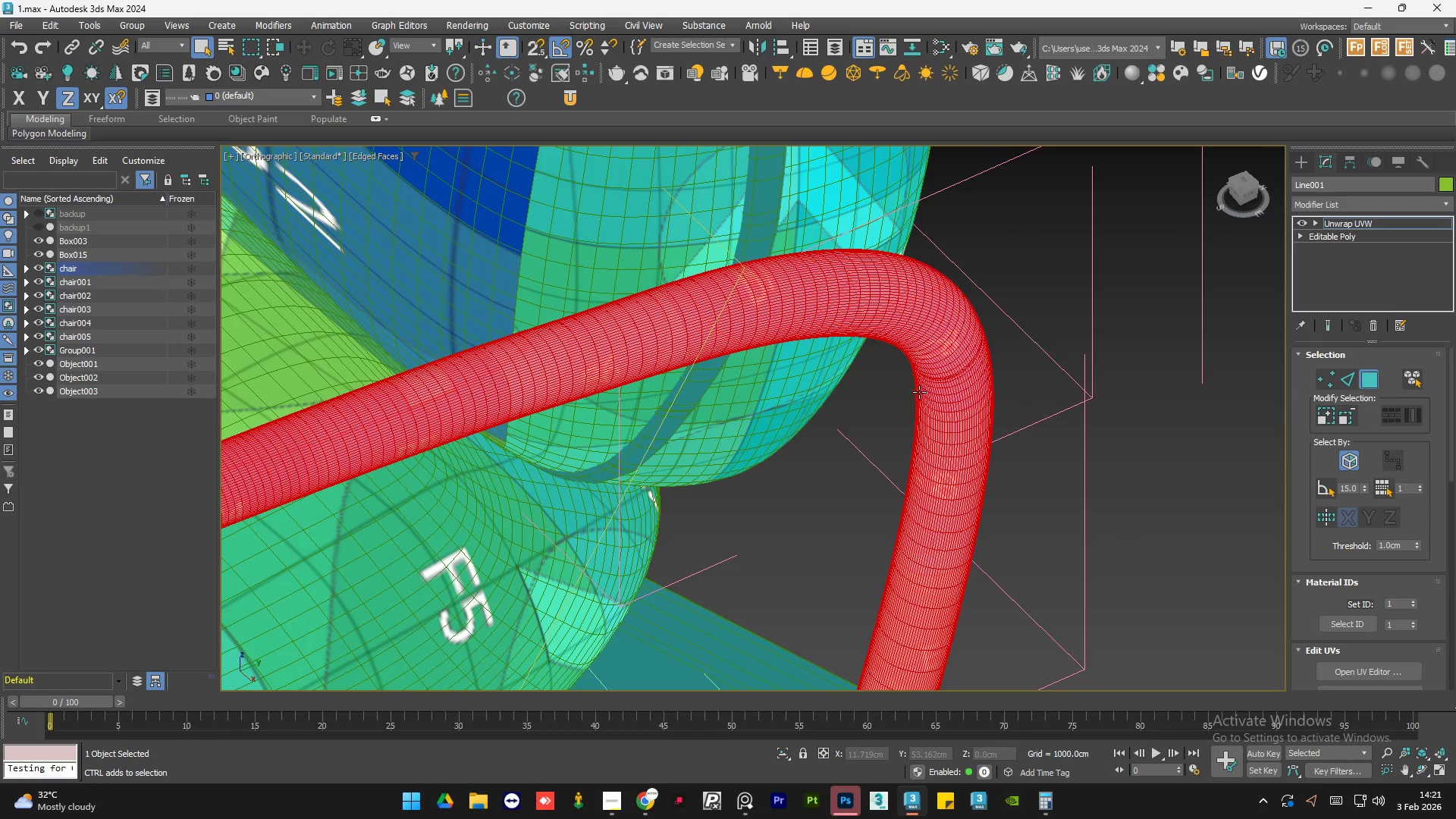 
scroll: coordinate [825, 397], scroll_direction: down, amount: 4.0
 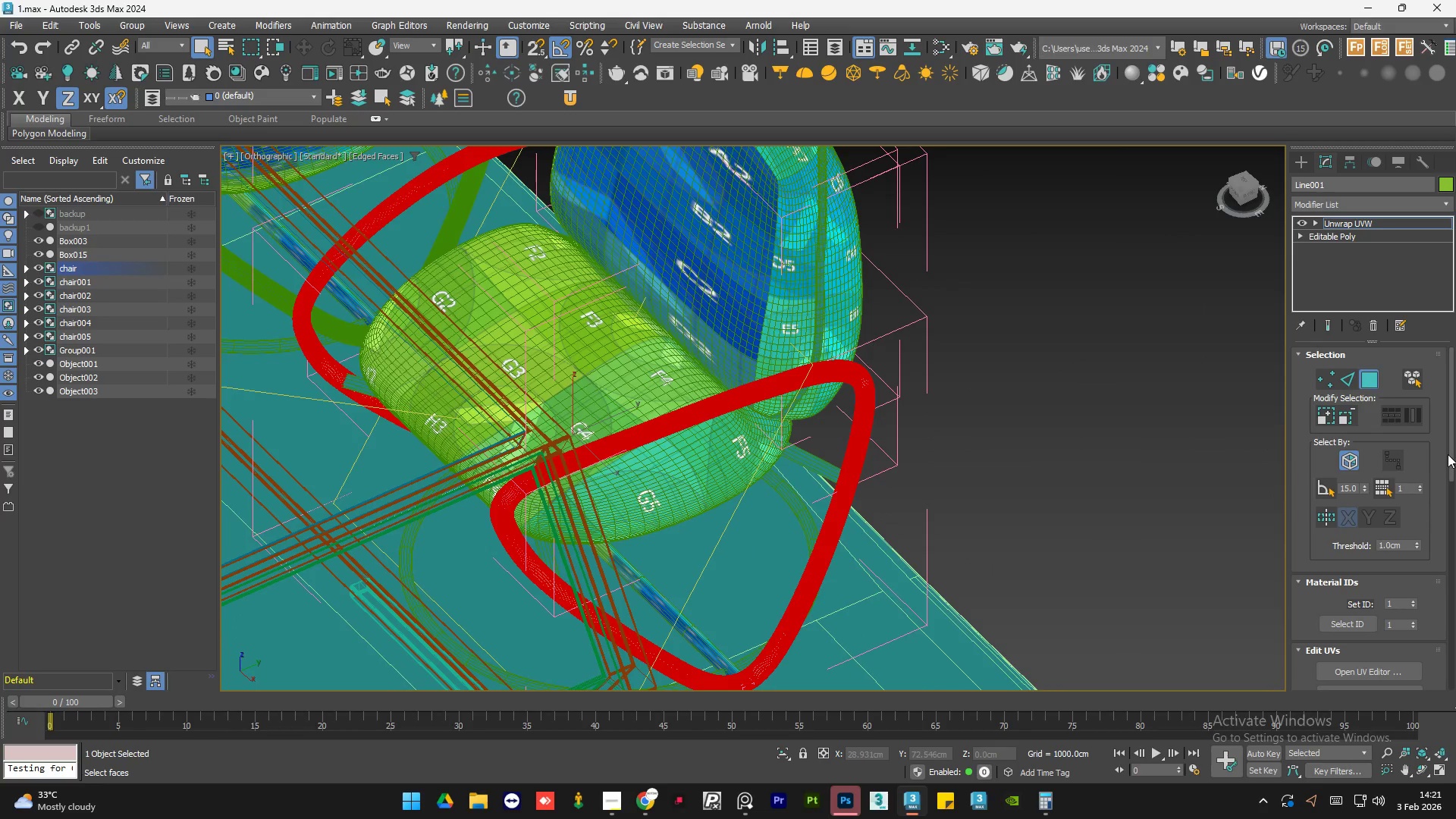 
left_click_drag(start_coordinate=[1448, 453], to_coordinate=[1454, 590])
 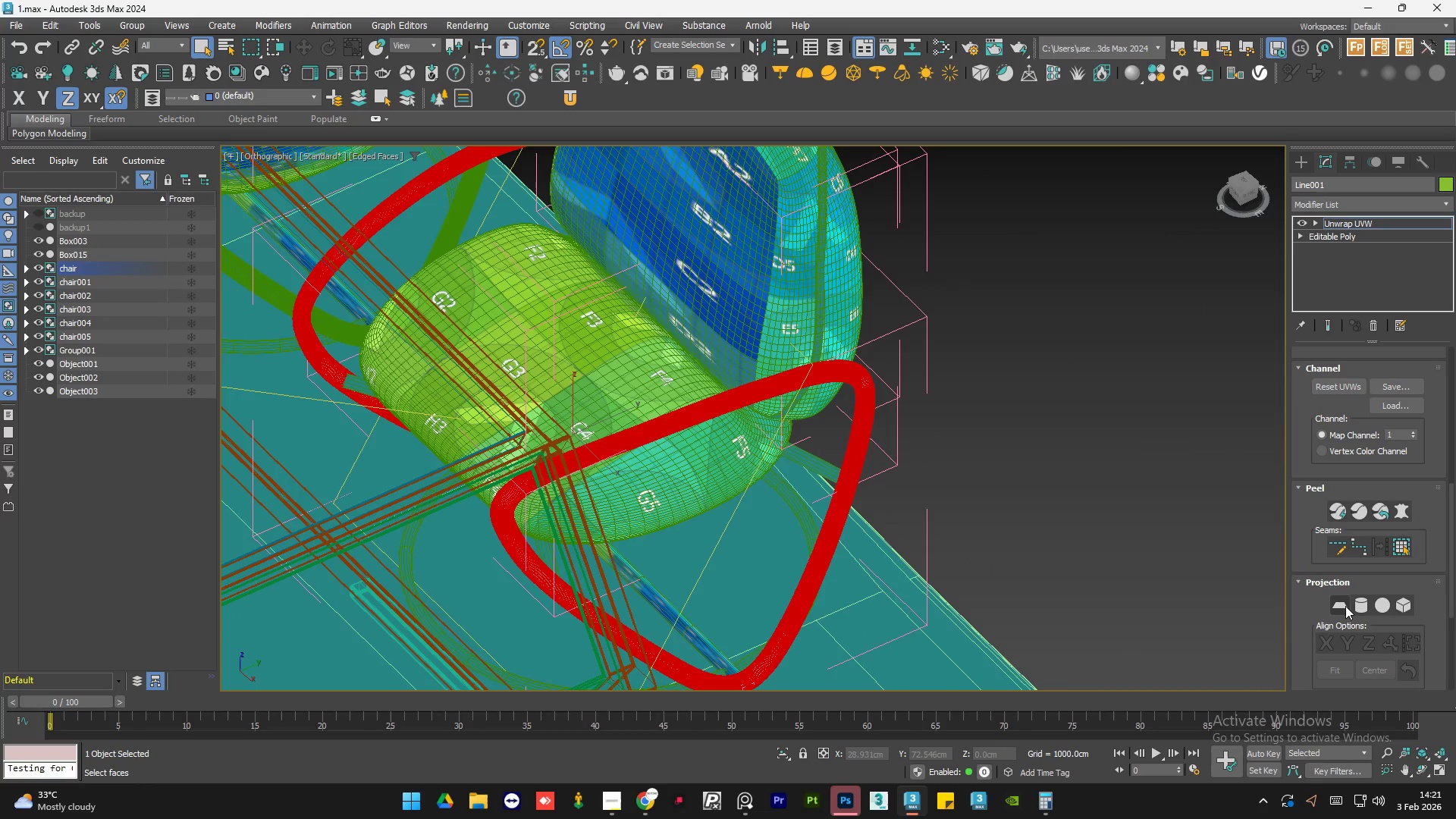 
left_click([1345, 606])
 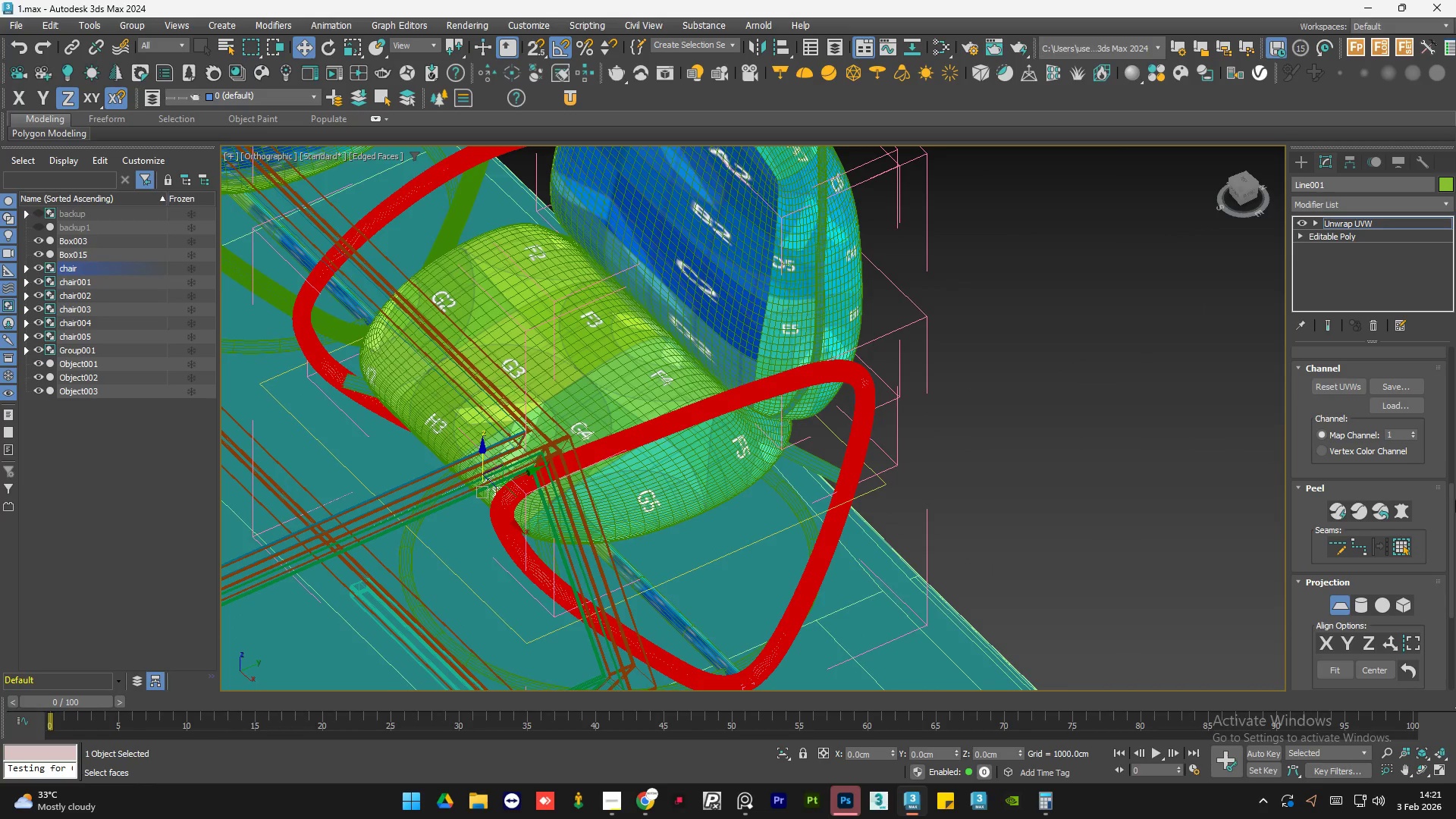 
left_click_drag(start_coordinate=[1450, 519], to_coordinate=[1455, 361])
 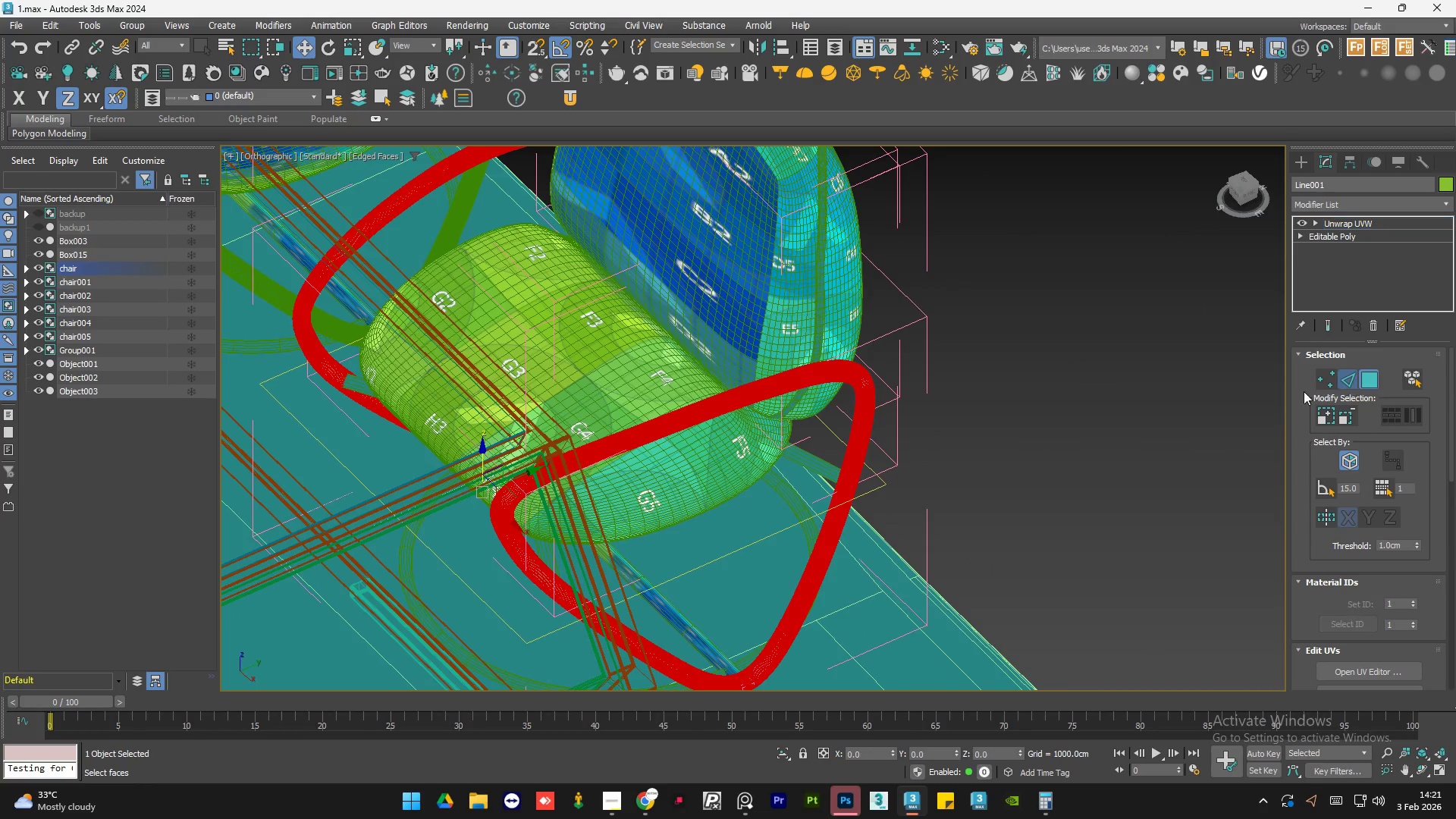 
left_click([1116, 428])
 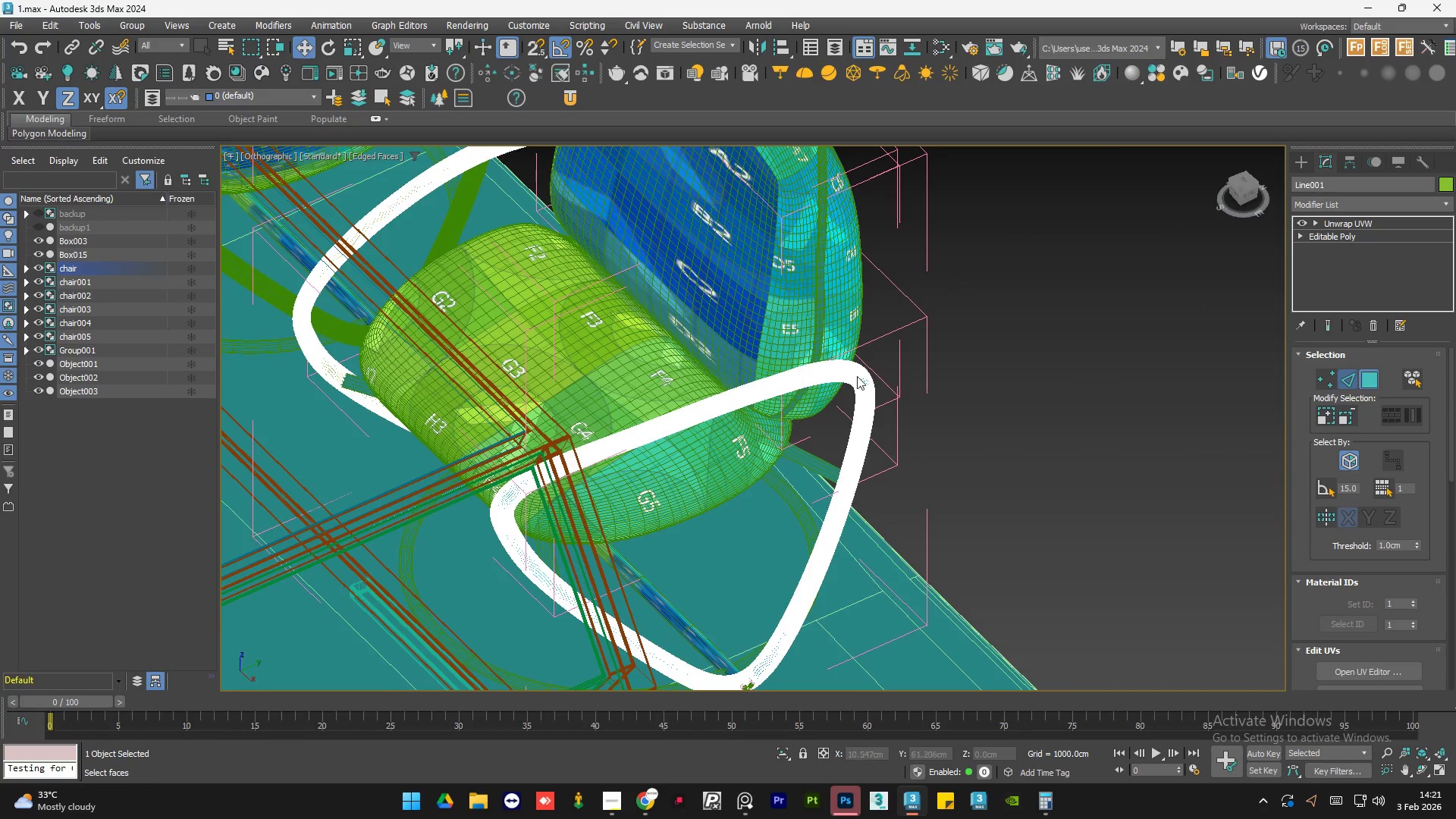 
left_click([877, 391])
 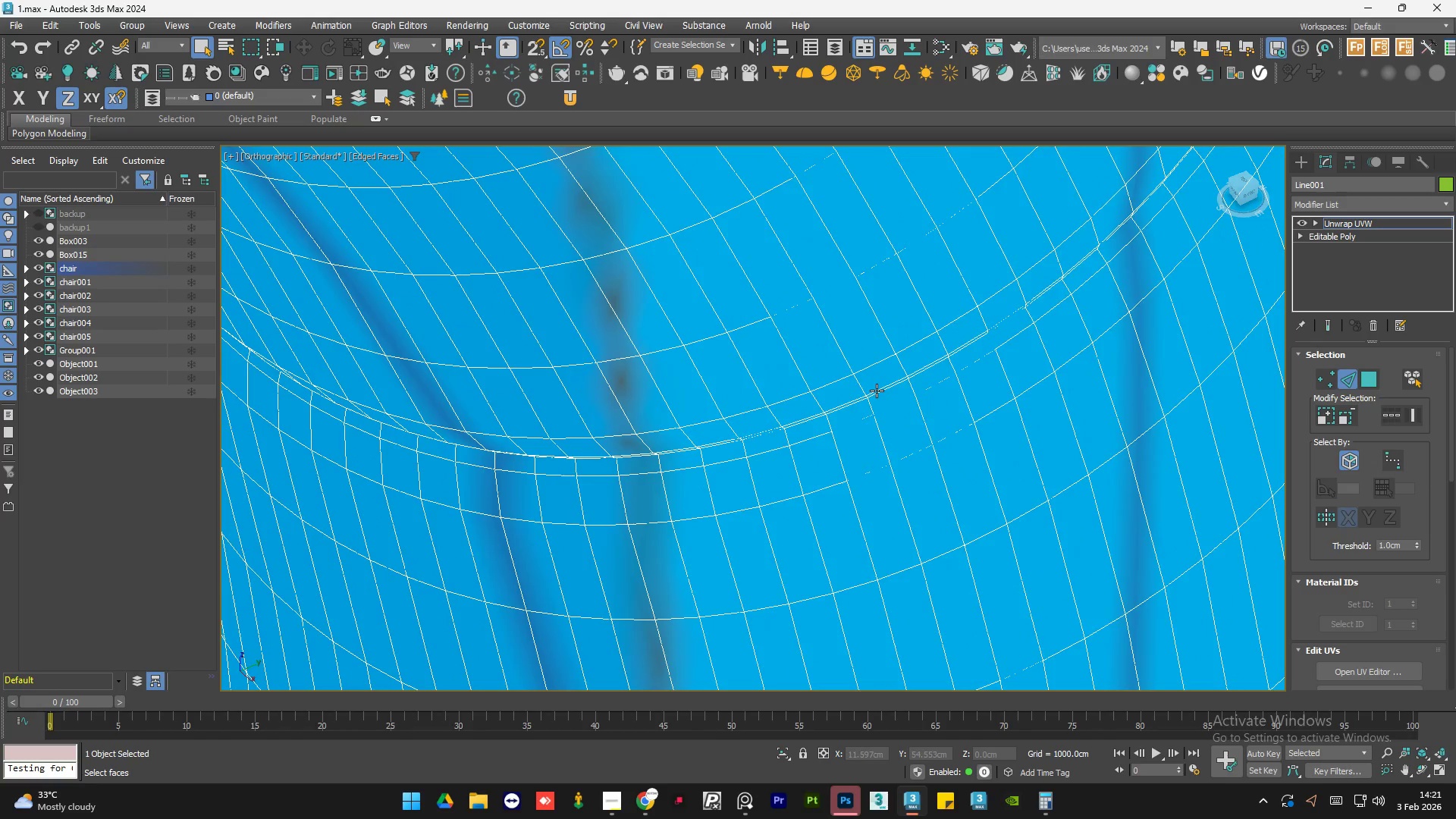 
scroll: coordinate [876, 391], scroll_direction: up, amount: 14.0
 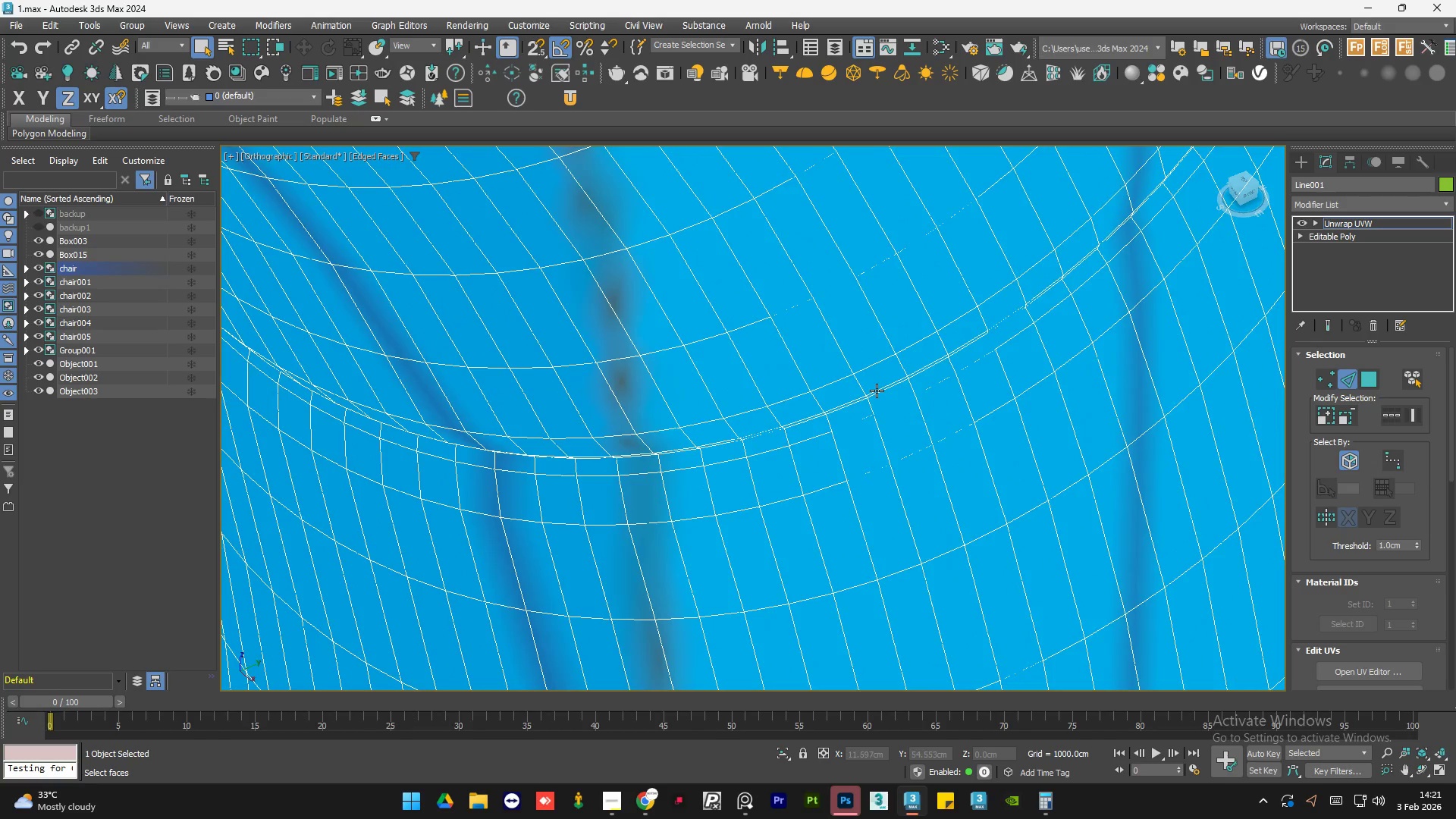 
double_click([877, 391])
 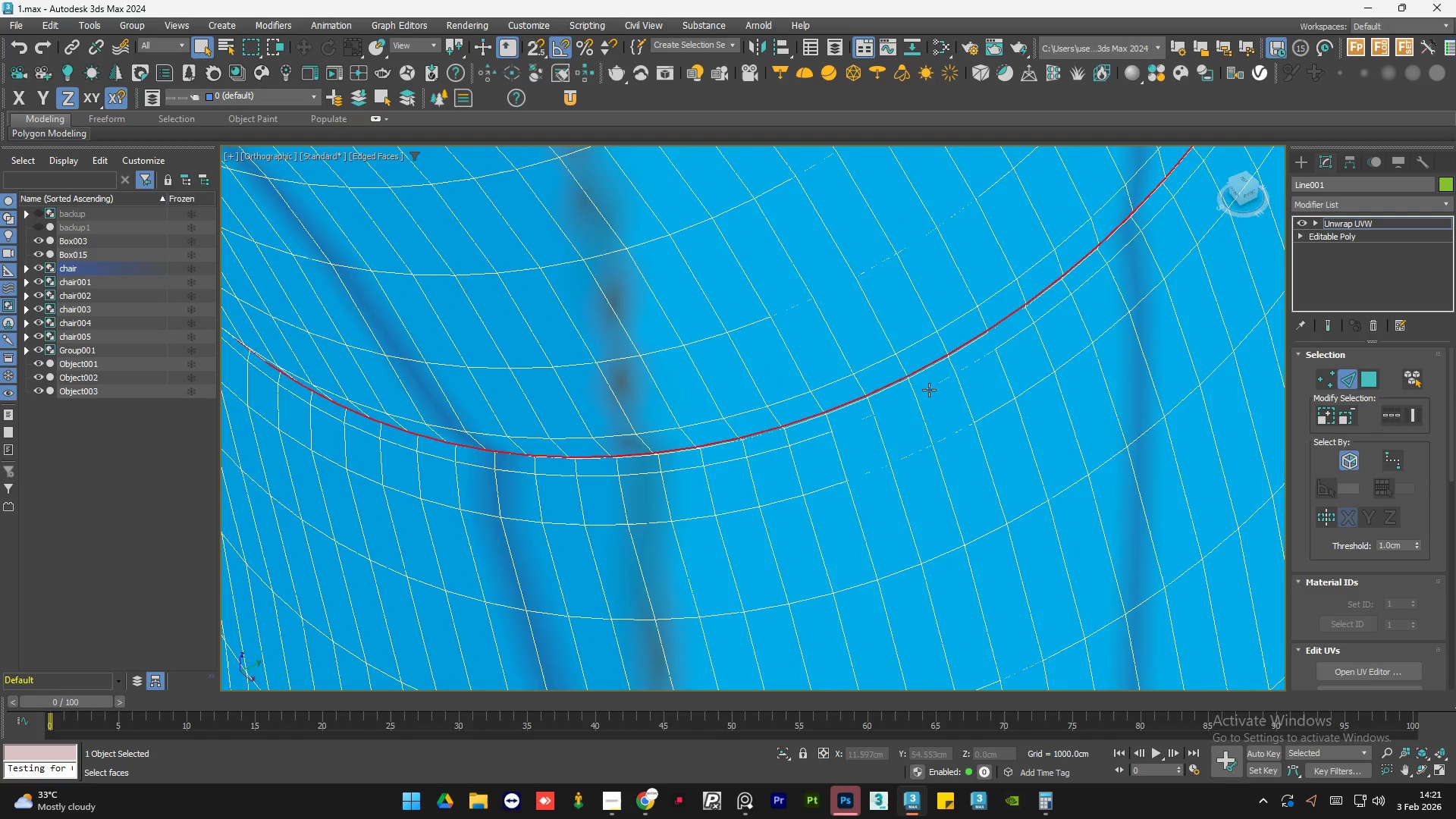 
hold_key(key=AltLeft, duration=1.0)
 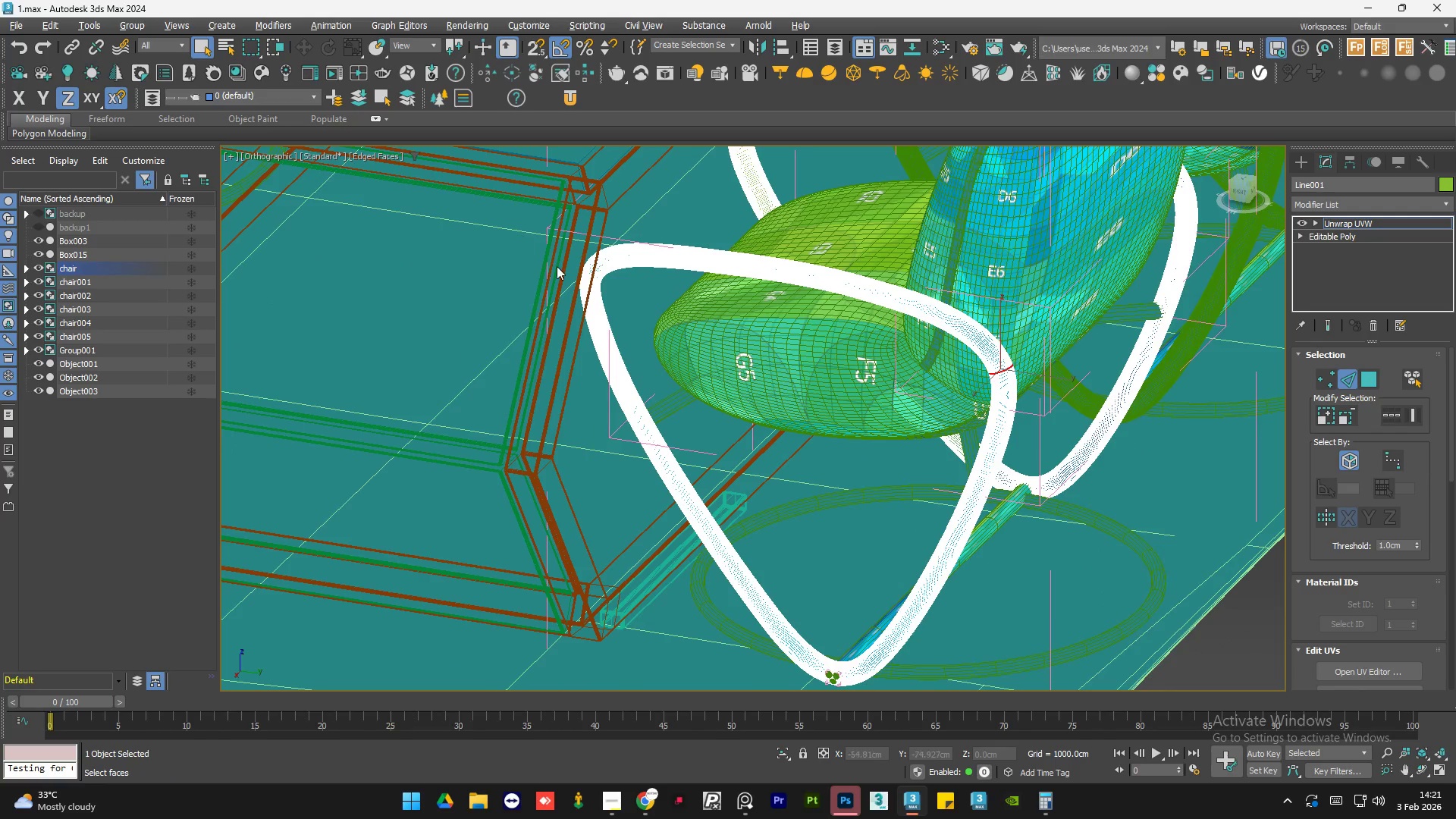 
scroll: coordinate [1005, 377], scroll_direction: down, amount: 15.0
 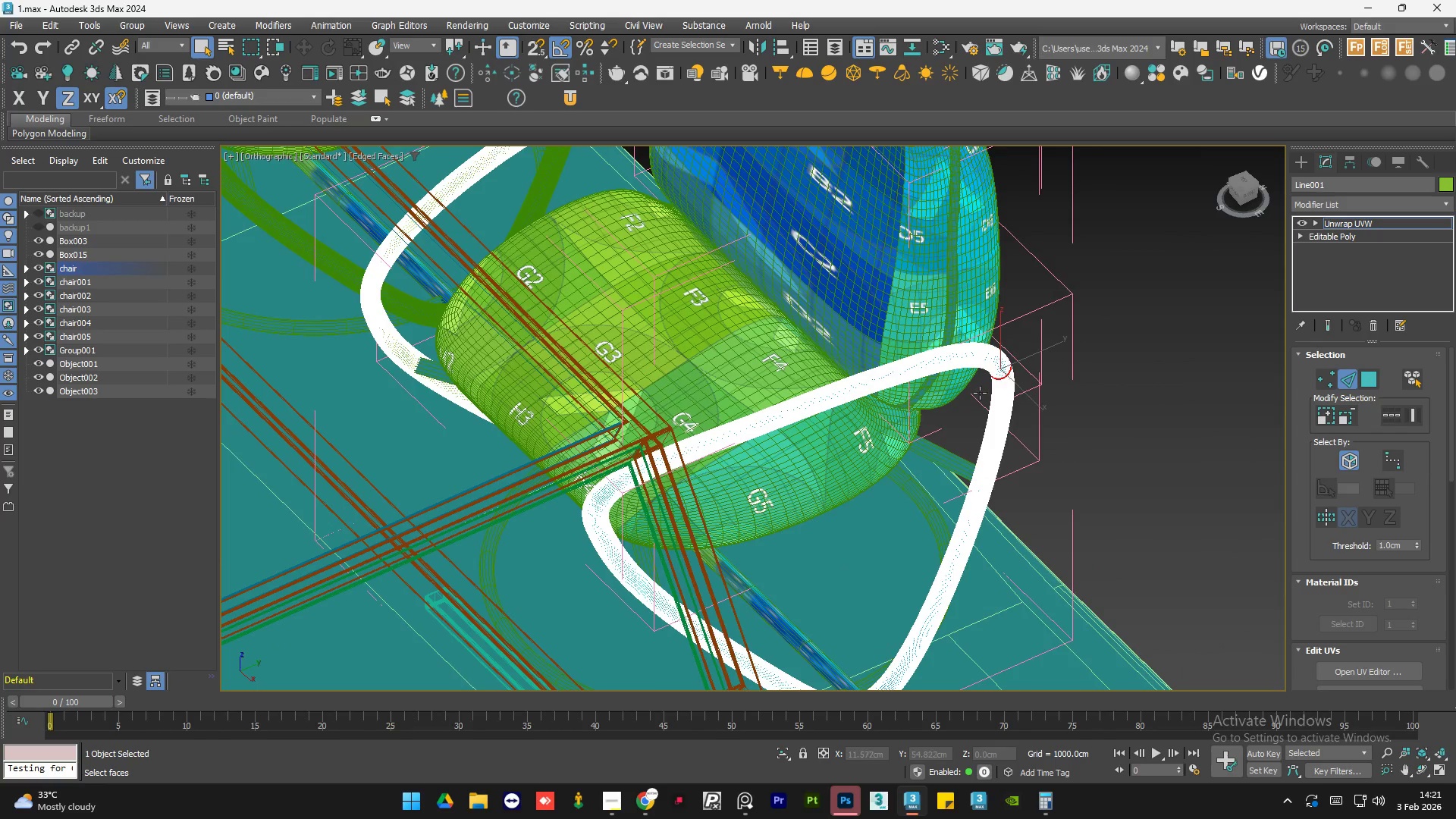 
hold_key(key=ControlLeft, duration=0.92)
 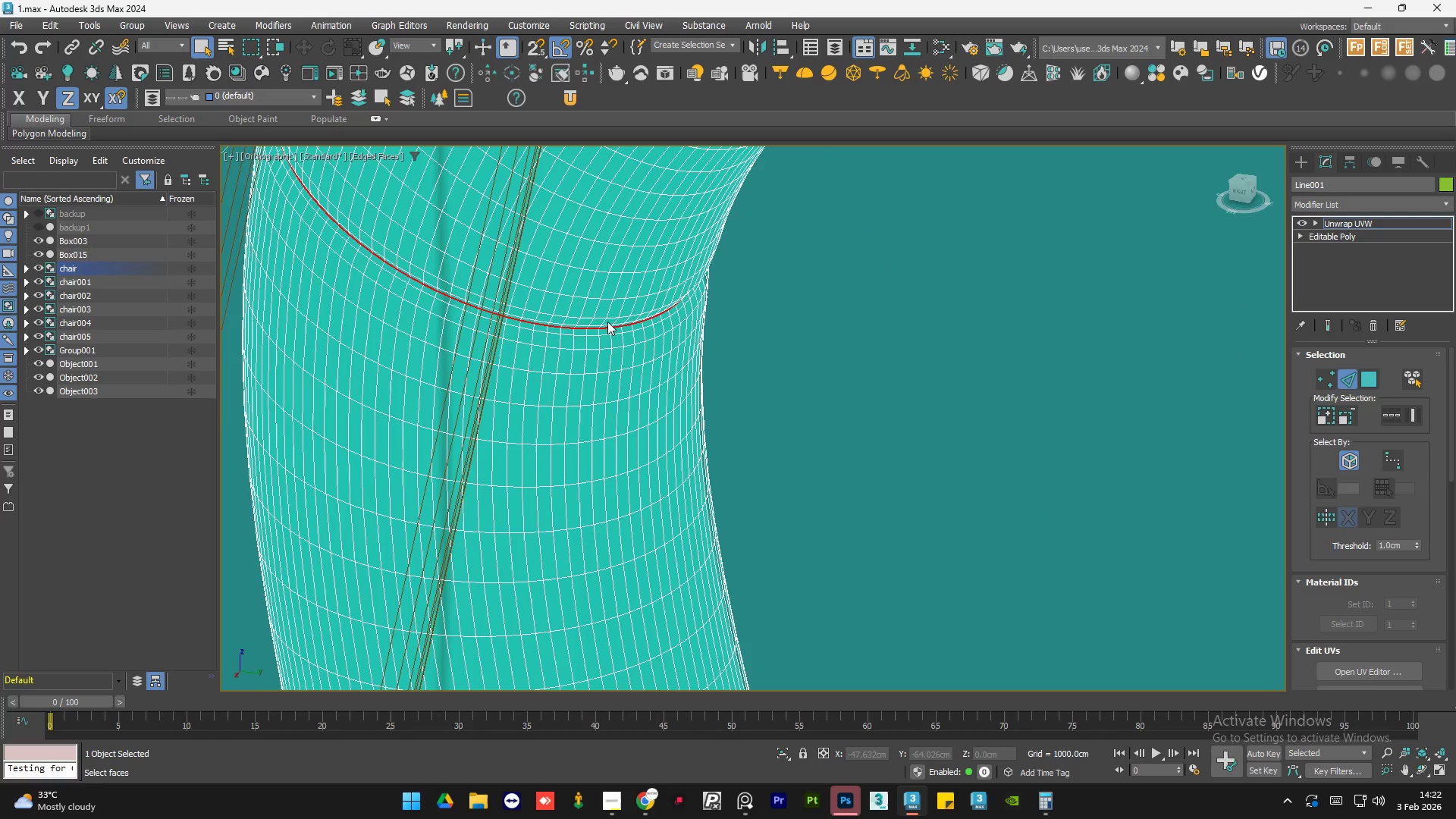 
scroll: coordinate [579, 306], scroll_direction: up, amount: 14.0
 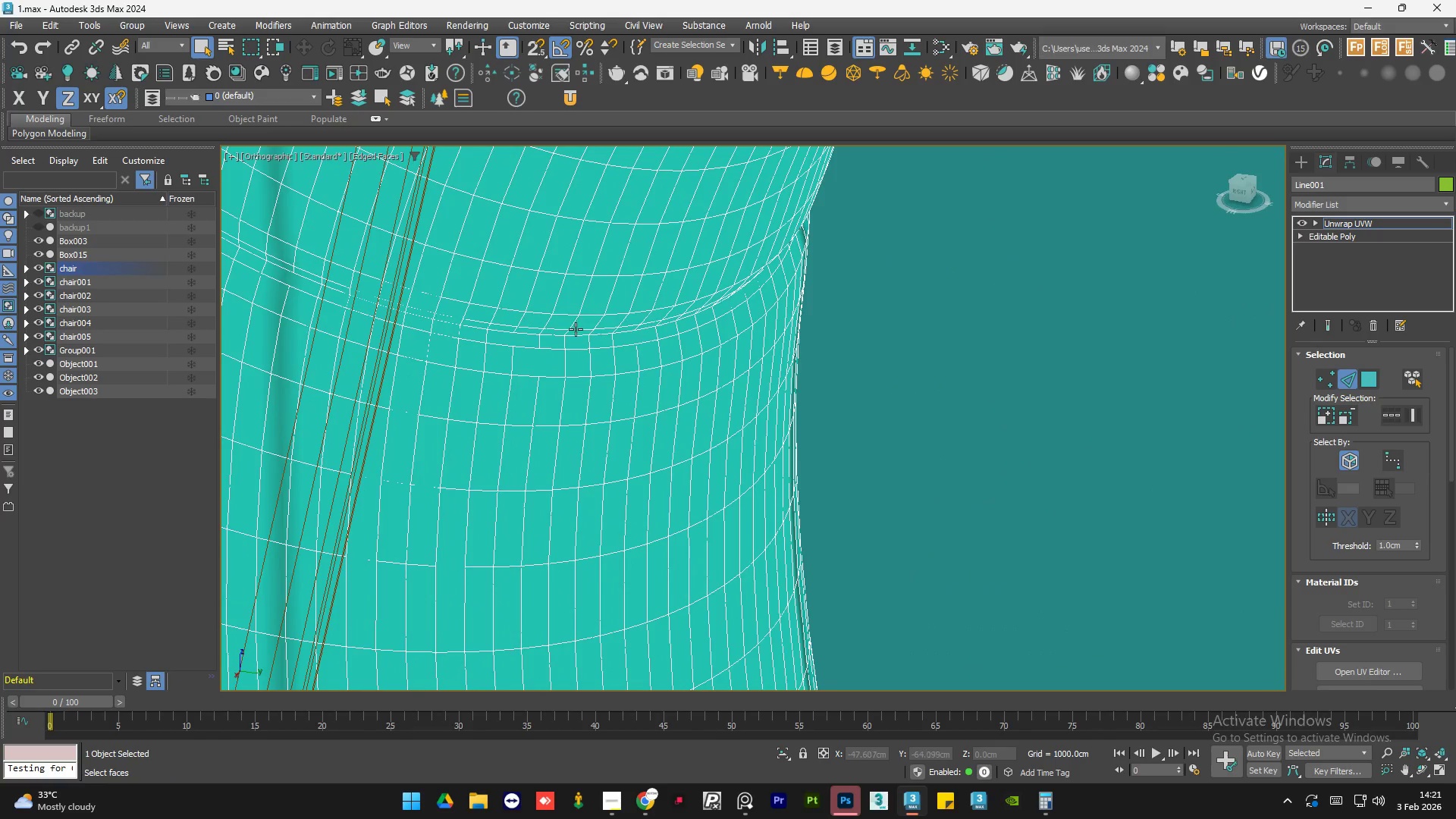 
left_click([575, 336])
 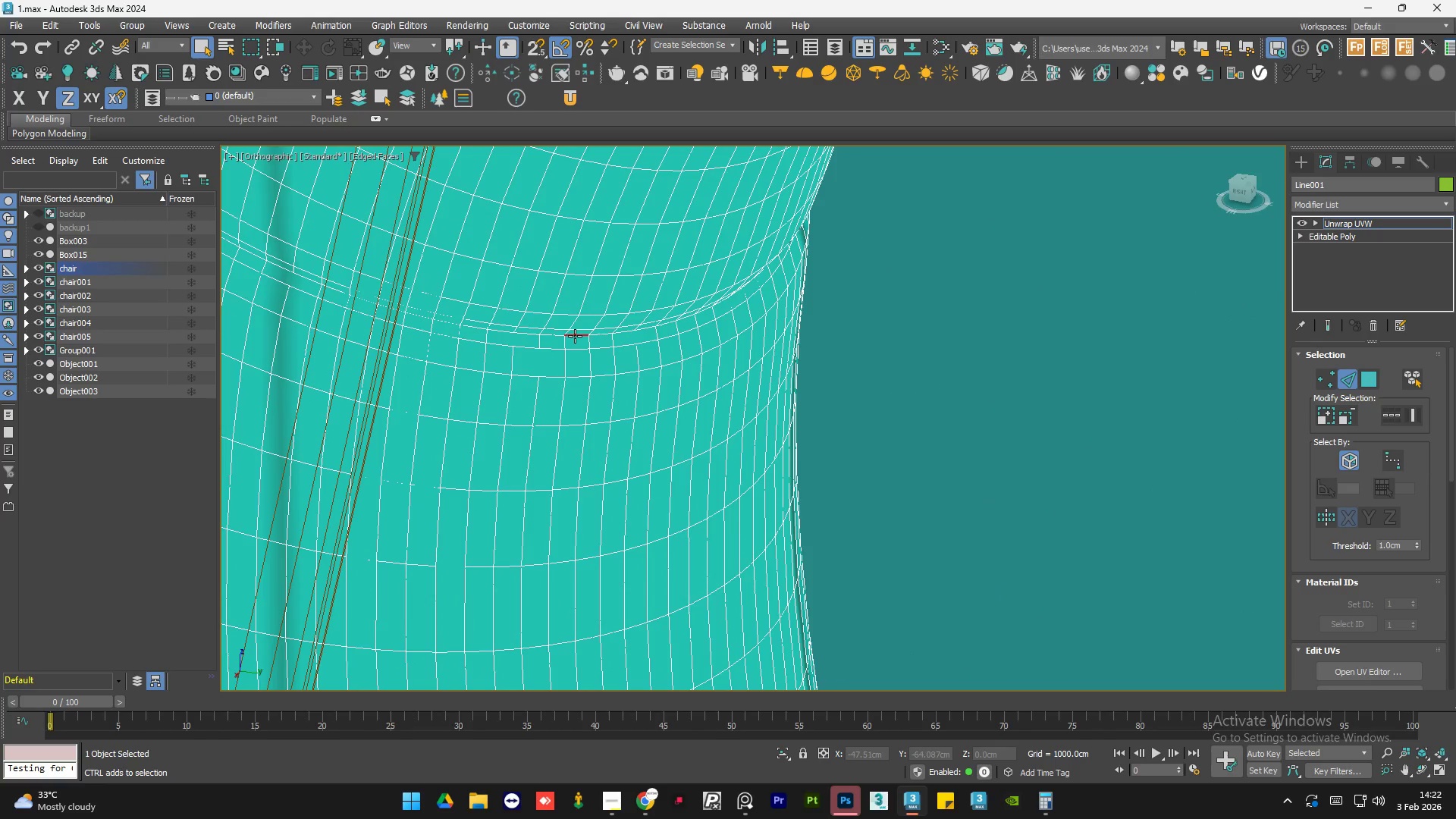 
double_click([575, 336])
 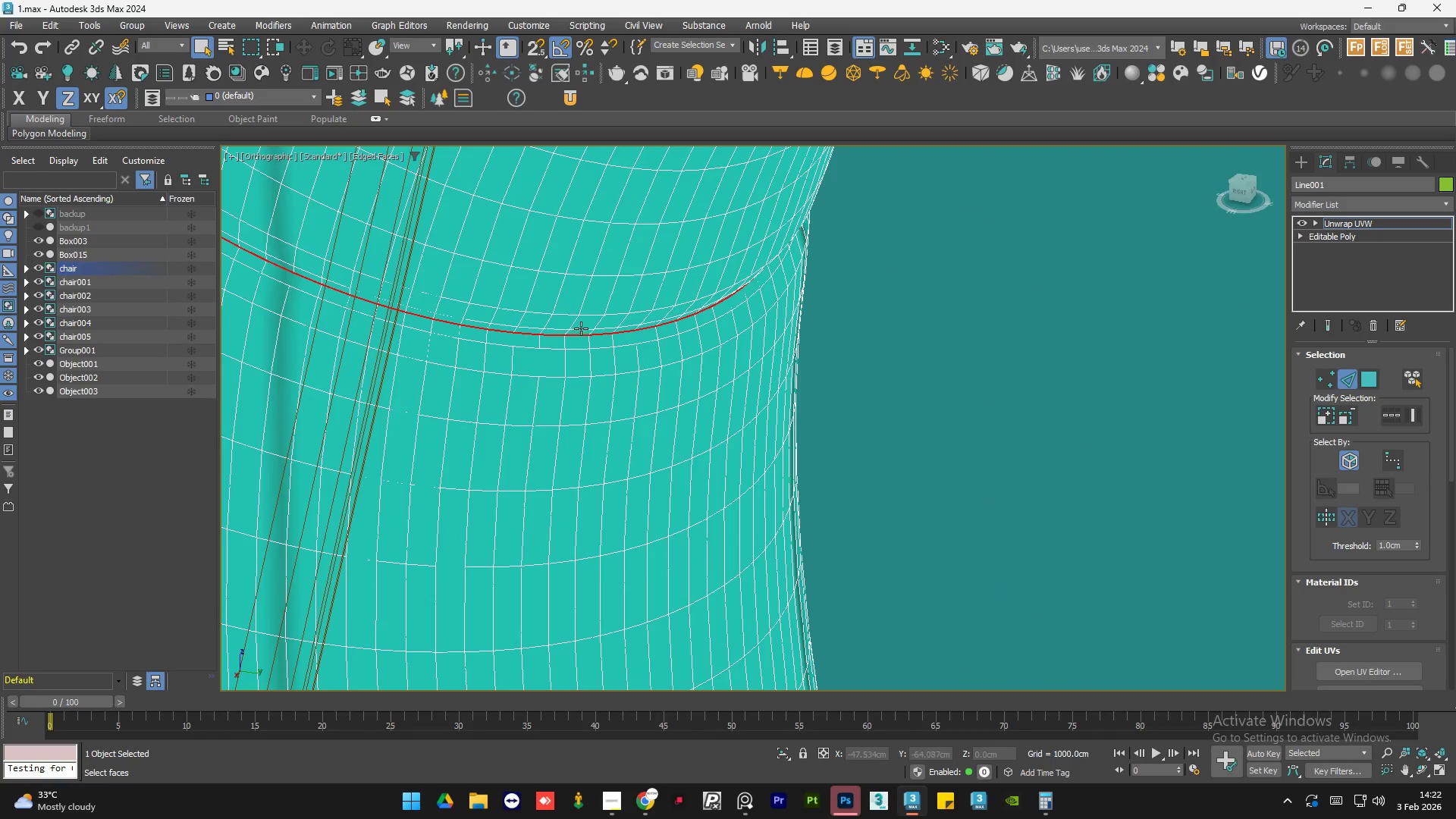 
key(Alt+AltLeft)
 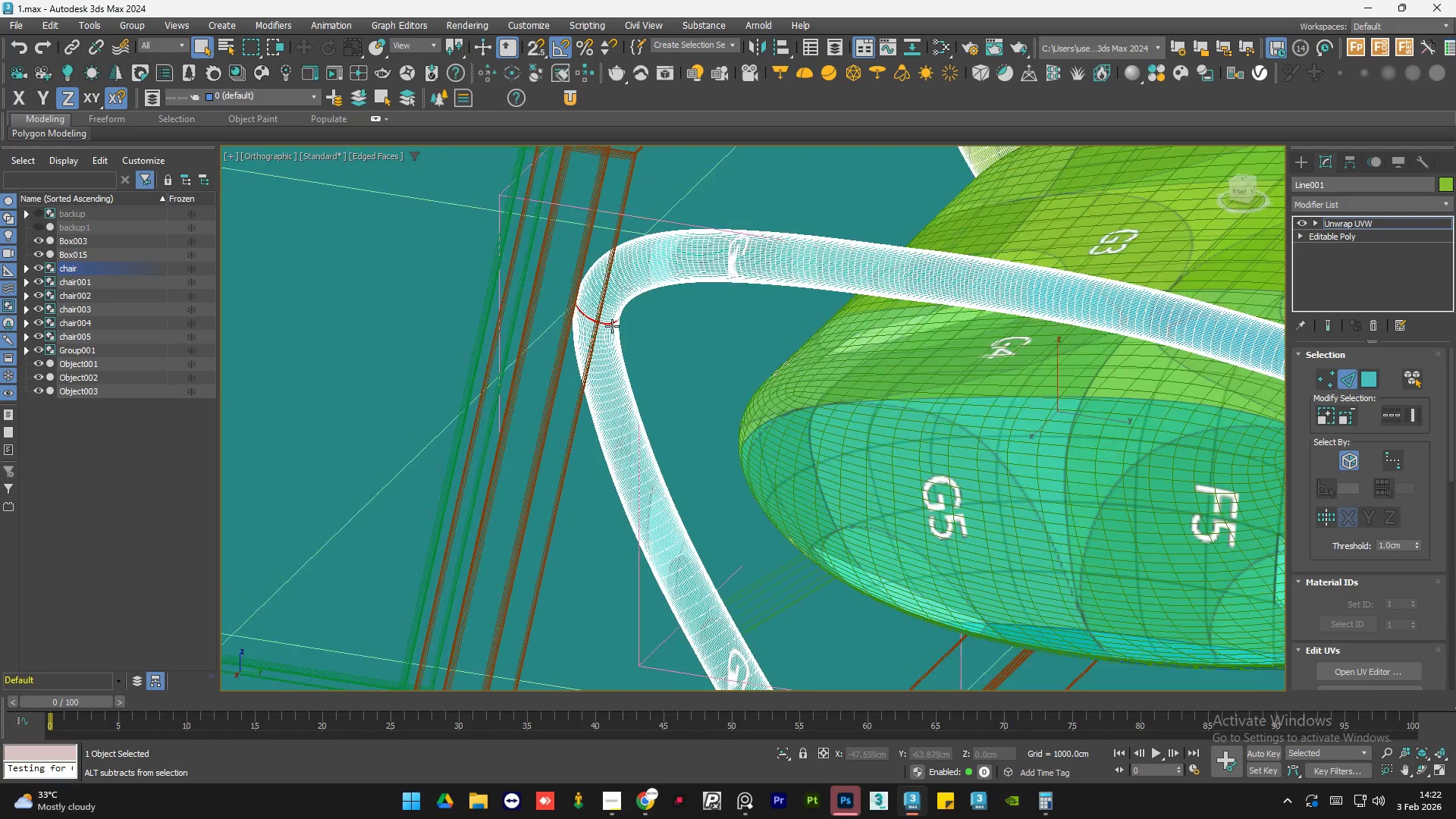 
hold_key(key=AltLeft, duration=1.05)
middle_click([619, 335])
 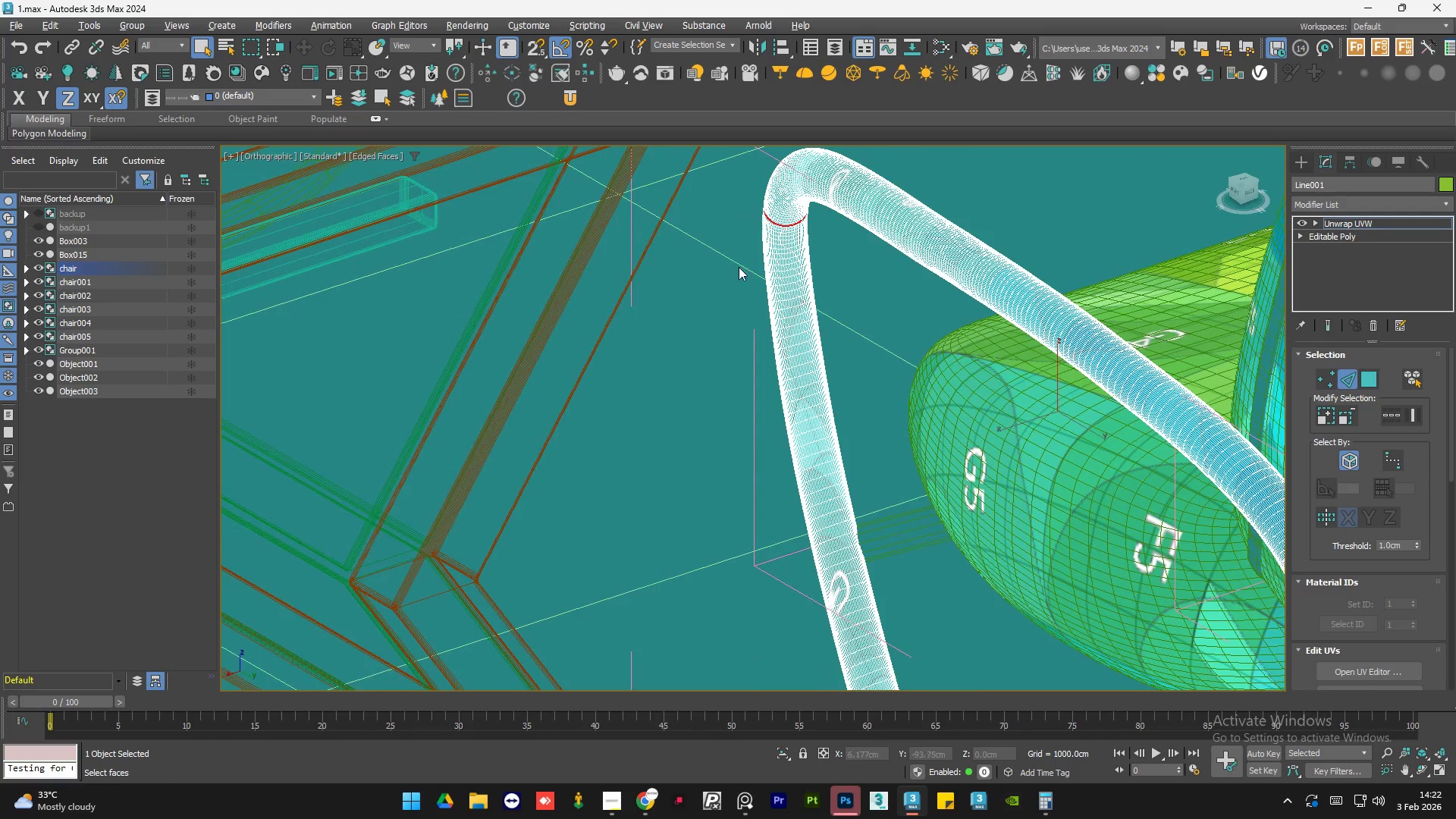 
scroll: coordinate [611, 324], scroll_direction: down, amount: 10.0
 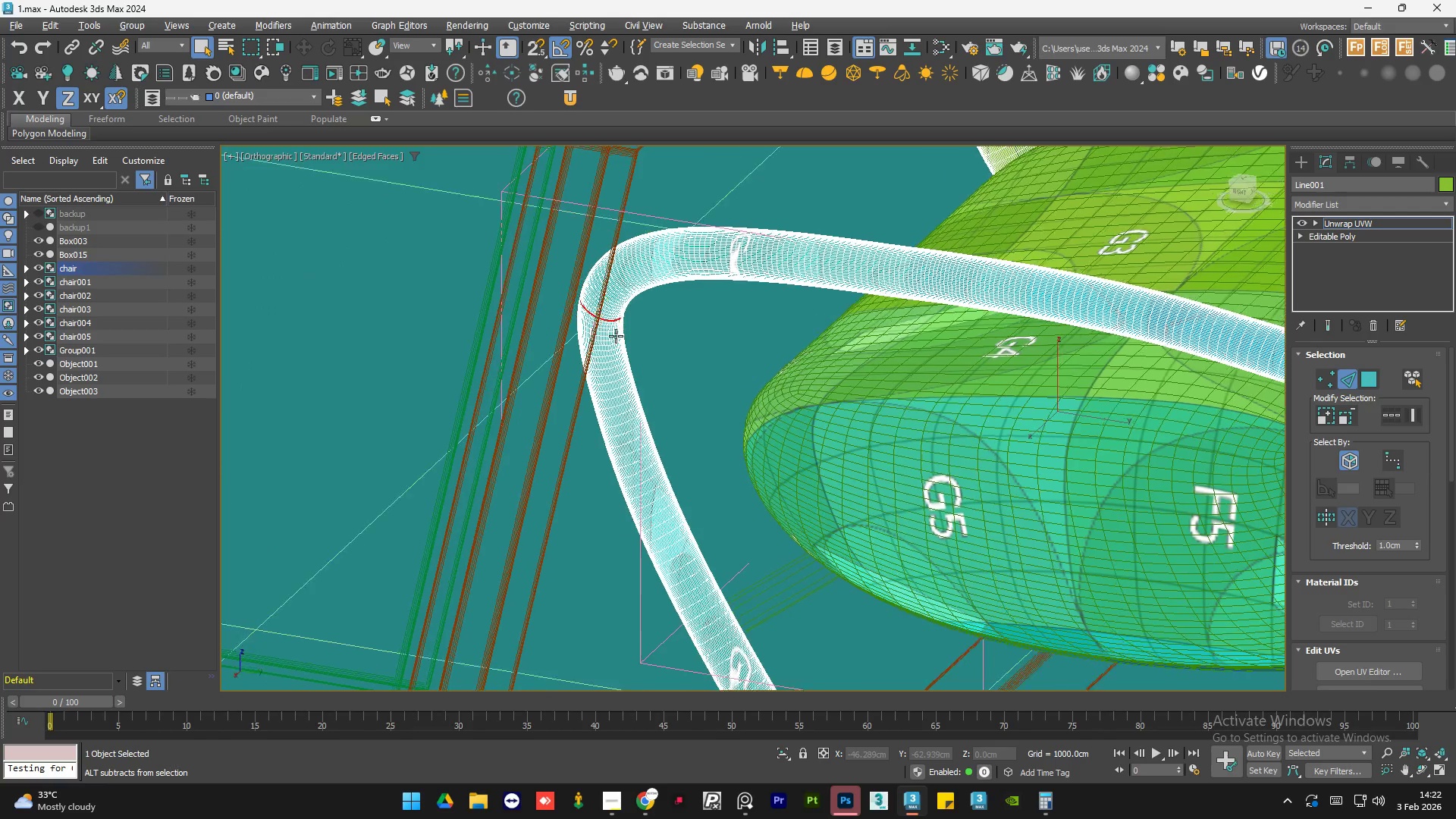 
hold_key(key=ControlLeft, duration=1.0)
 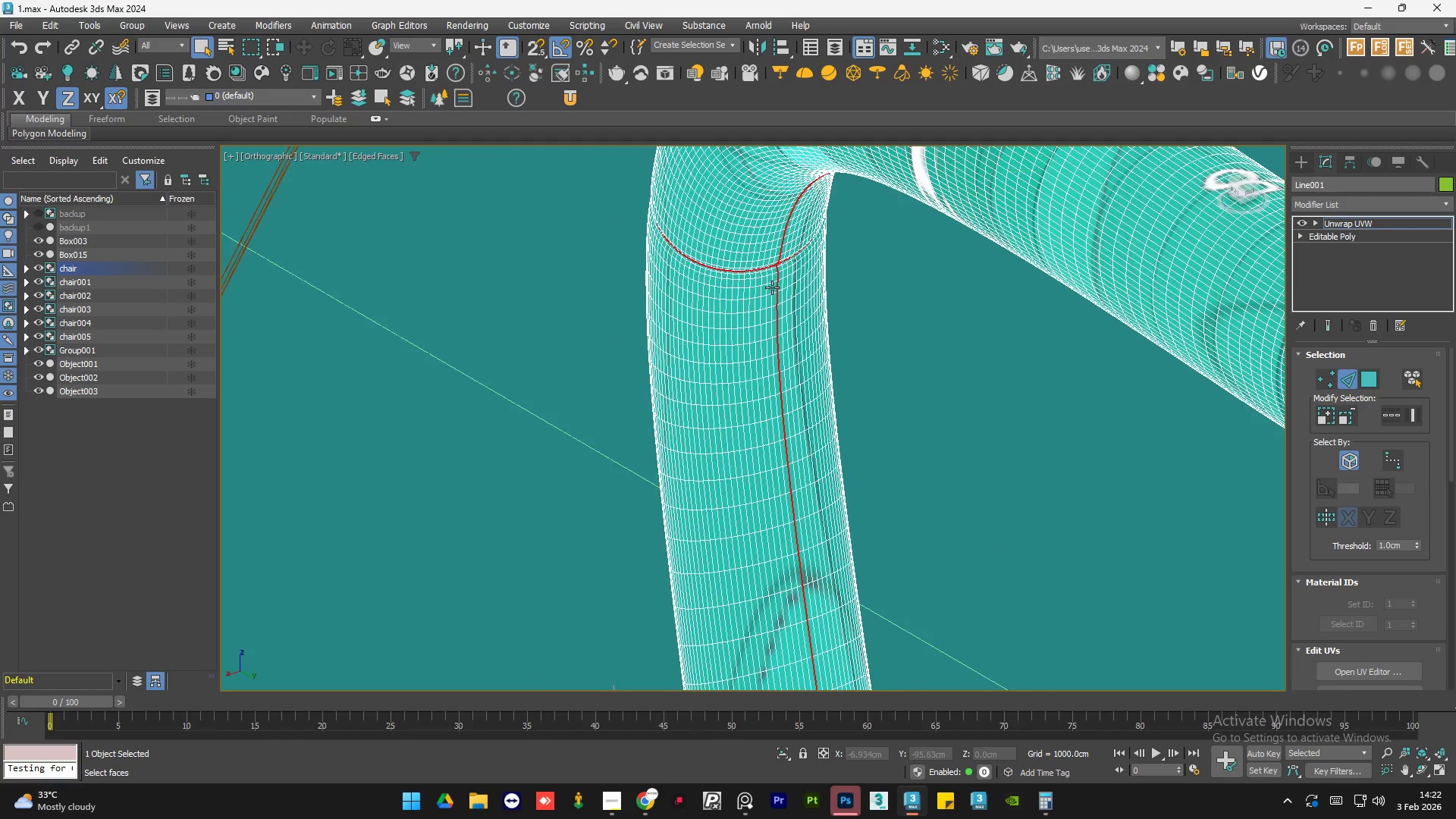 
scroll: coordinate [789, 228], scroll_direction: up, amount: 10.0
 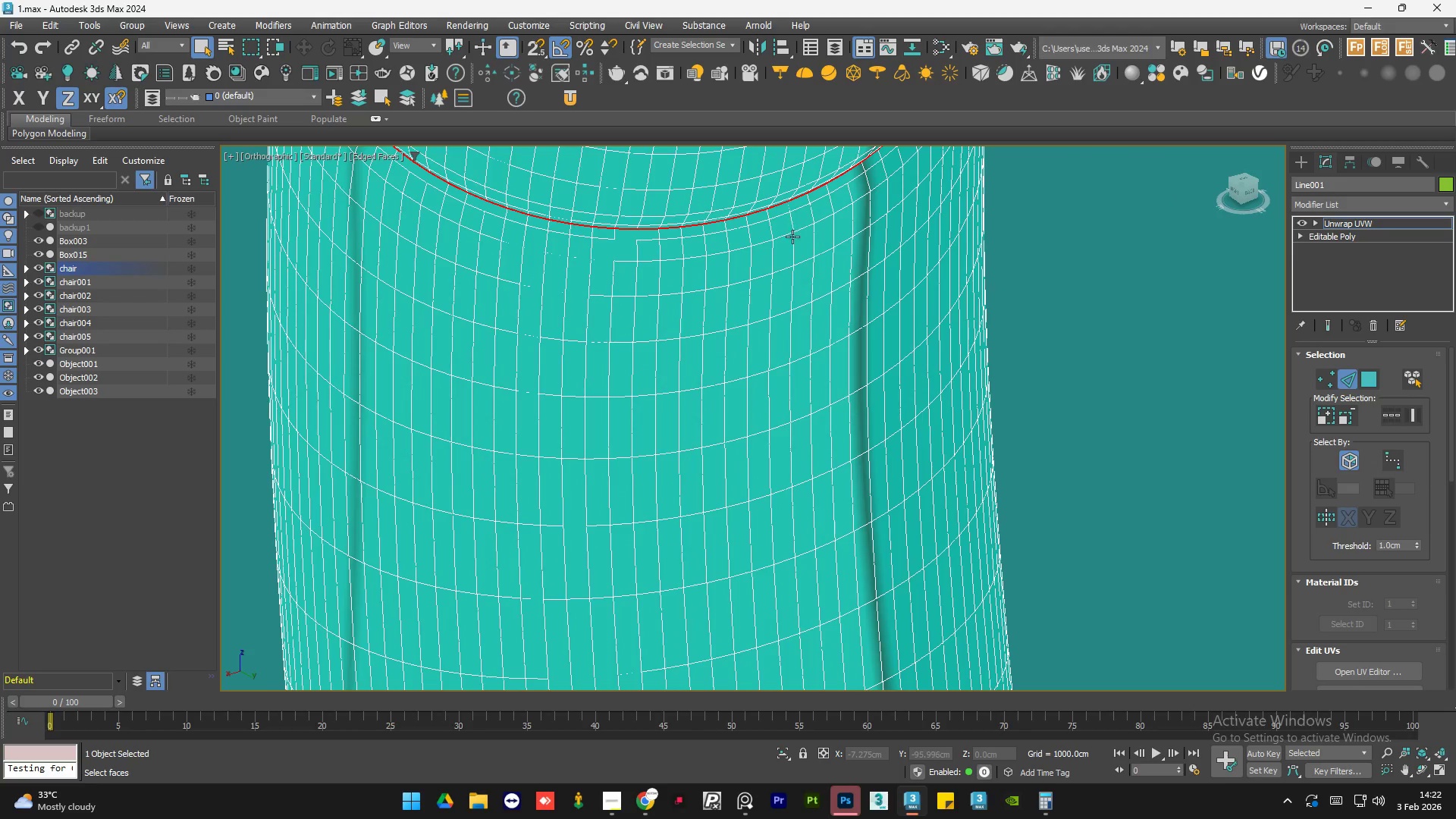 
double_click([795, 246])
 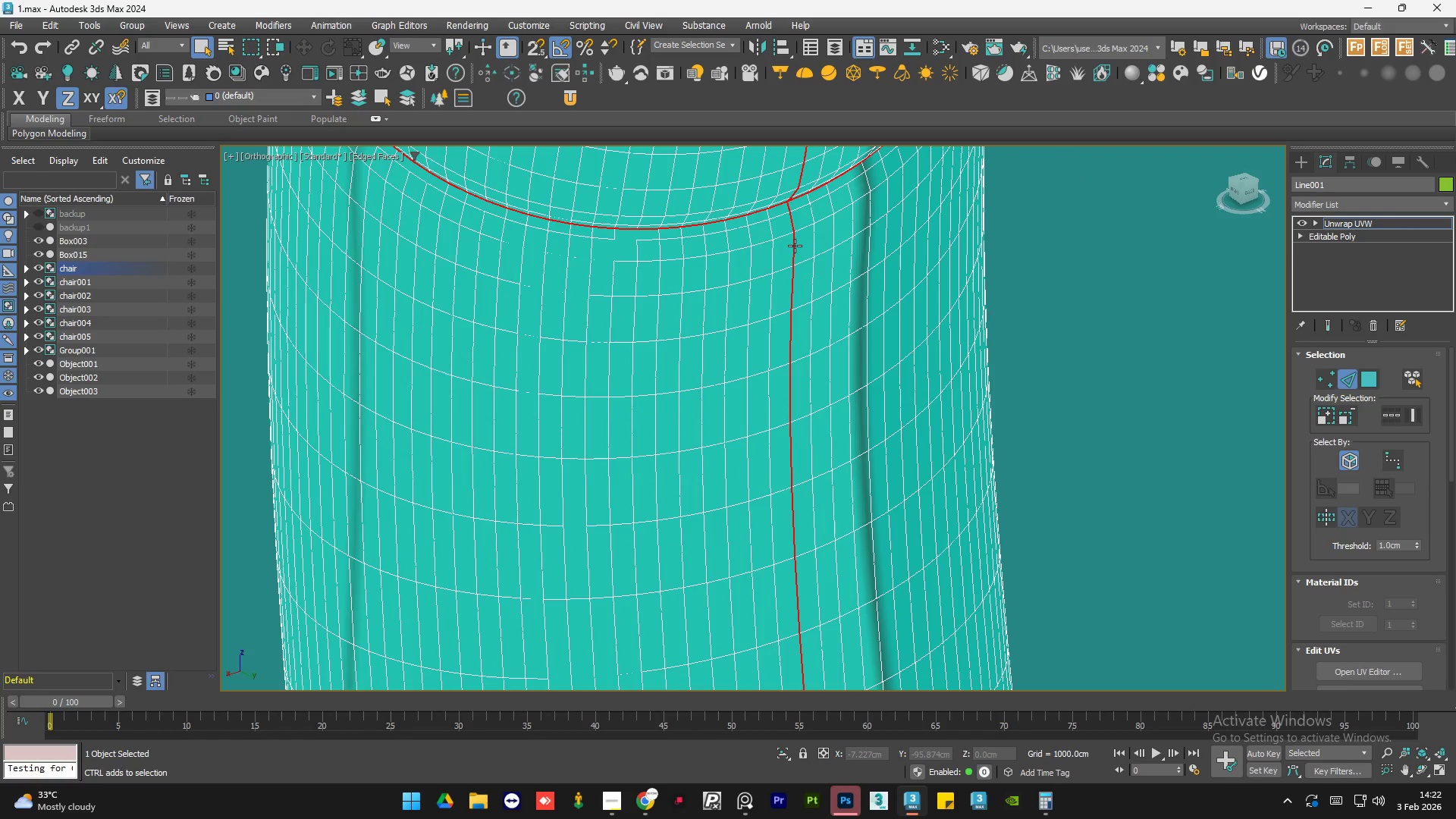 
hold_key(key=AltLeft, duration=1.38)
 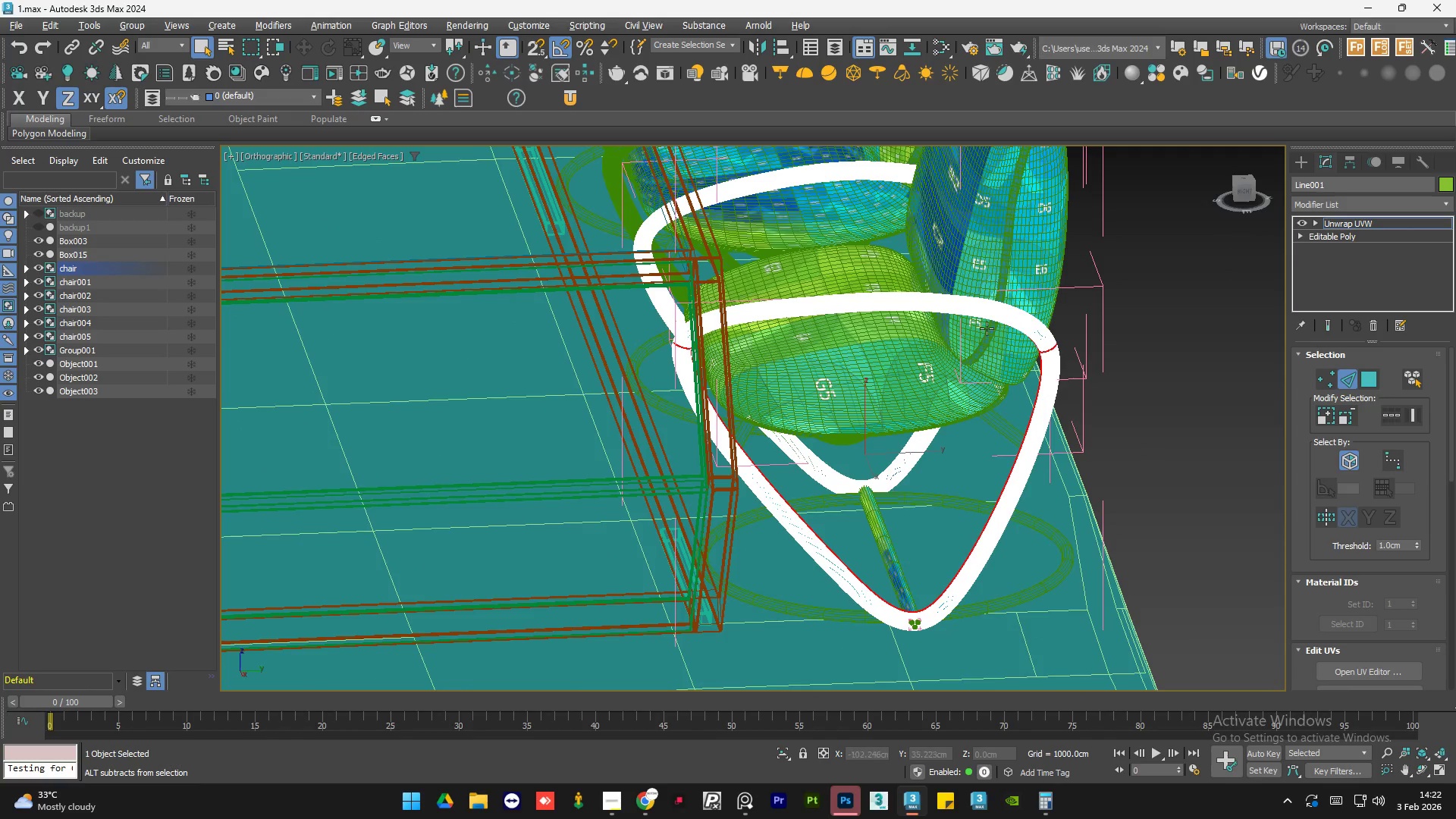 
scroll: coordinate [772, 287], scroll_direction: down, amount: 14.0
 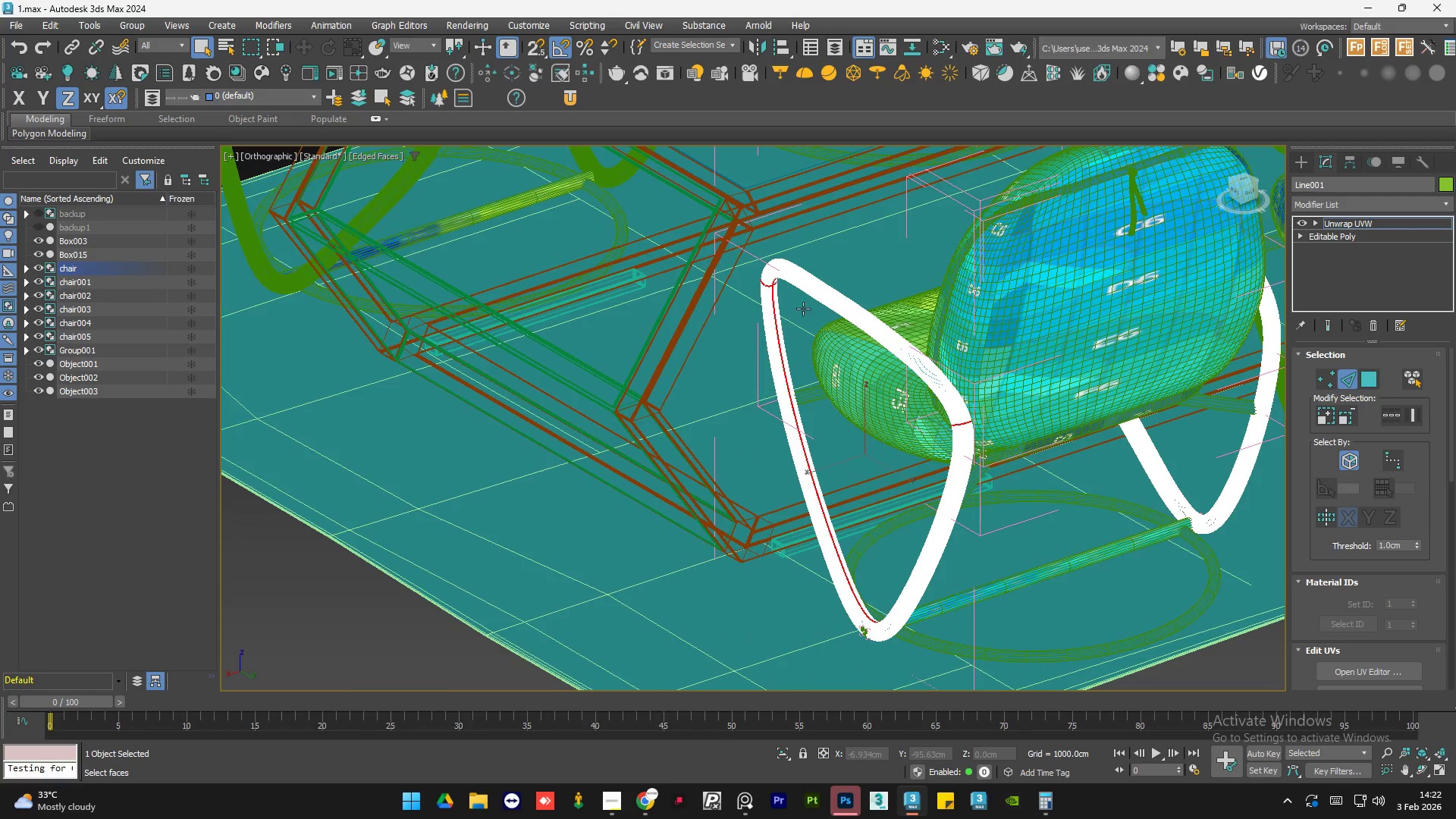 
hold_key(key=AltLeft, duration=1.5)
 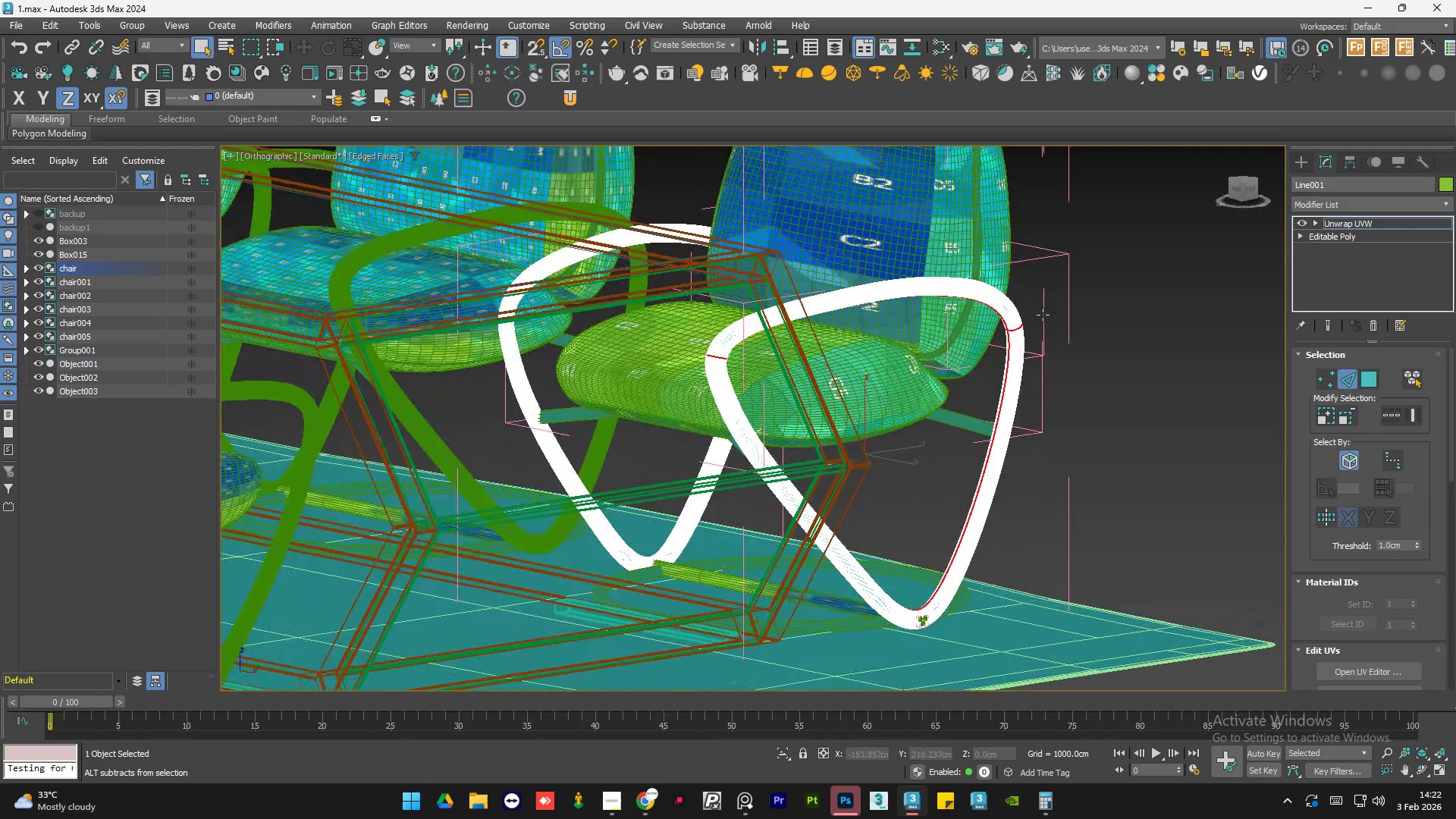 
hold_key(key=AltLeft, duration=0.52)
 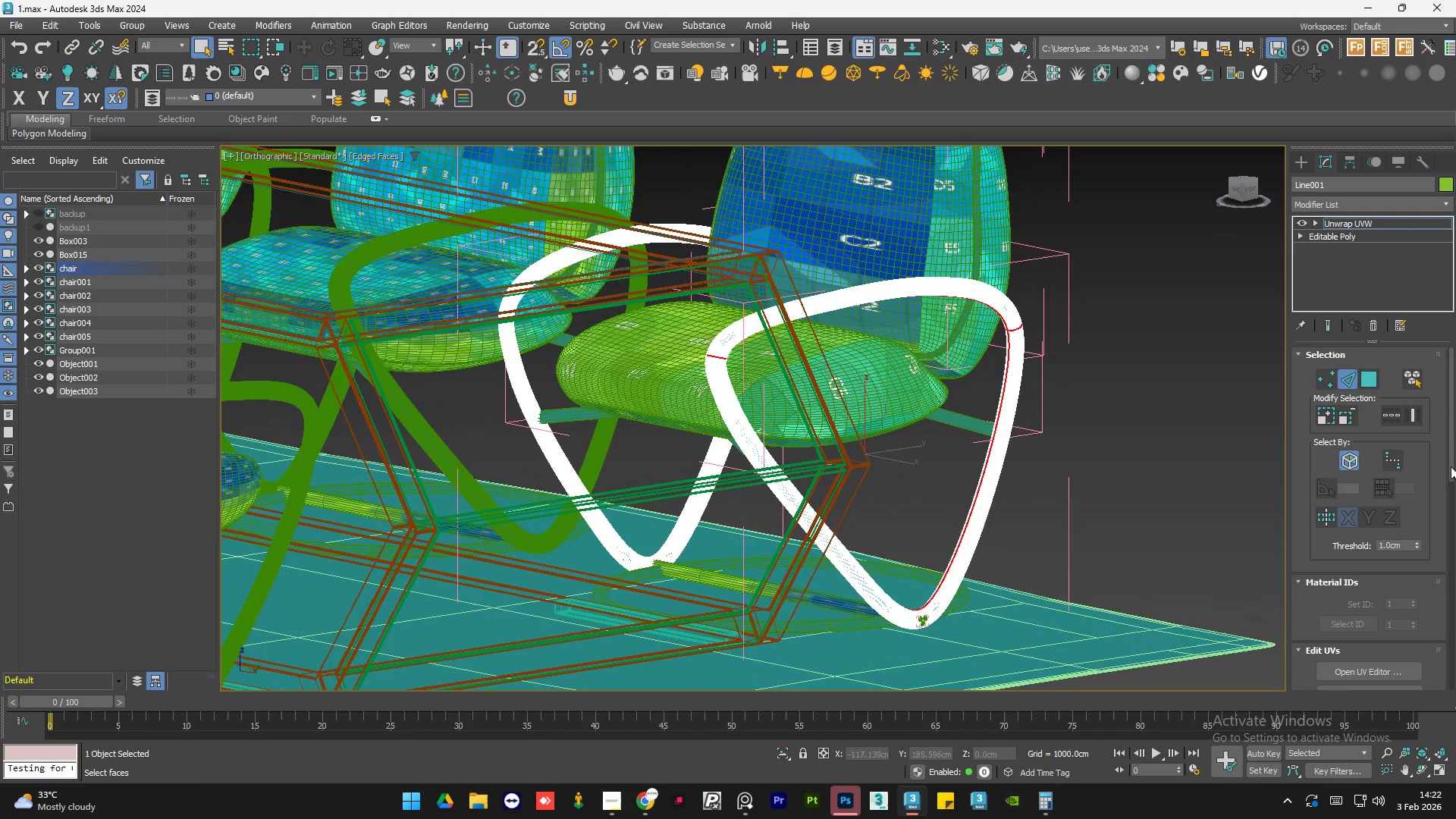 
left_click([1451, 466])
 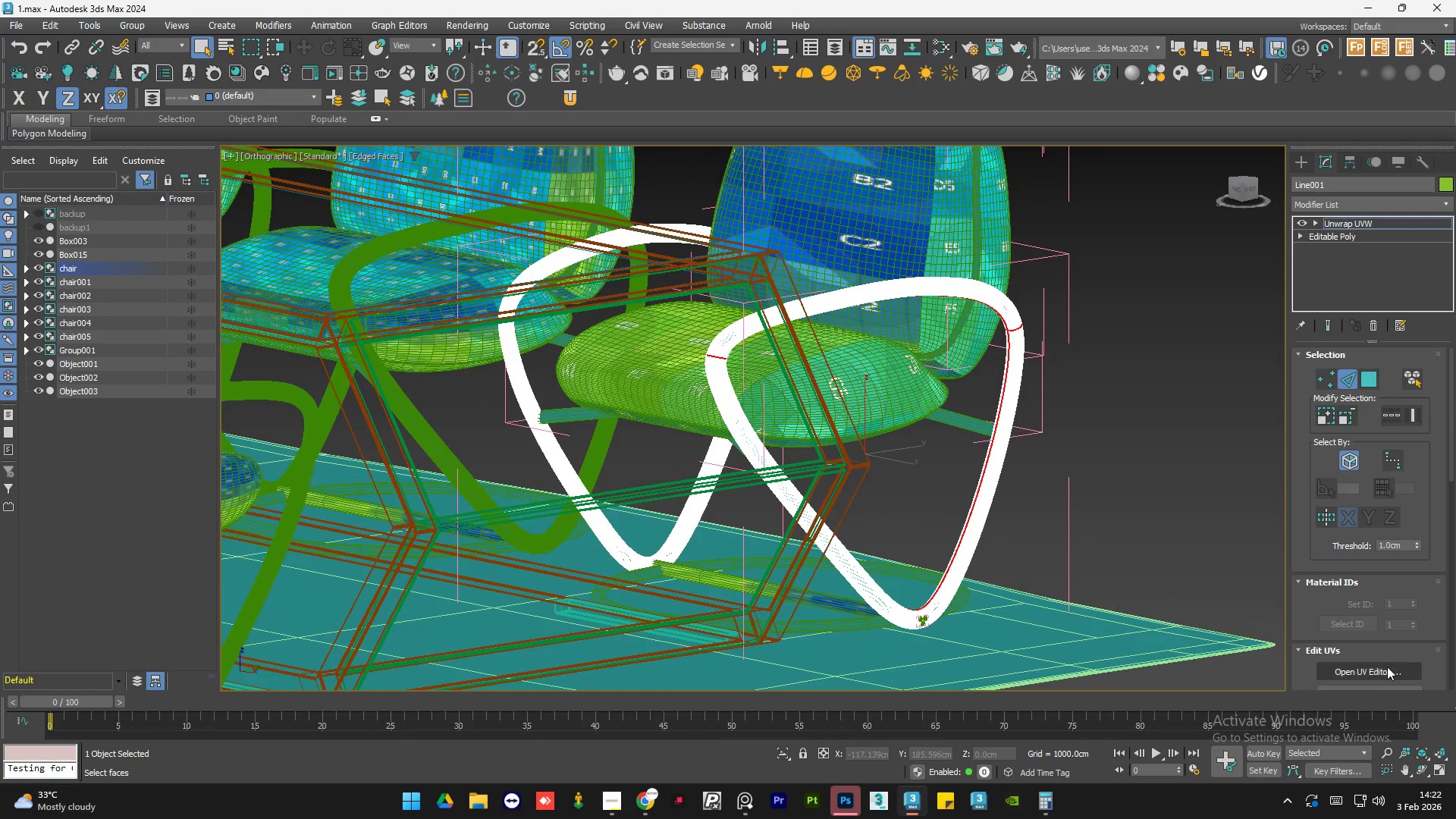 
left_click([1387, 667])
 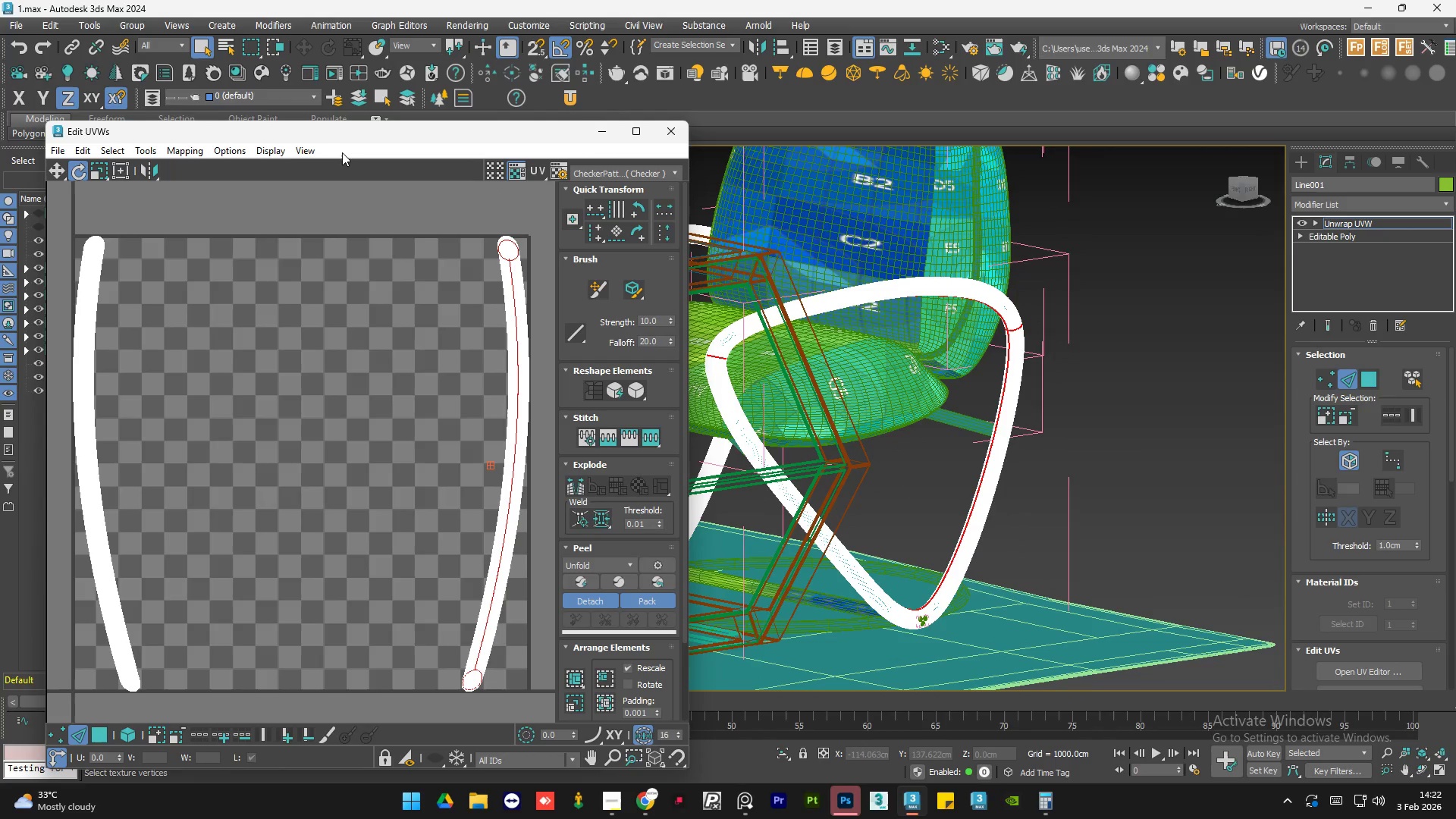 
left_click([291, 139])
 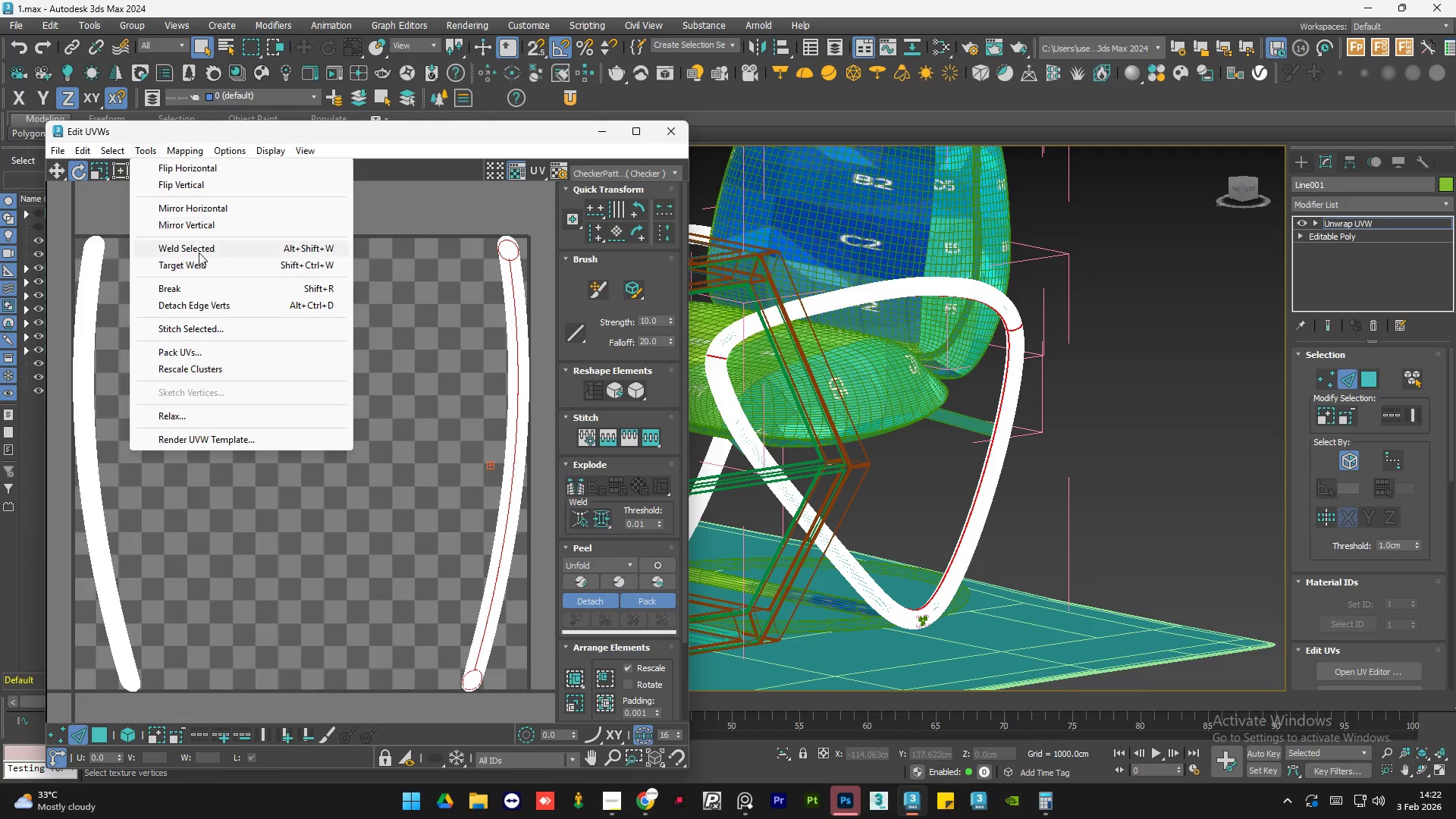 
left_click([209, 287])
 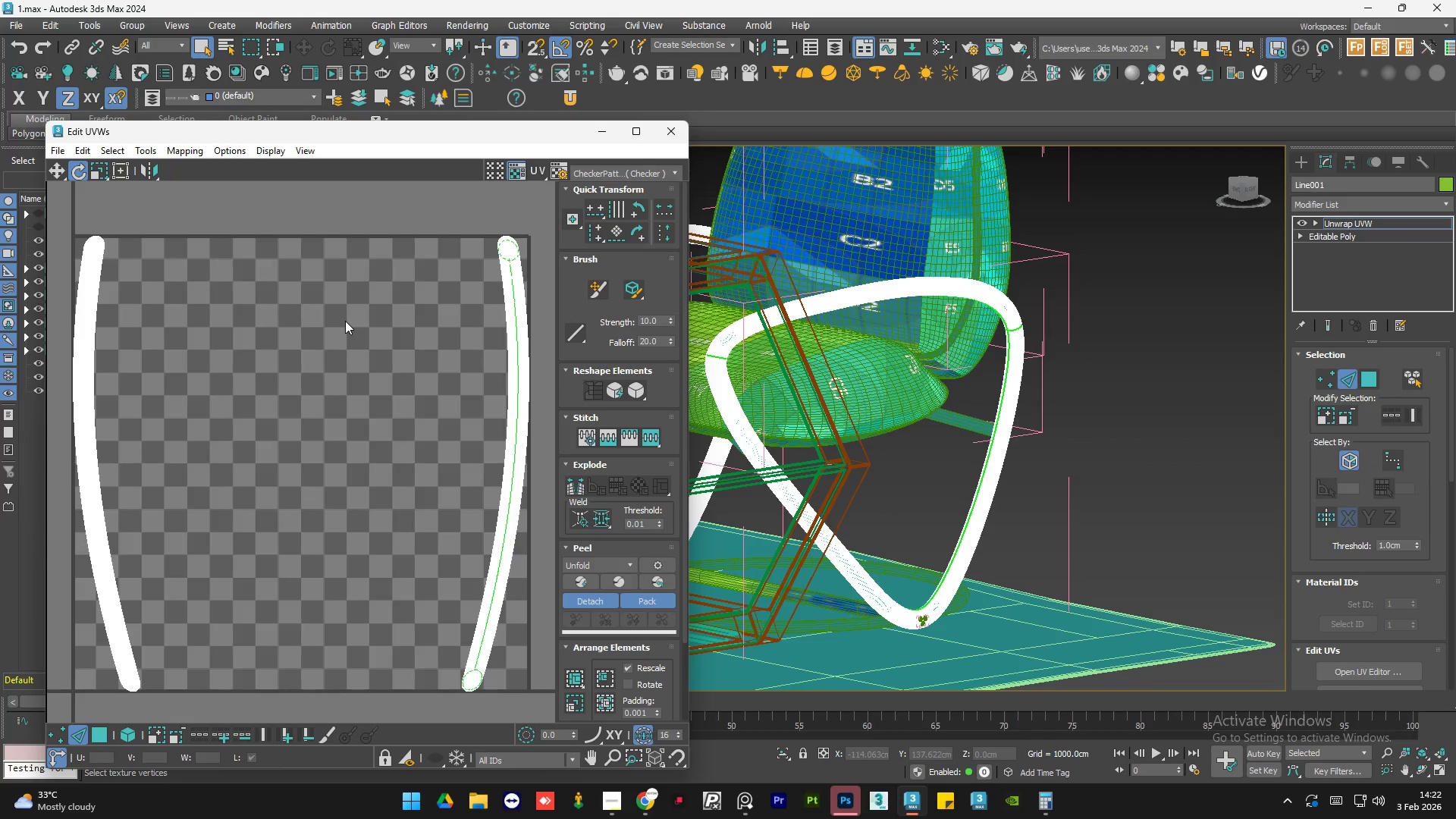 
scroll: coordinate [345, 321], scroll_direction: down, amount: 1.0
 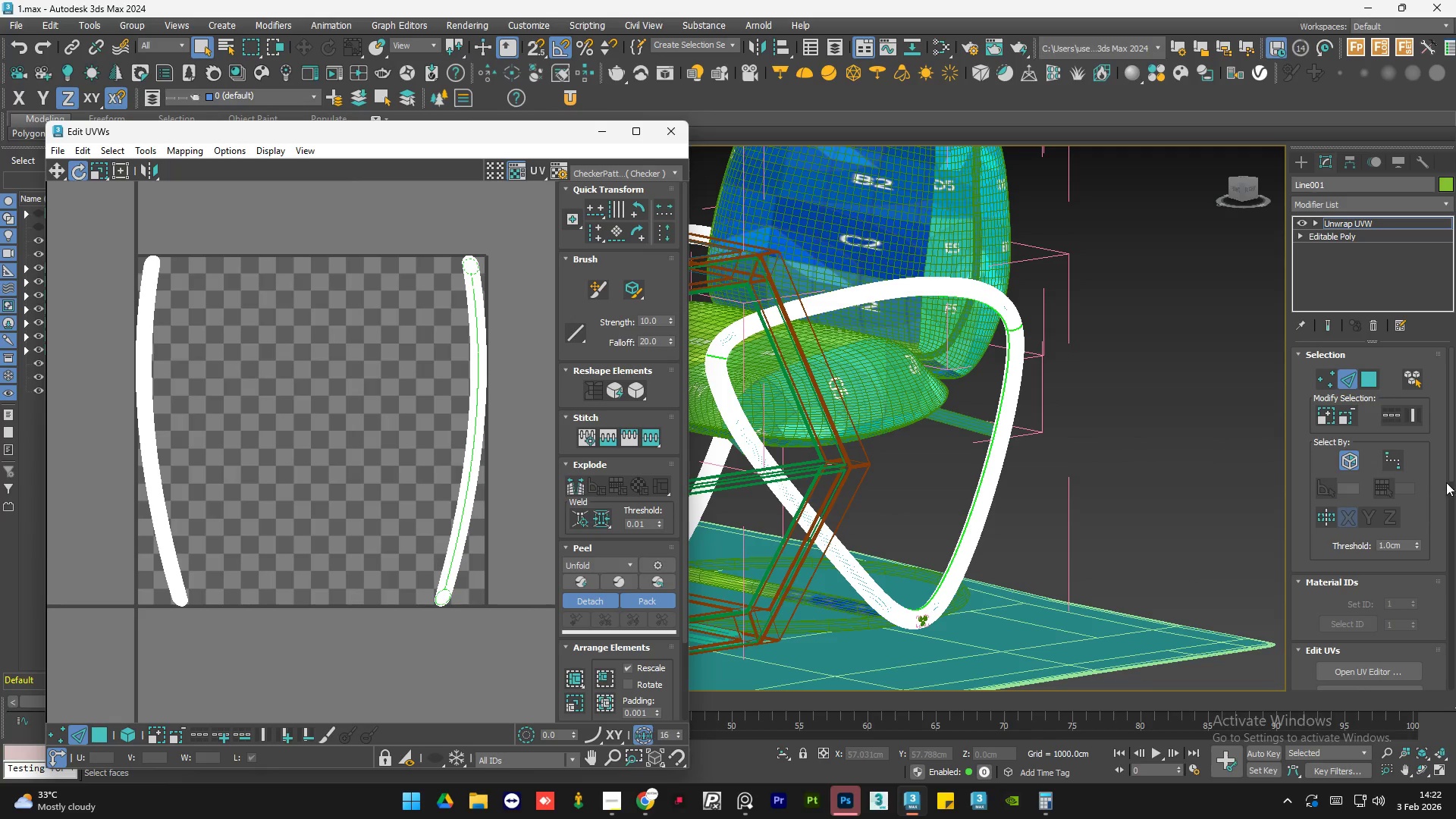 
left_click_drag(start_coordinate=[1454, 463], to_coordinate=[1452, 501])
 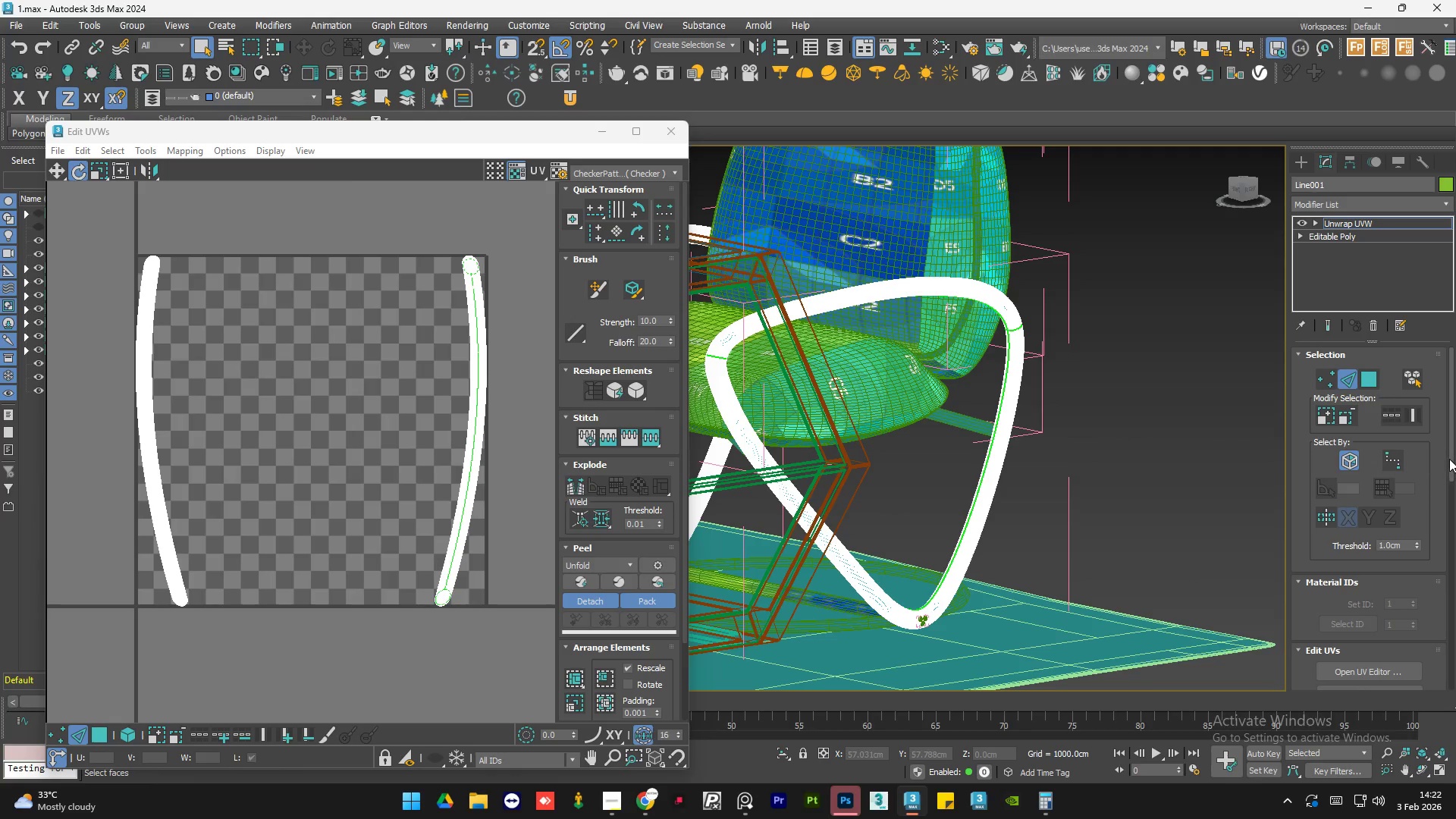 
left_click_drag(start_coordinate=[1449, 458], to_coordinate=[1455, 582])
 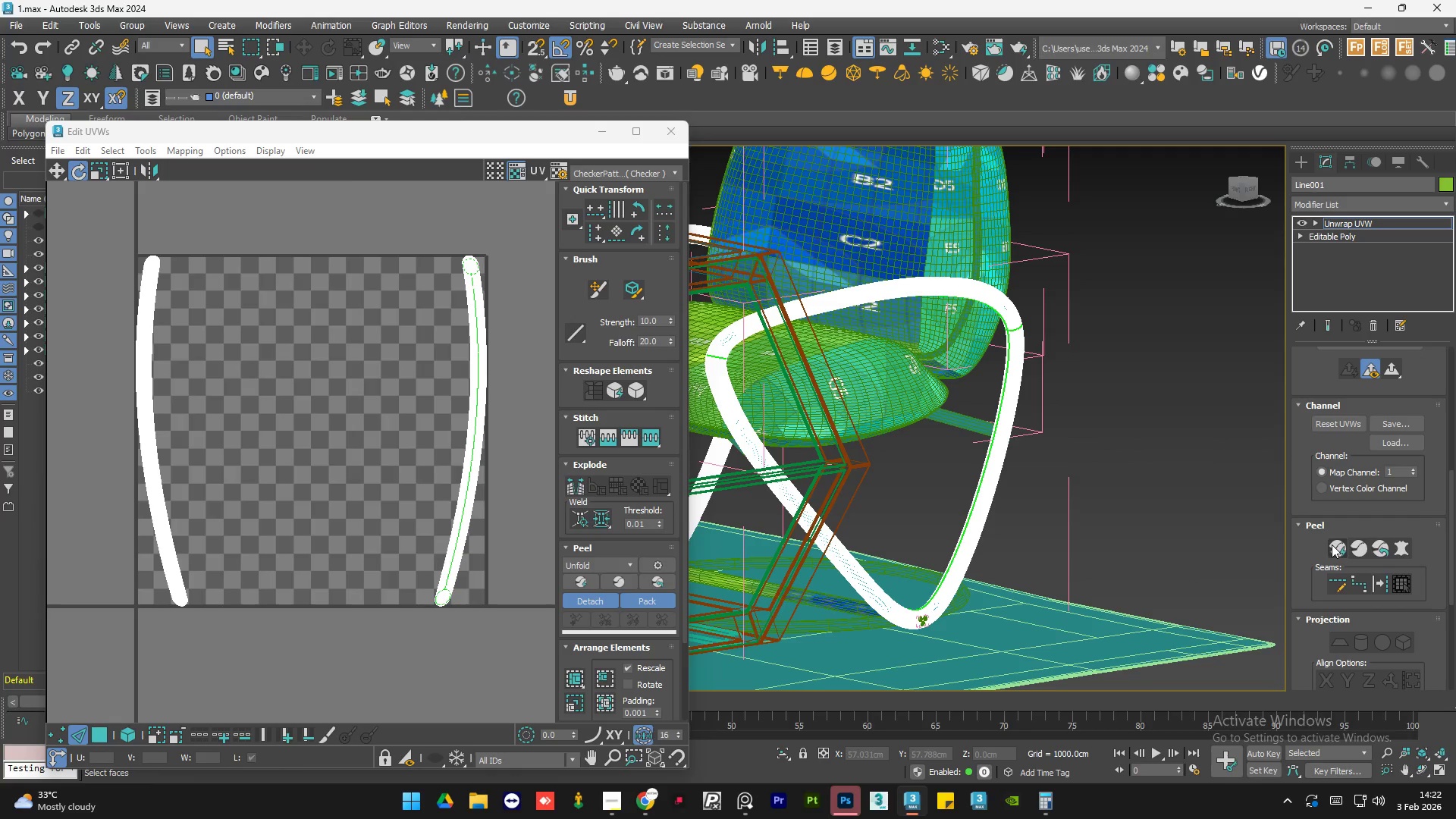 
left_click([1332, 544])
 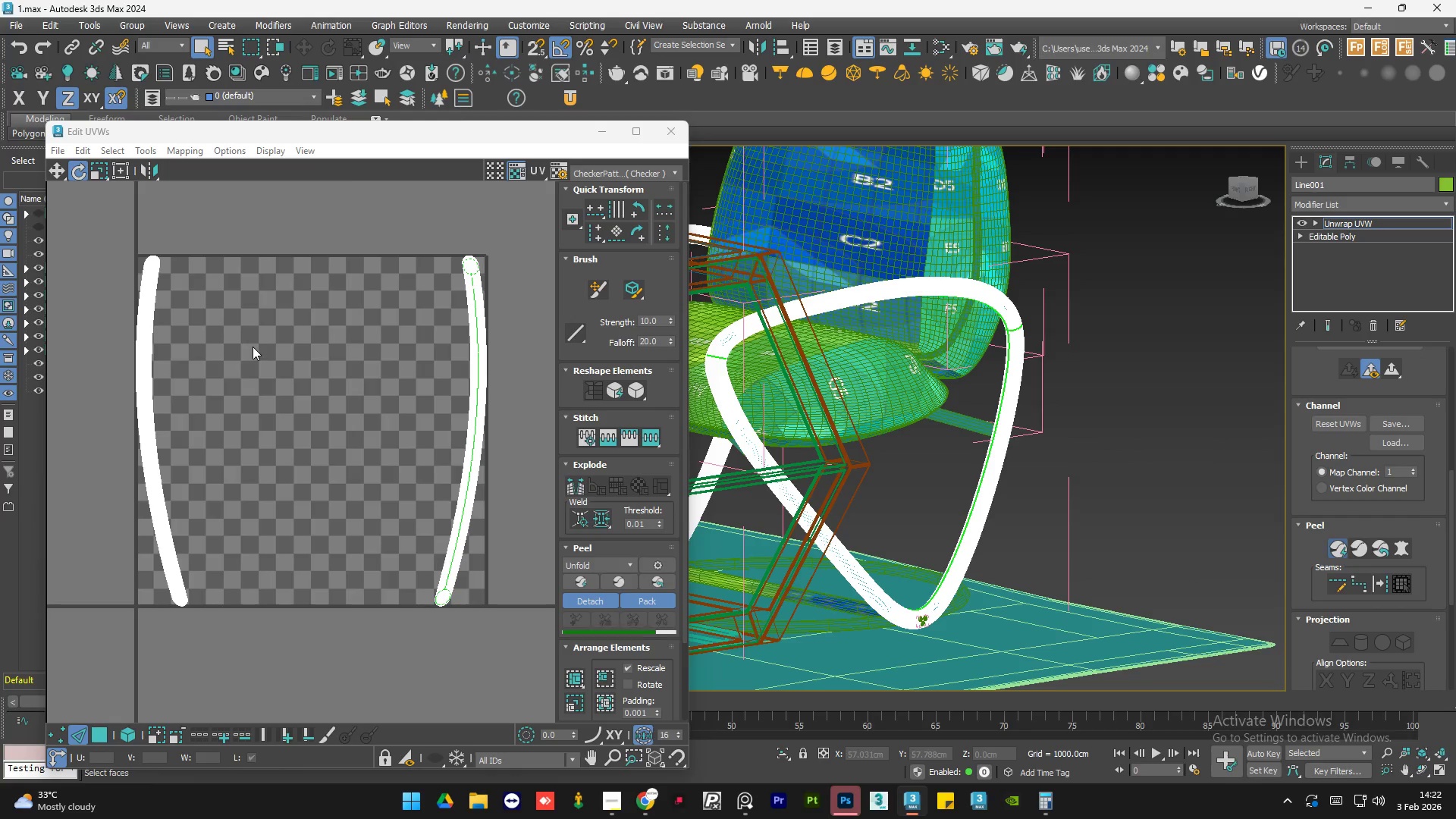 
scroll: coordinate [246, 413], scroll_direction: none, amount: 0.0
 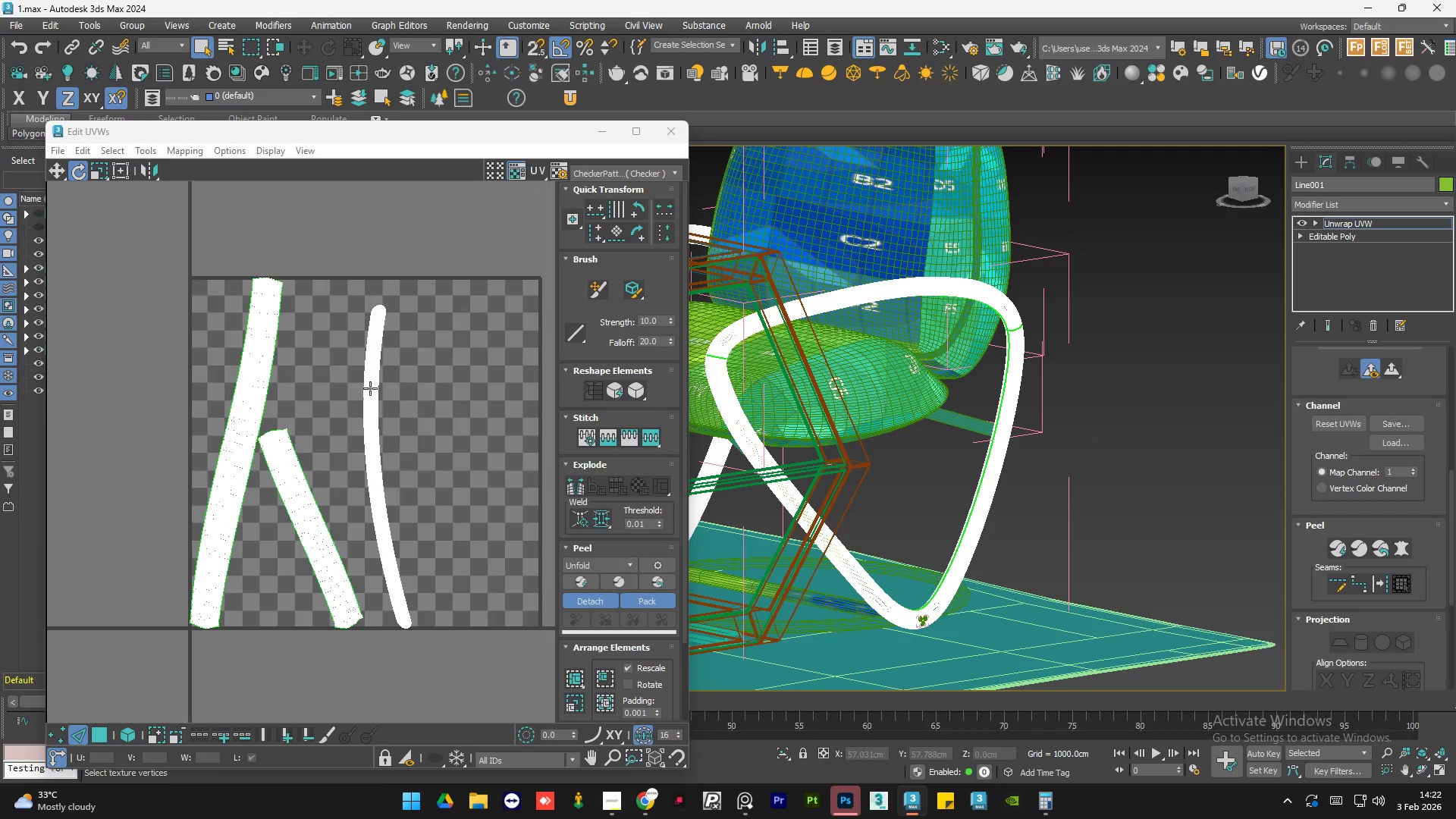 
scroll: coordinate [398, 326], scroll_direction: up, amount: 9.0
 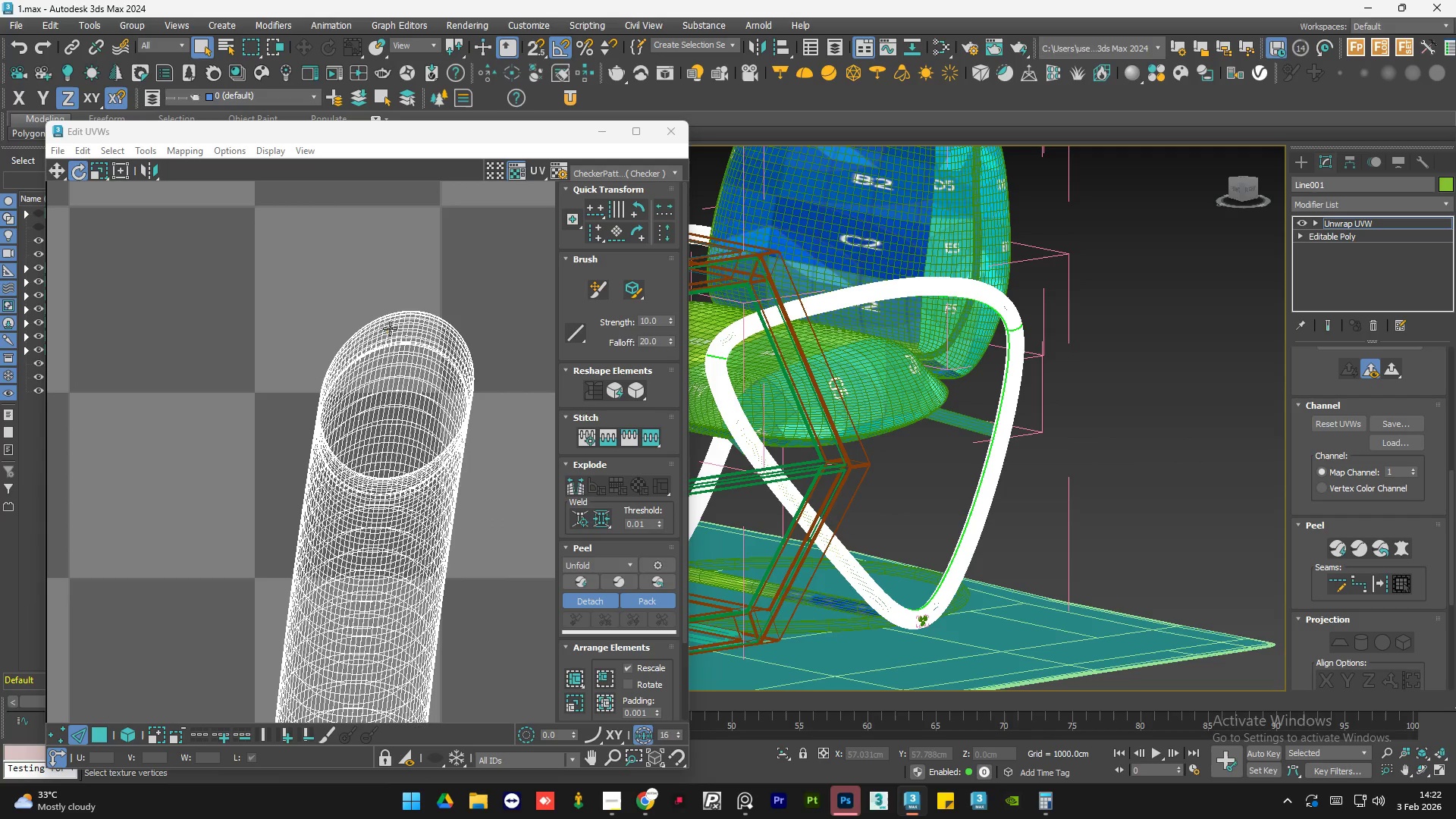 
hold_key(key=AltLeft, duration=1.52)
 